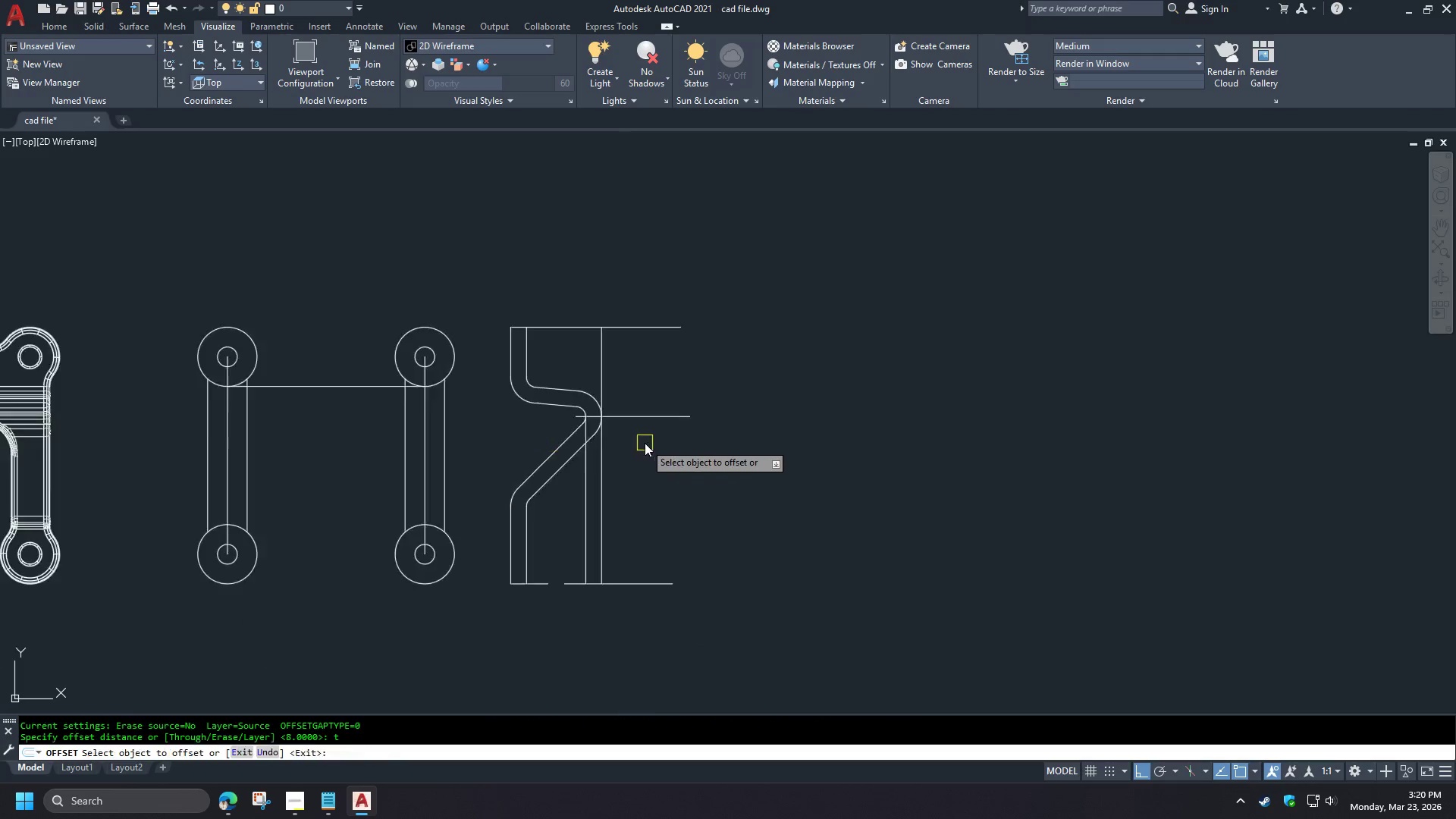 
left_click([642, 427])
 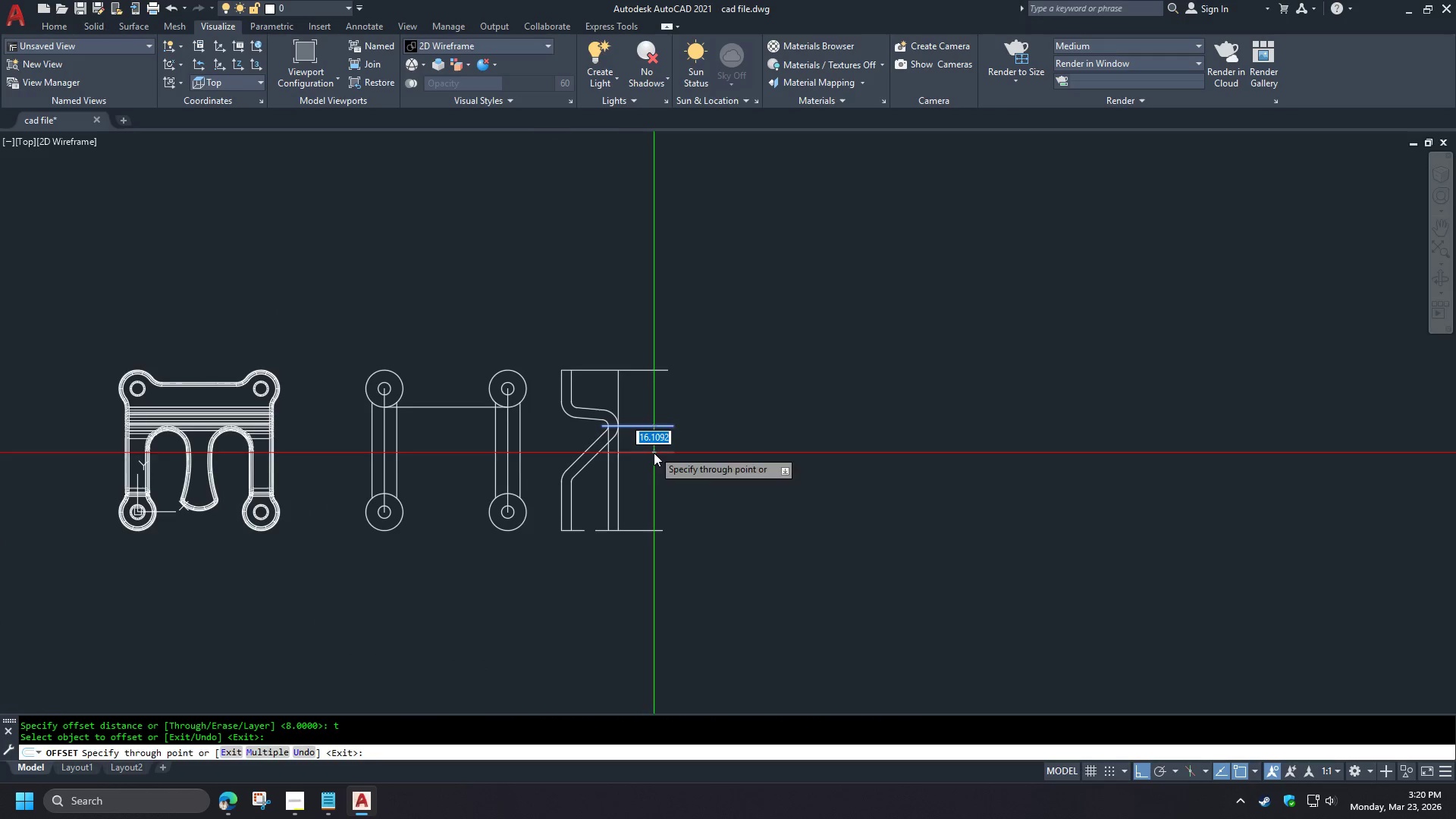 
mouse_move([578, 651])
 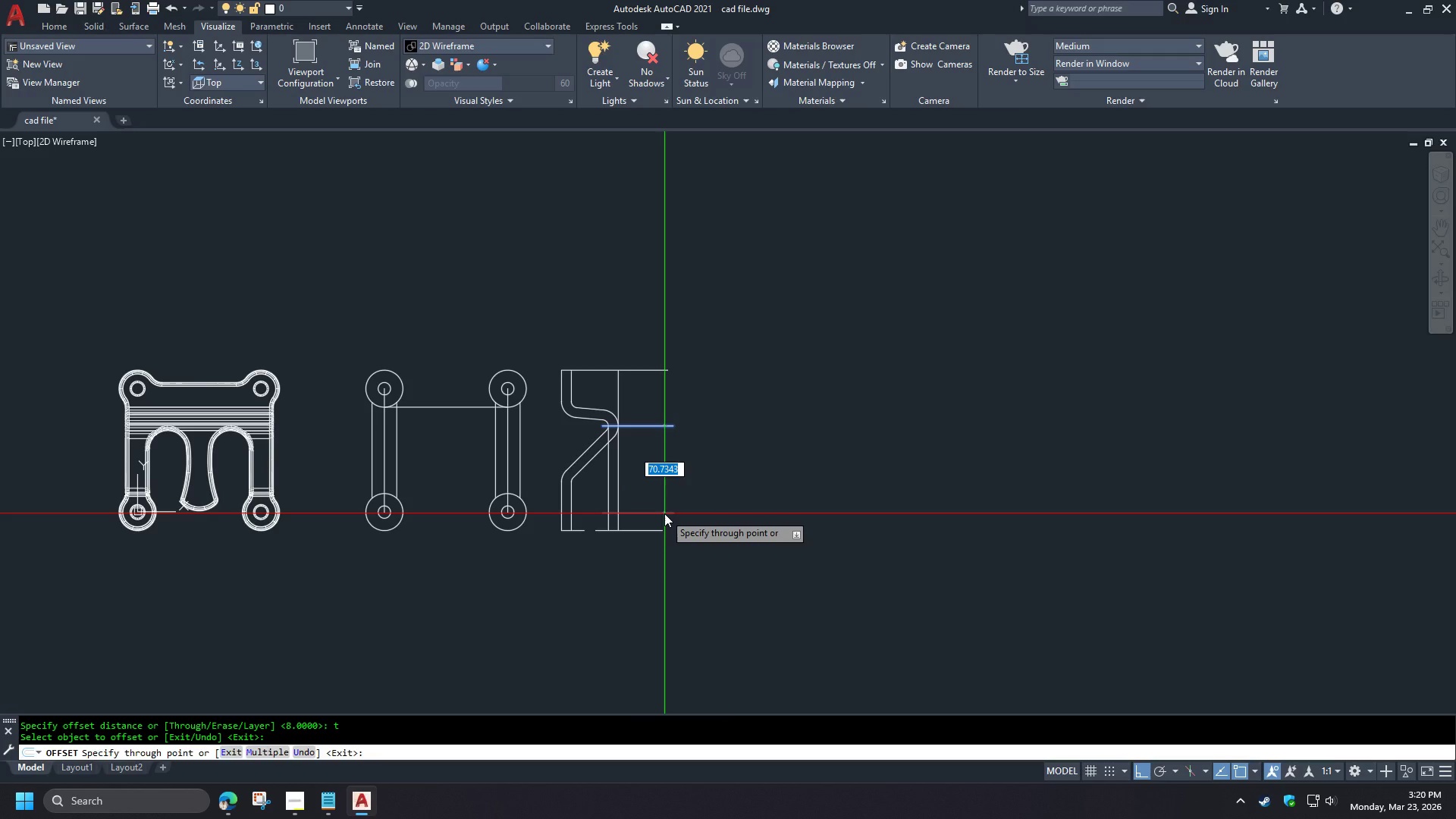 
scroll: coordinate [623, 573], scroll_direction: up, amount: 1.0
 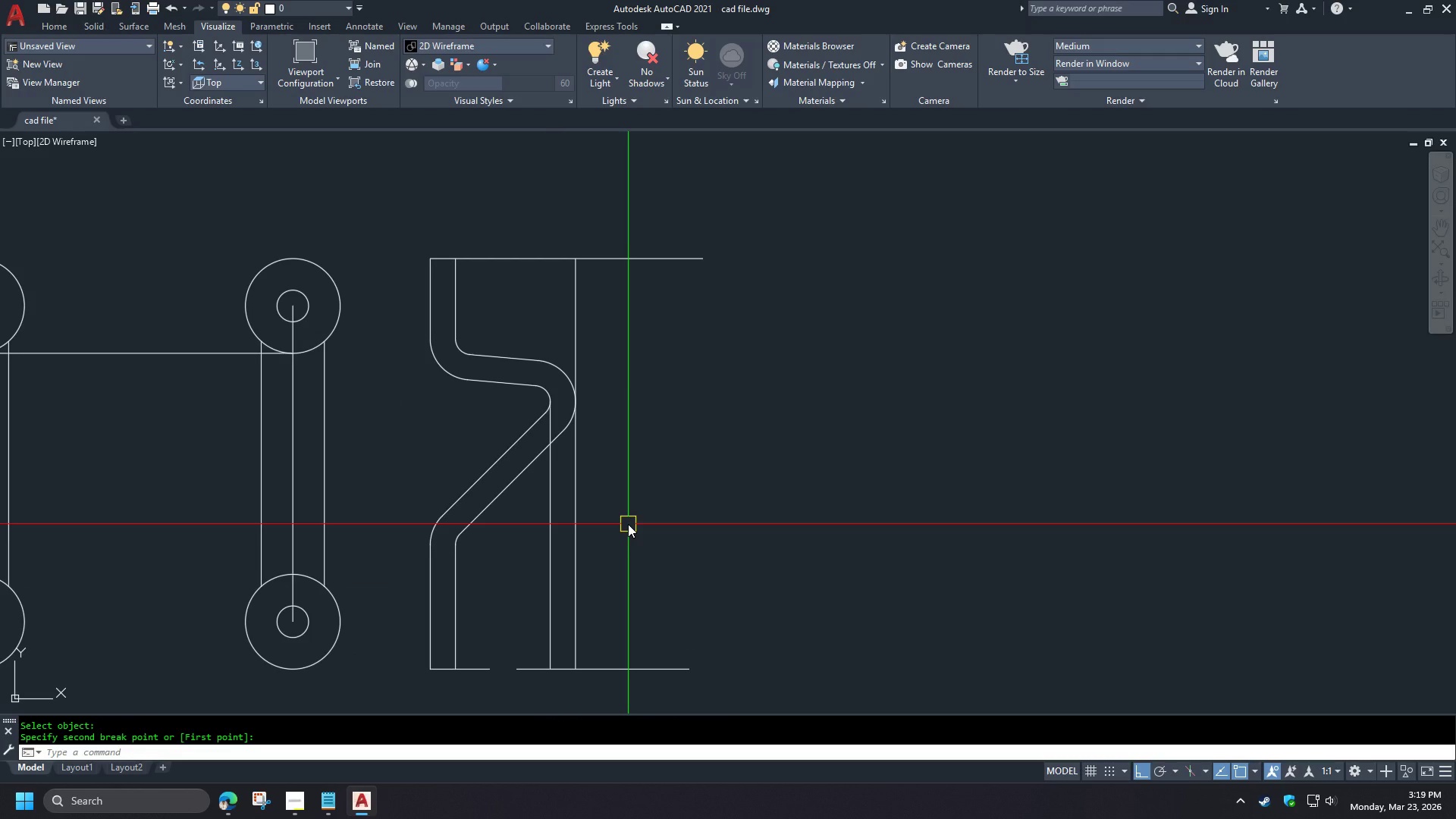 
key(Numpad7)
 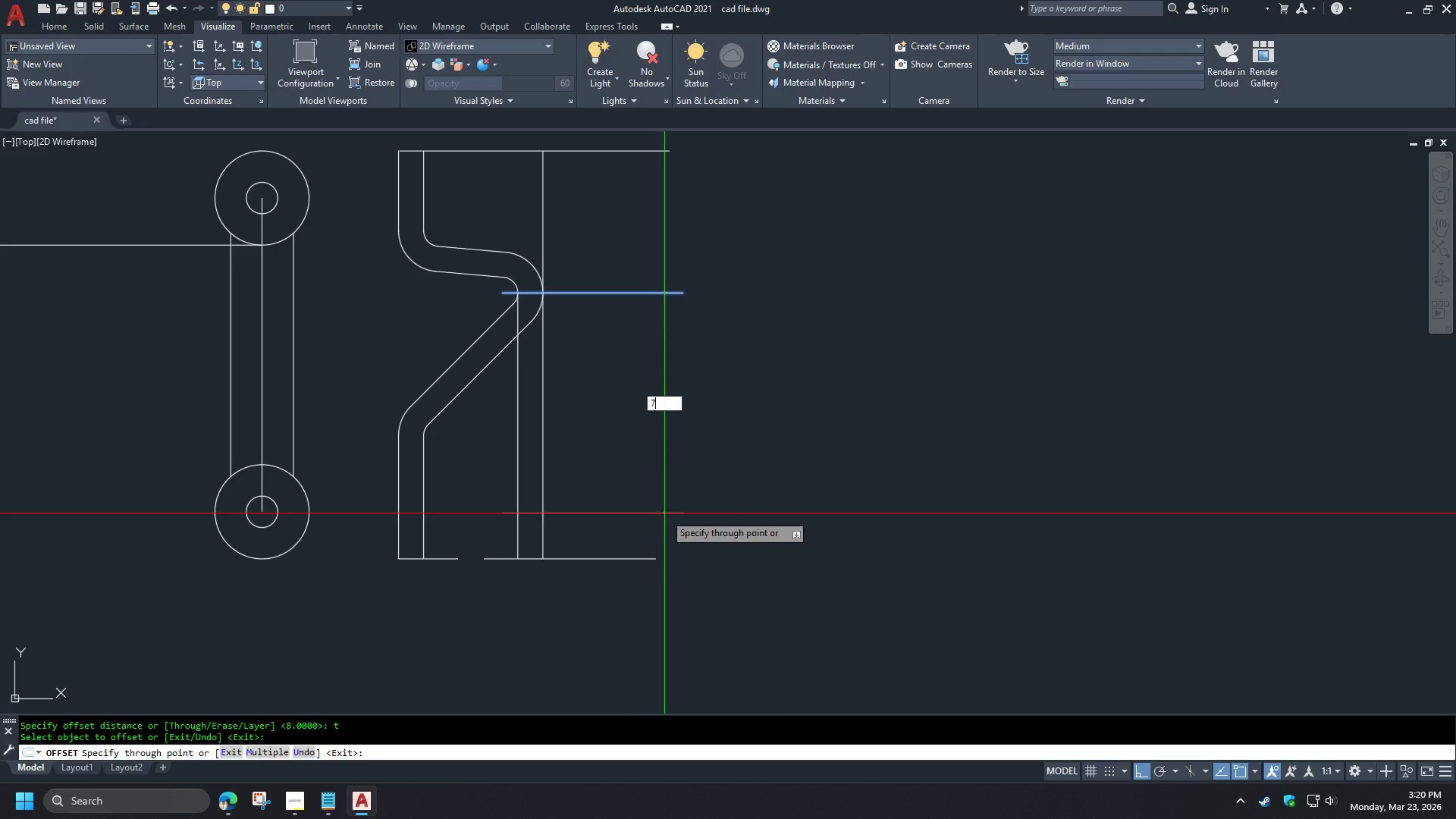 
key(Numpad0)
 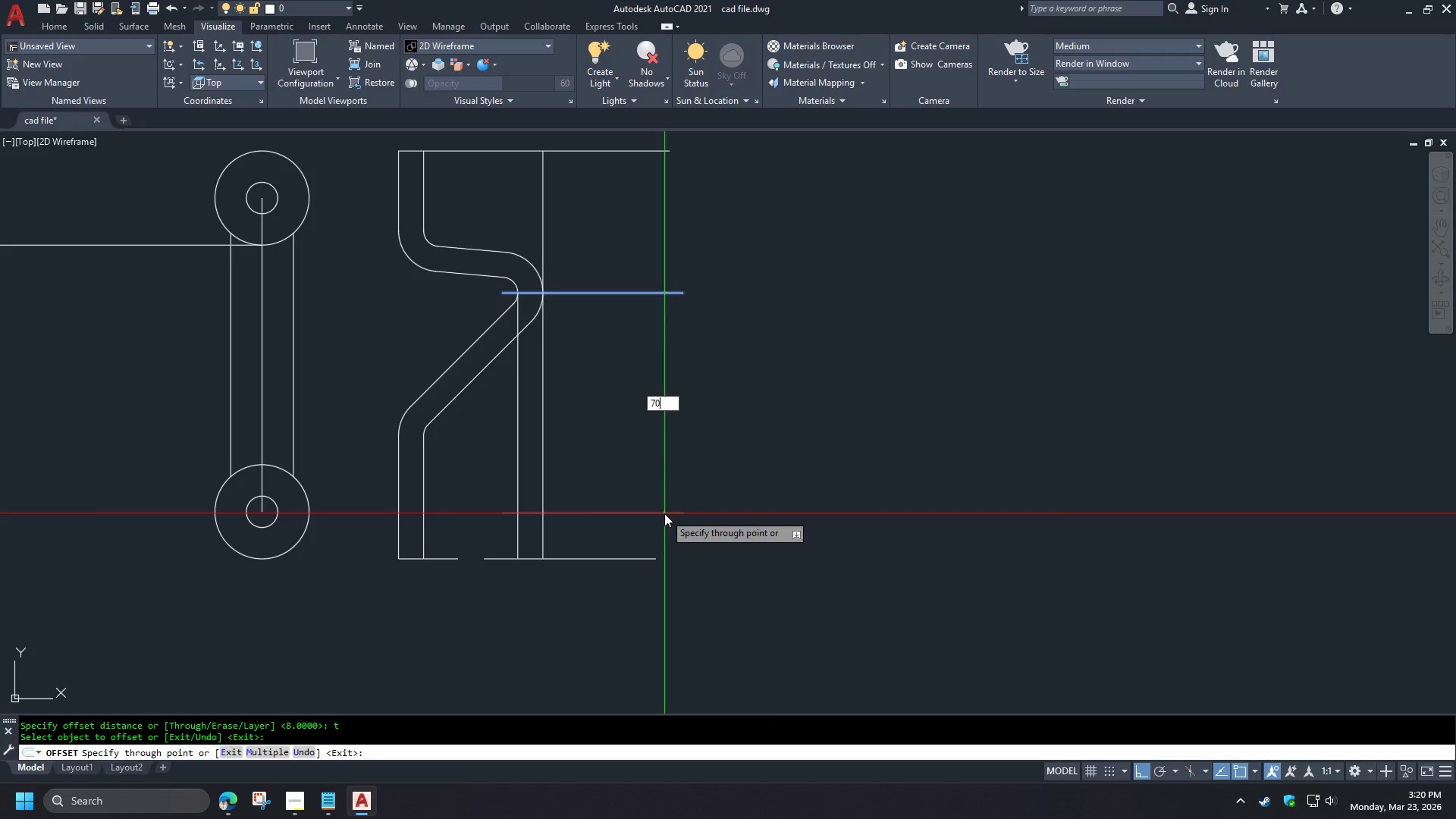 
key(Space)
 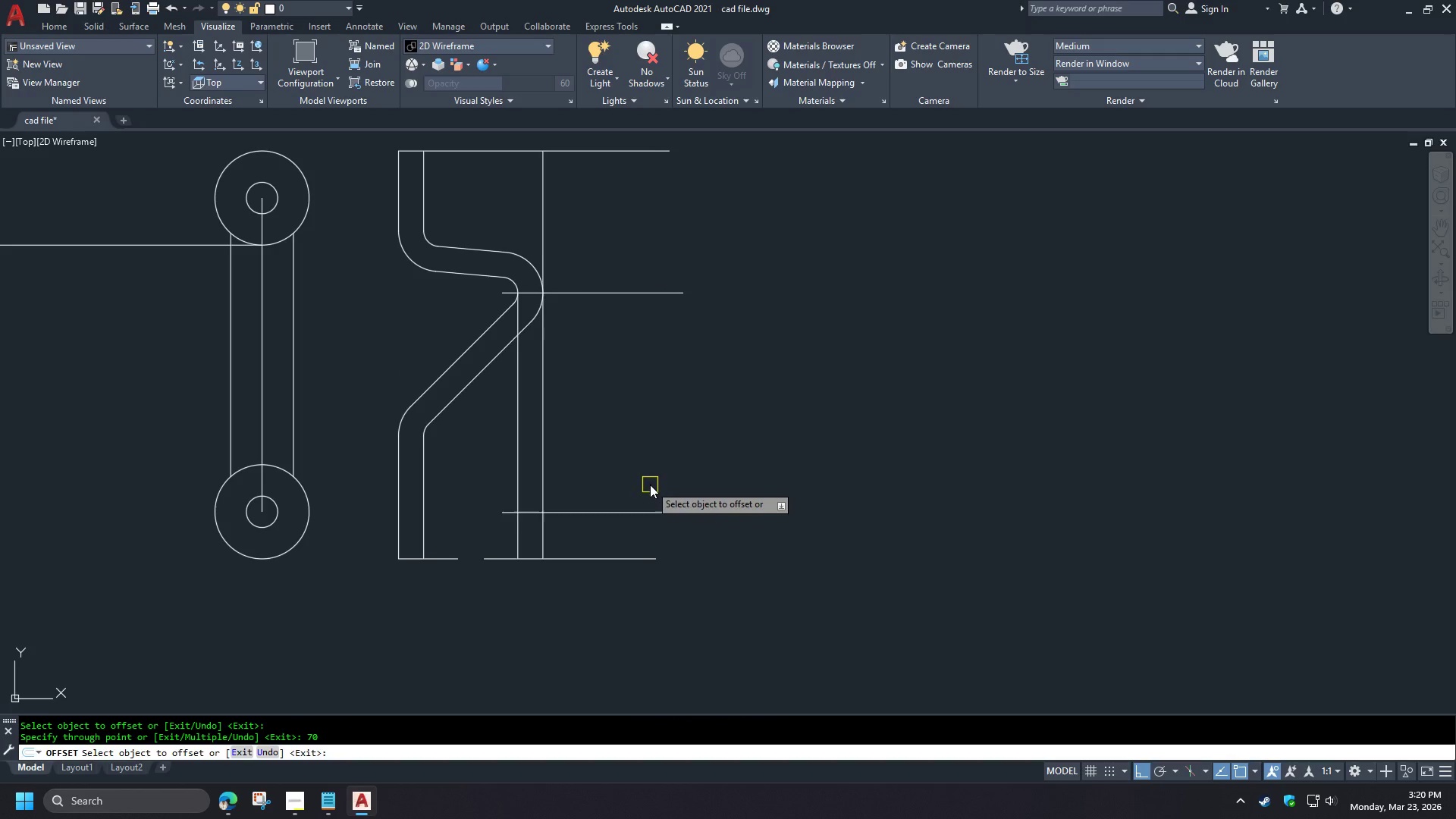 
key(Space)
 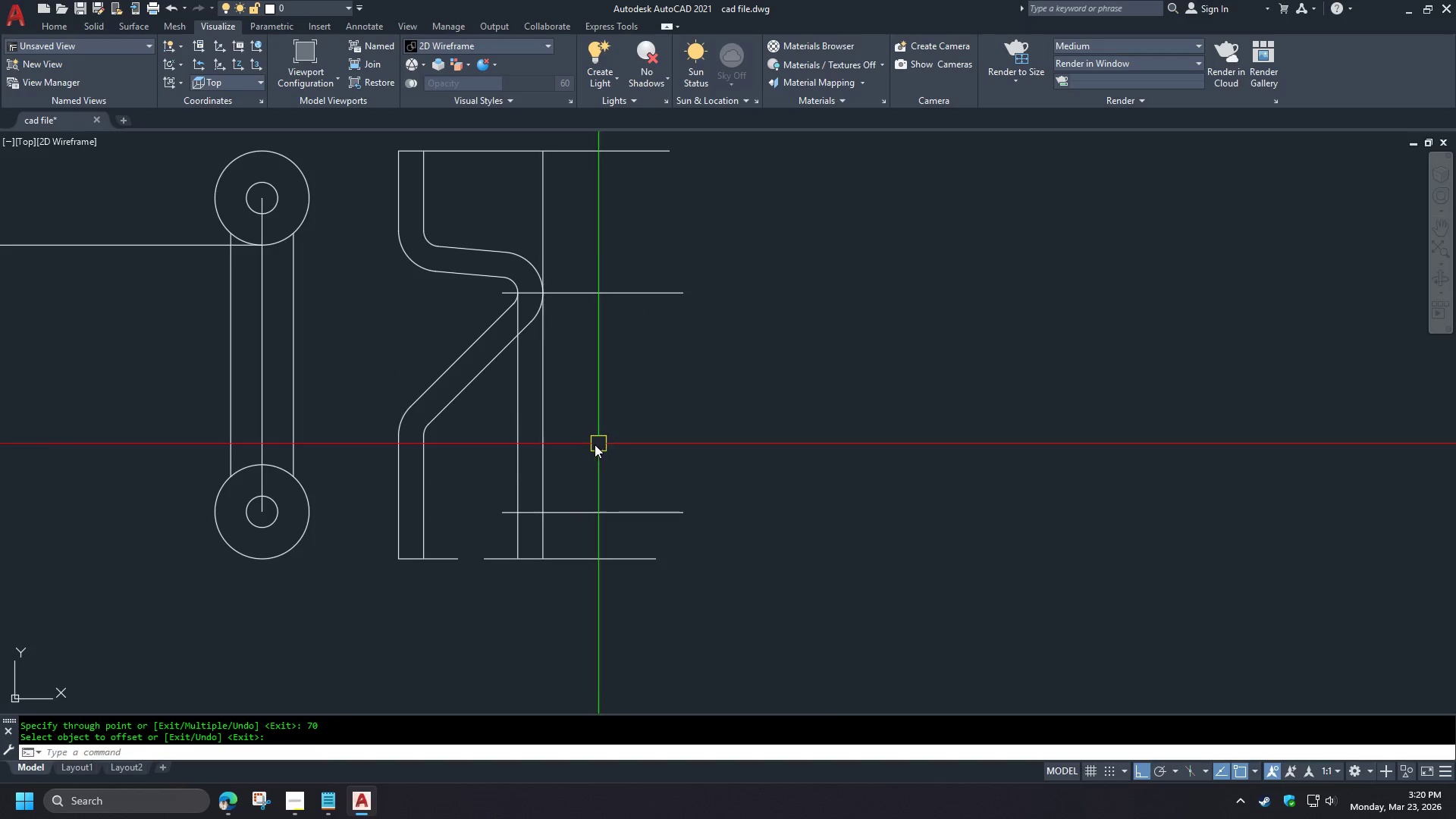 
key(F)
 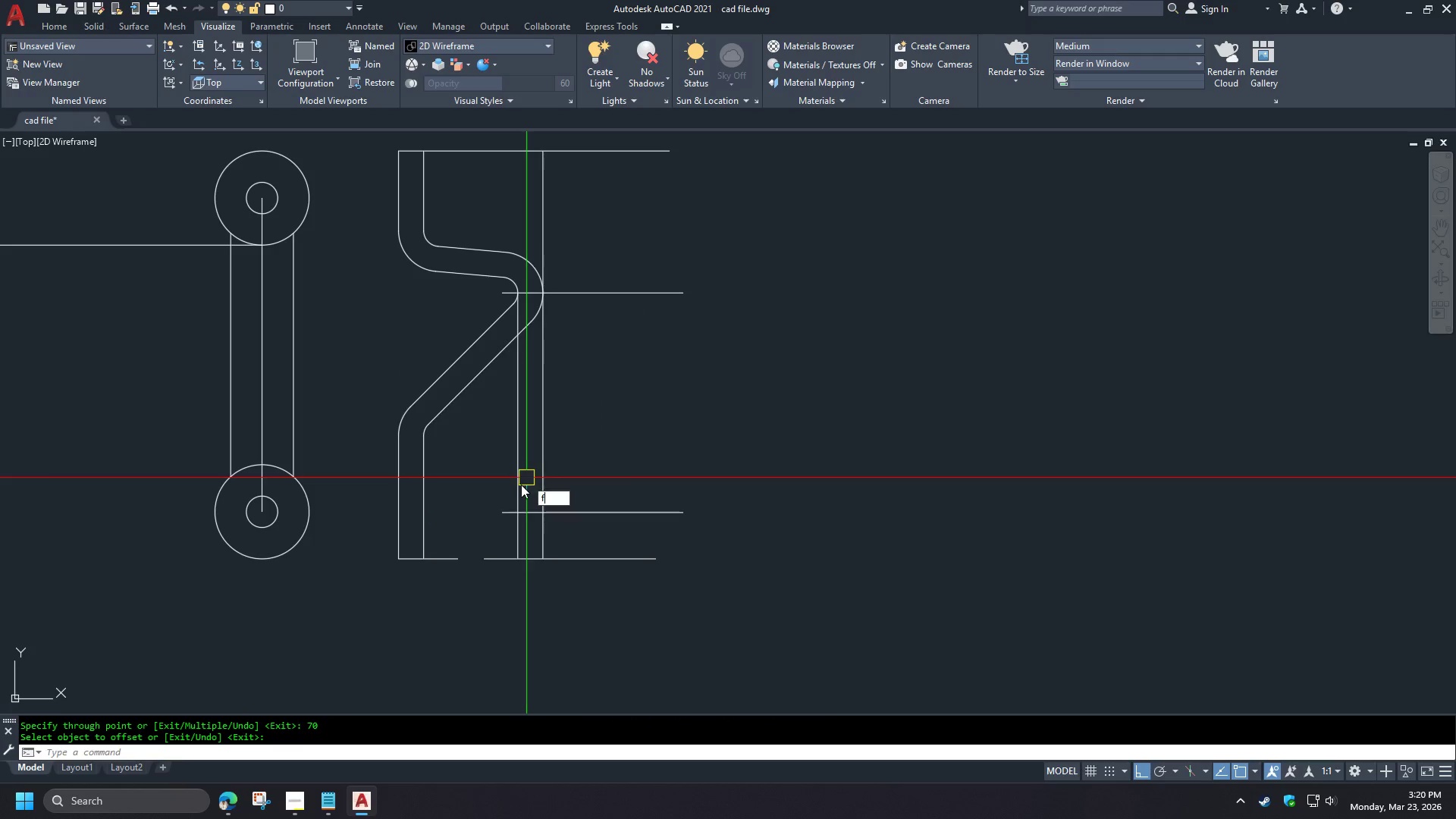 
key(Space)
 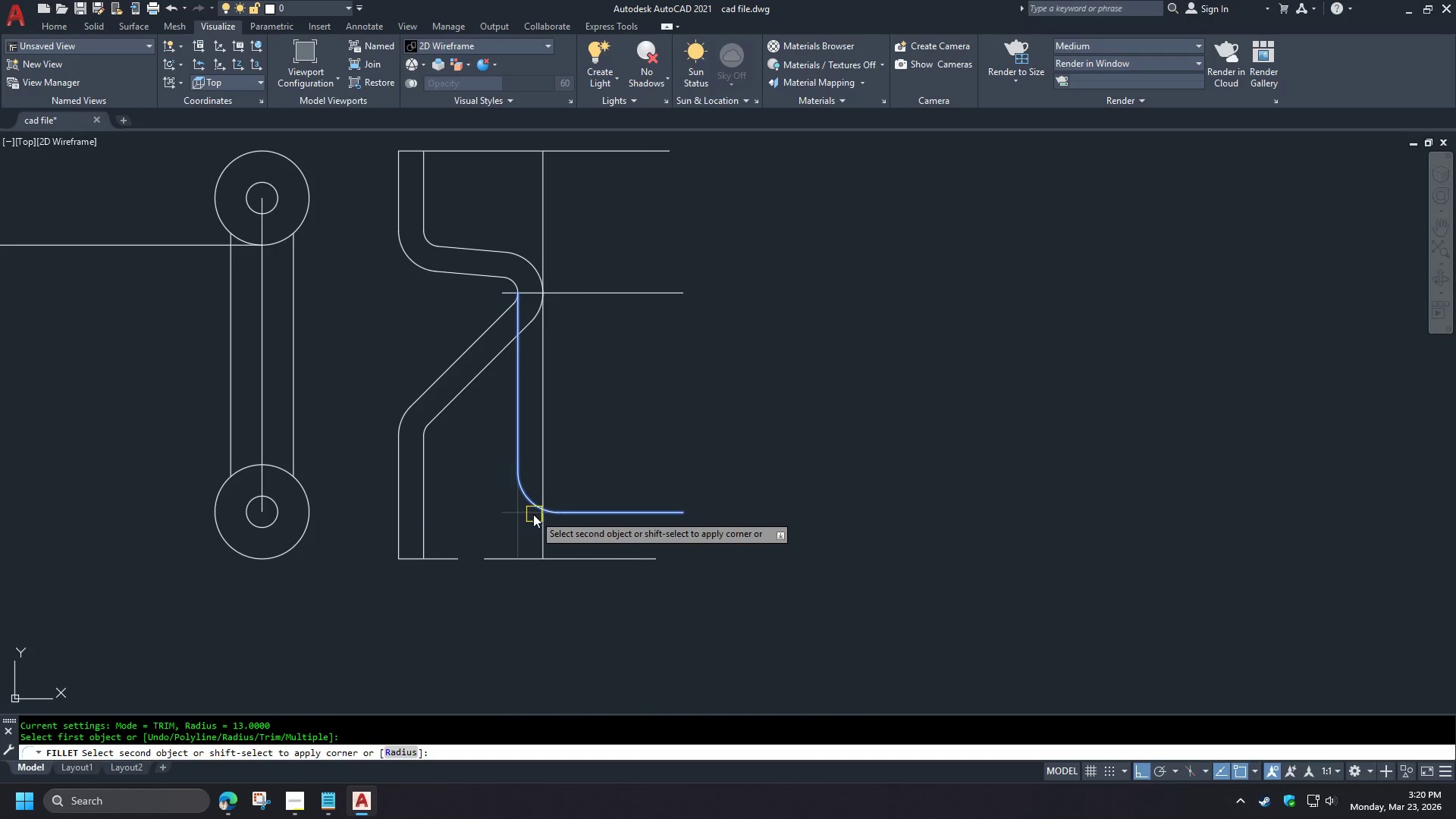 
key(Escape)
 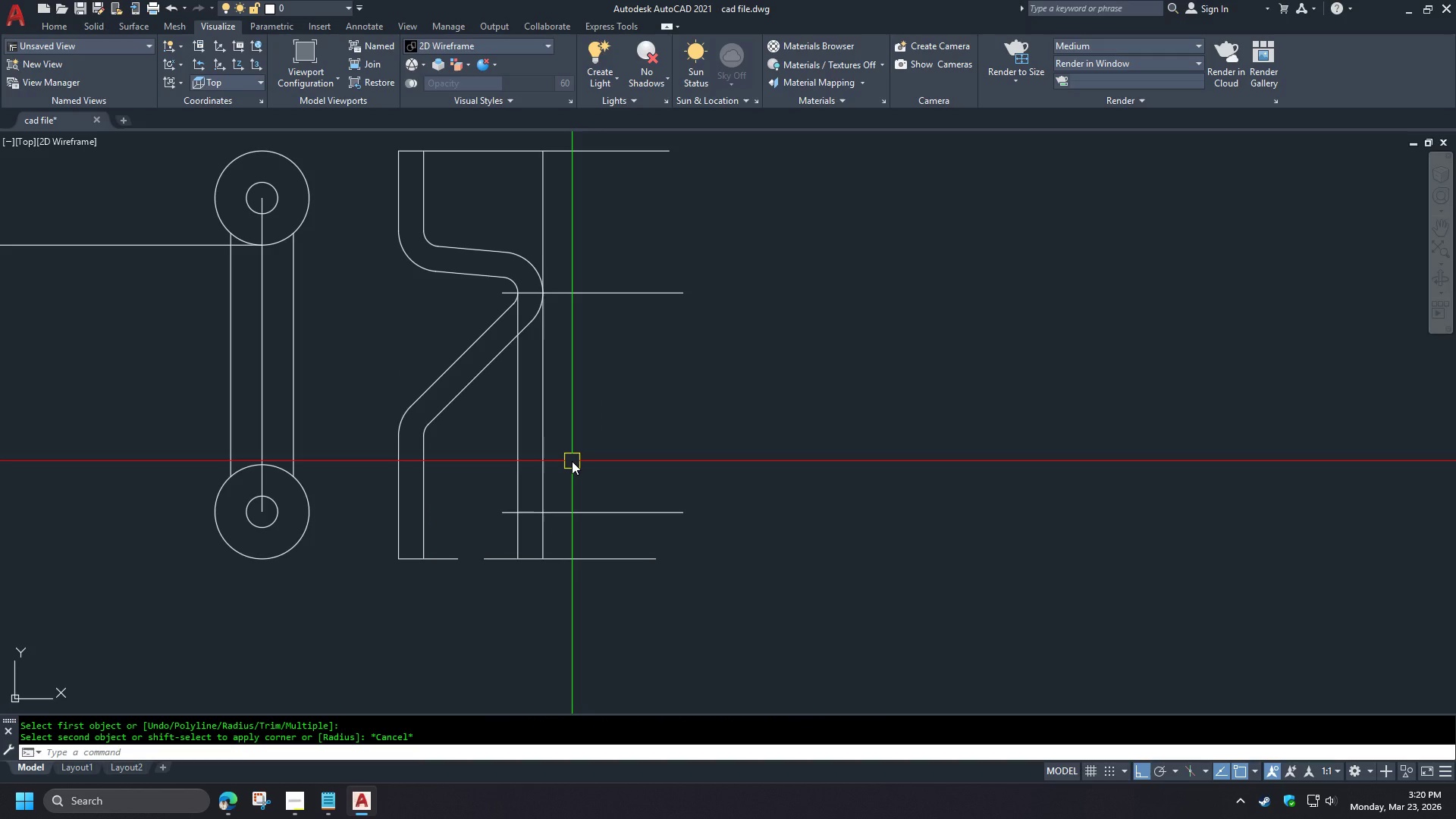 
key(F)
 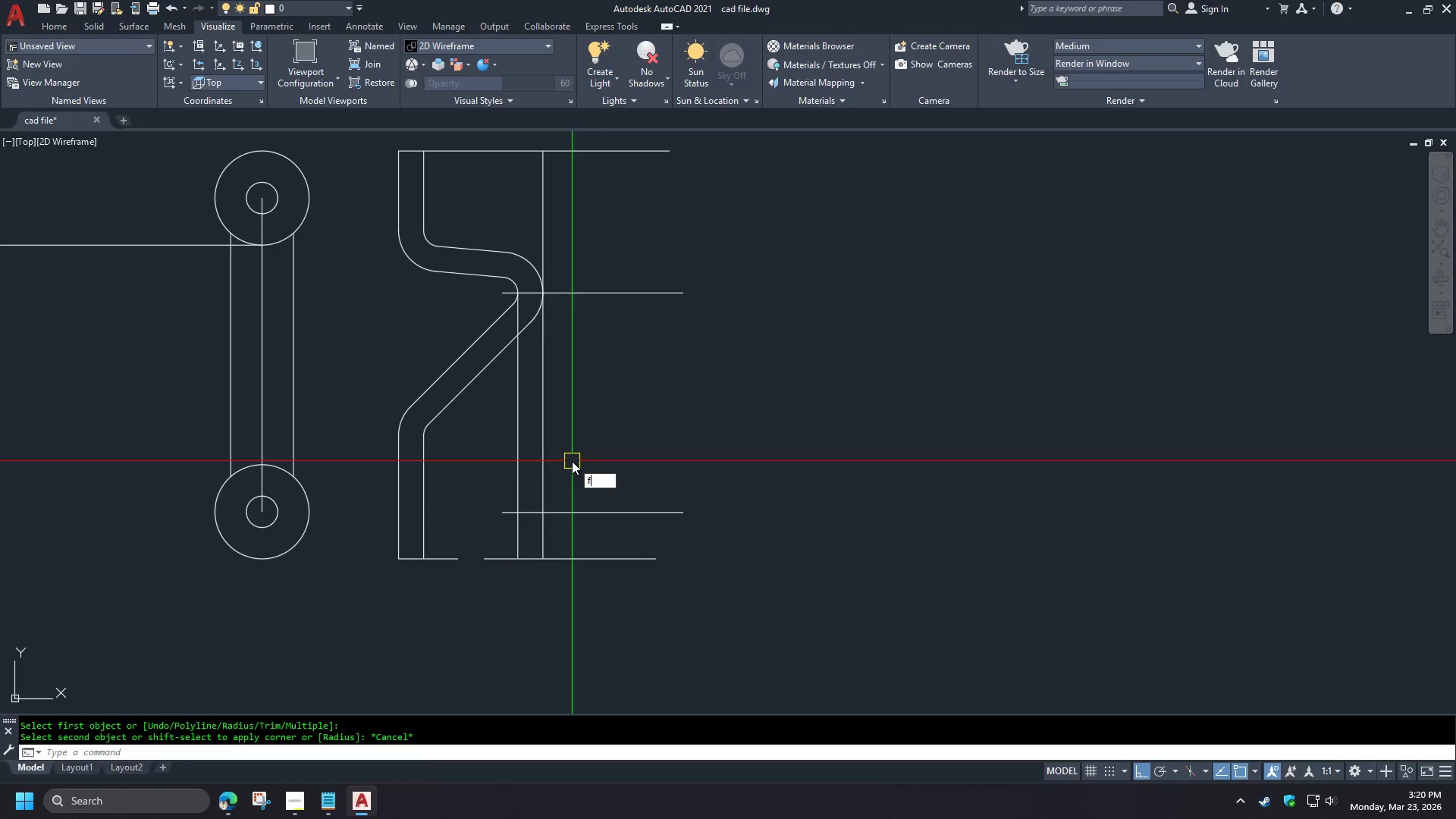 
key(Space)
 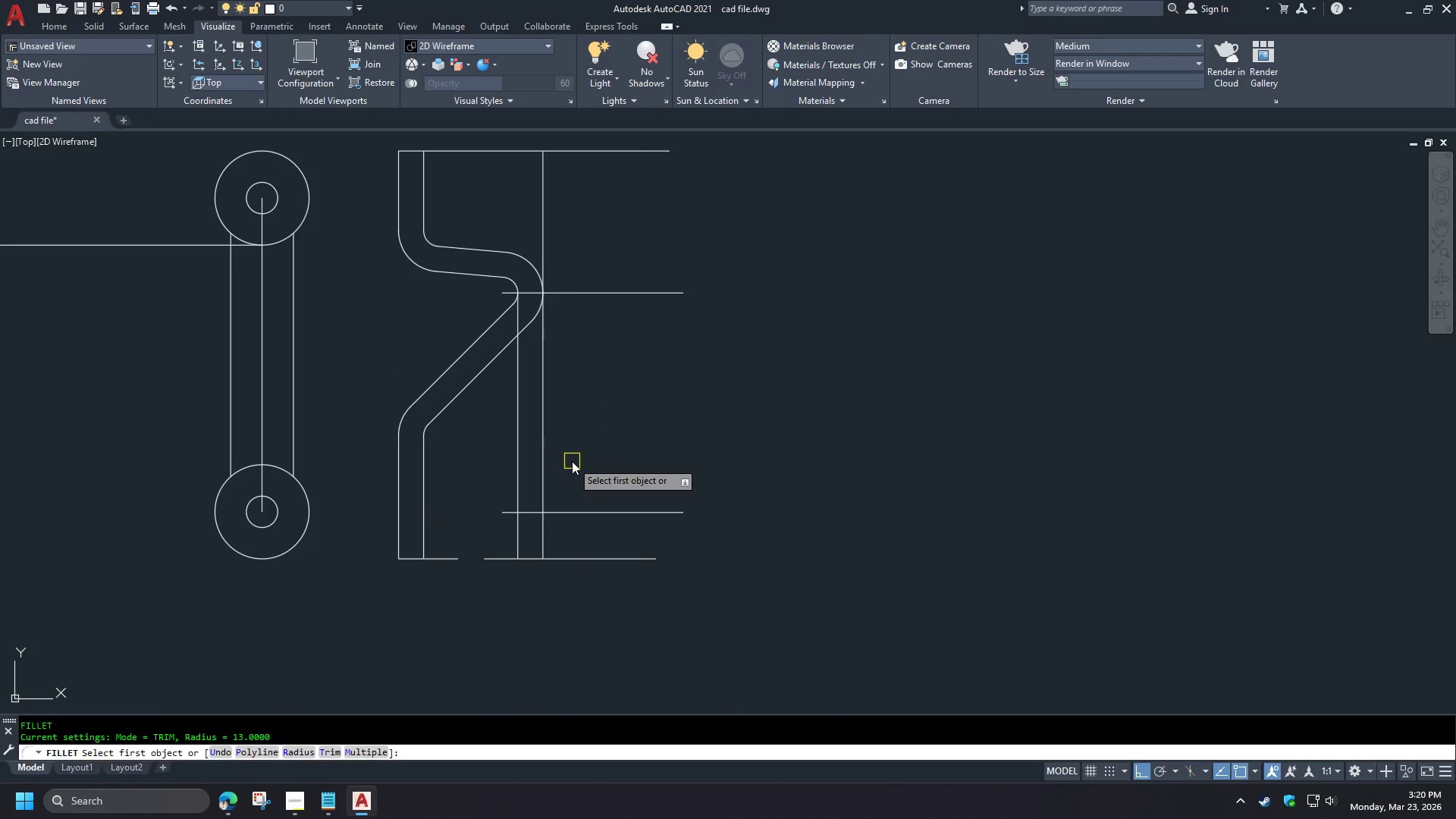 
key(R)
 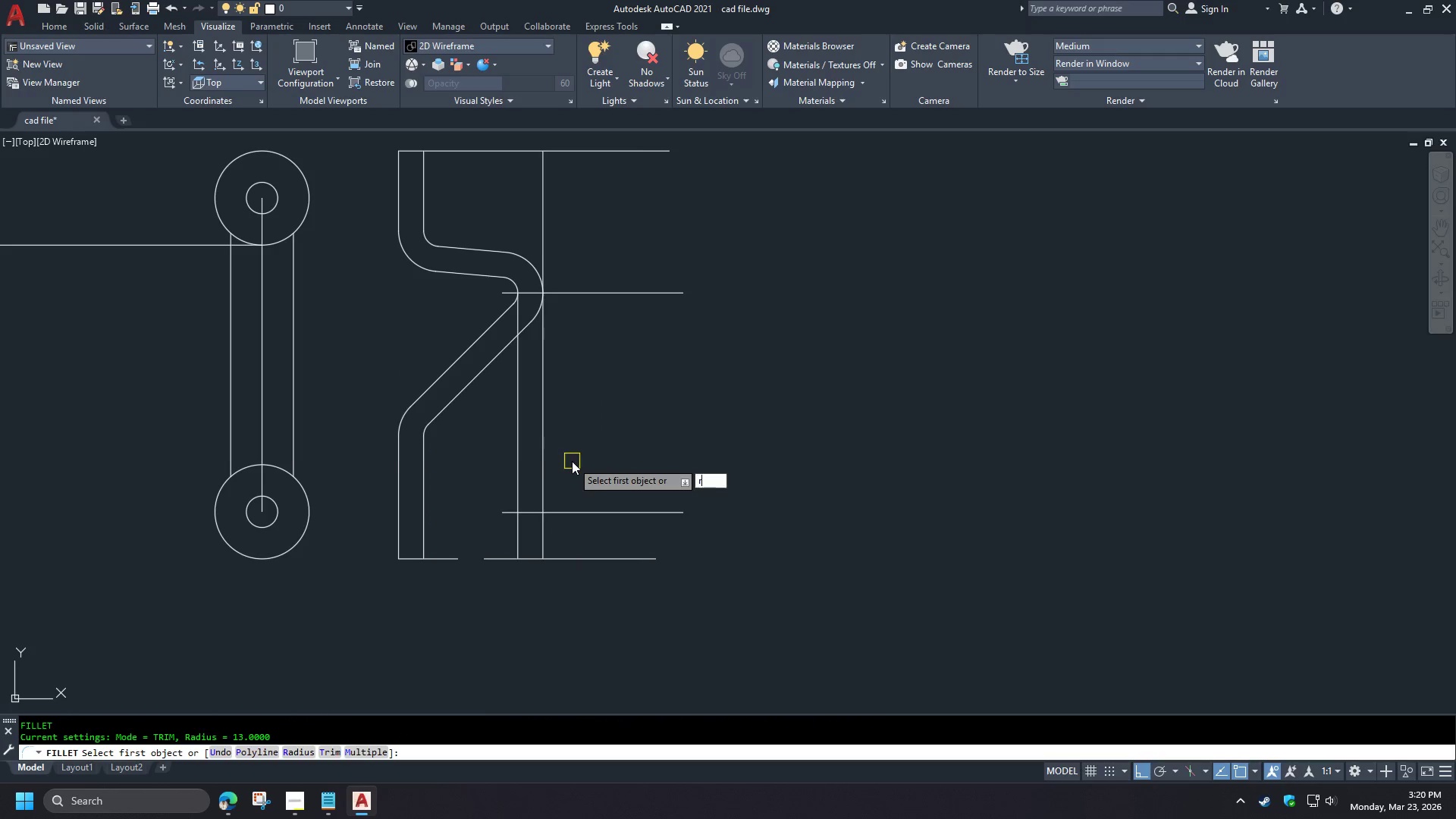 
scroll: coordinate [645, 443], scroll_direction: down, amount: 2.0
 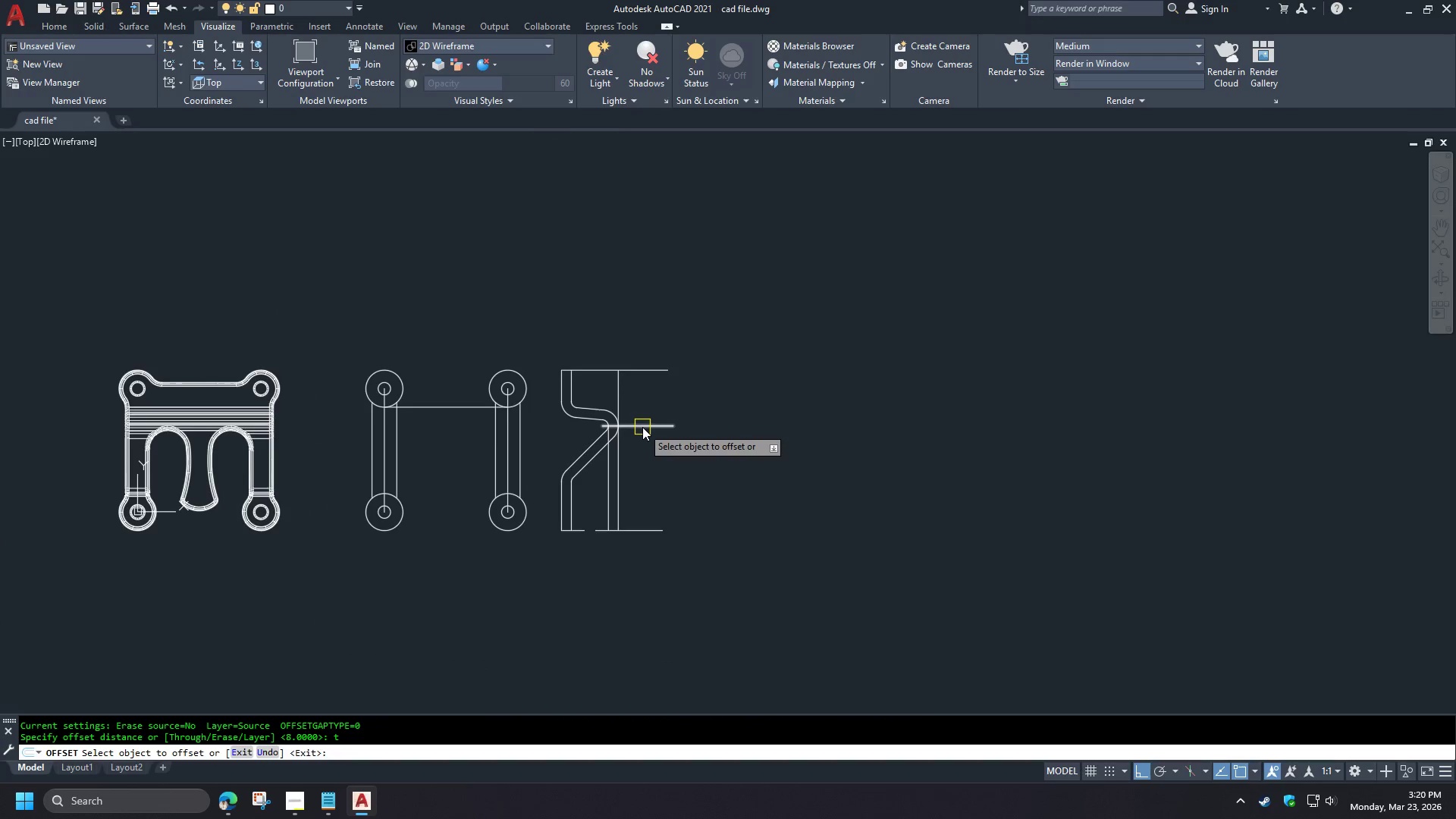 
key(Space)
 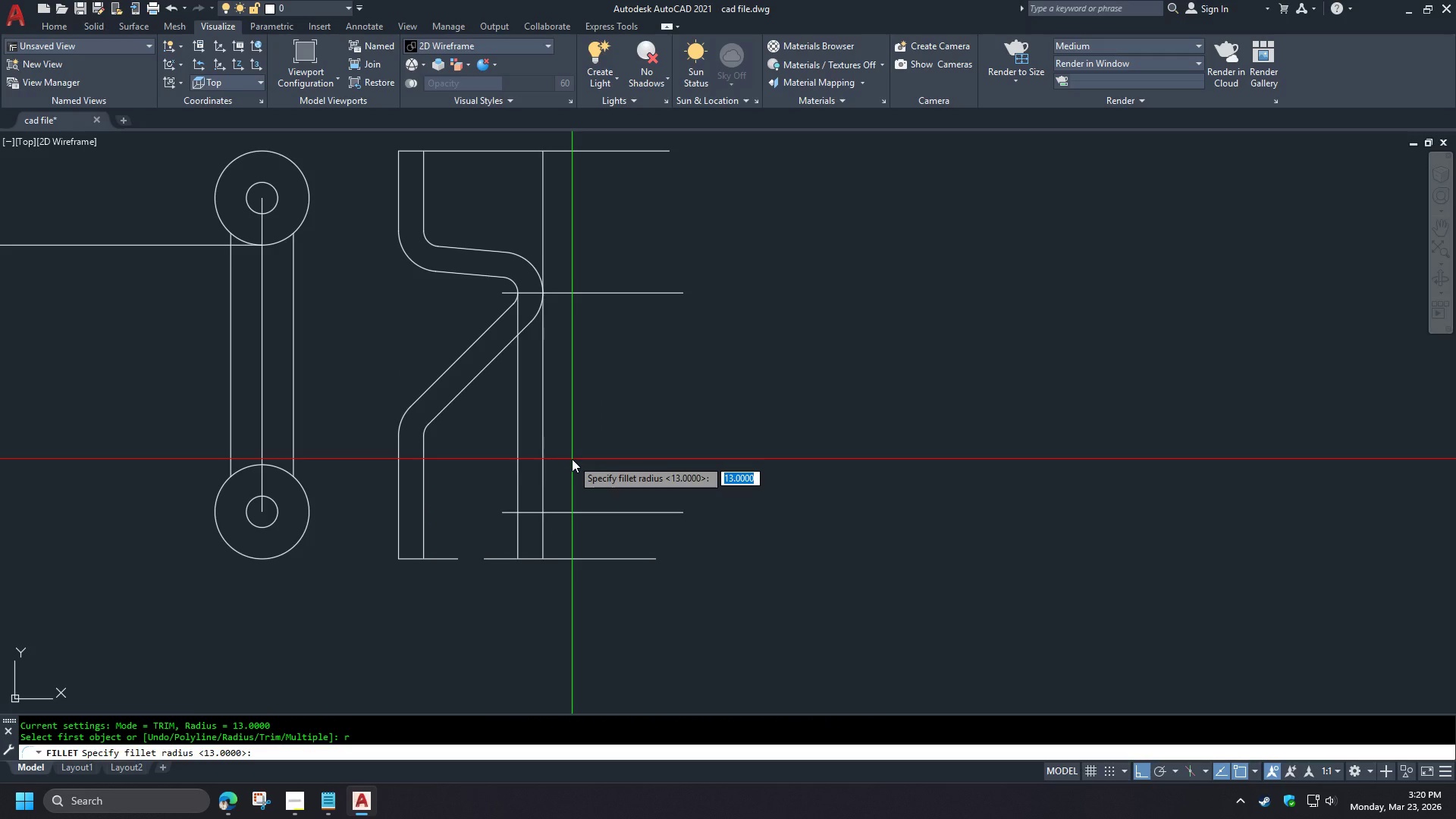 
key(O)
 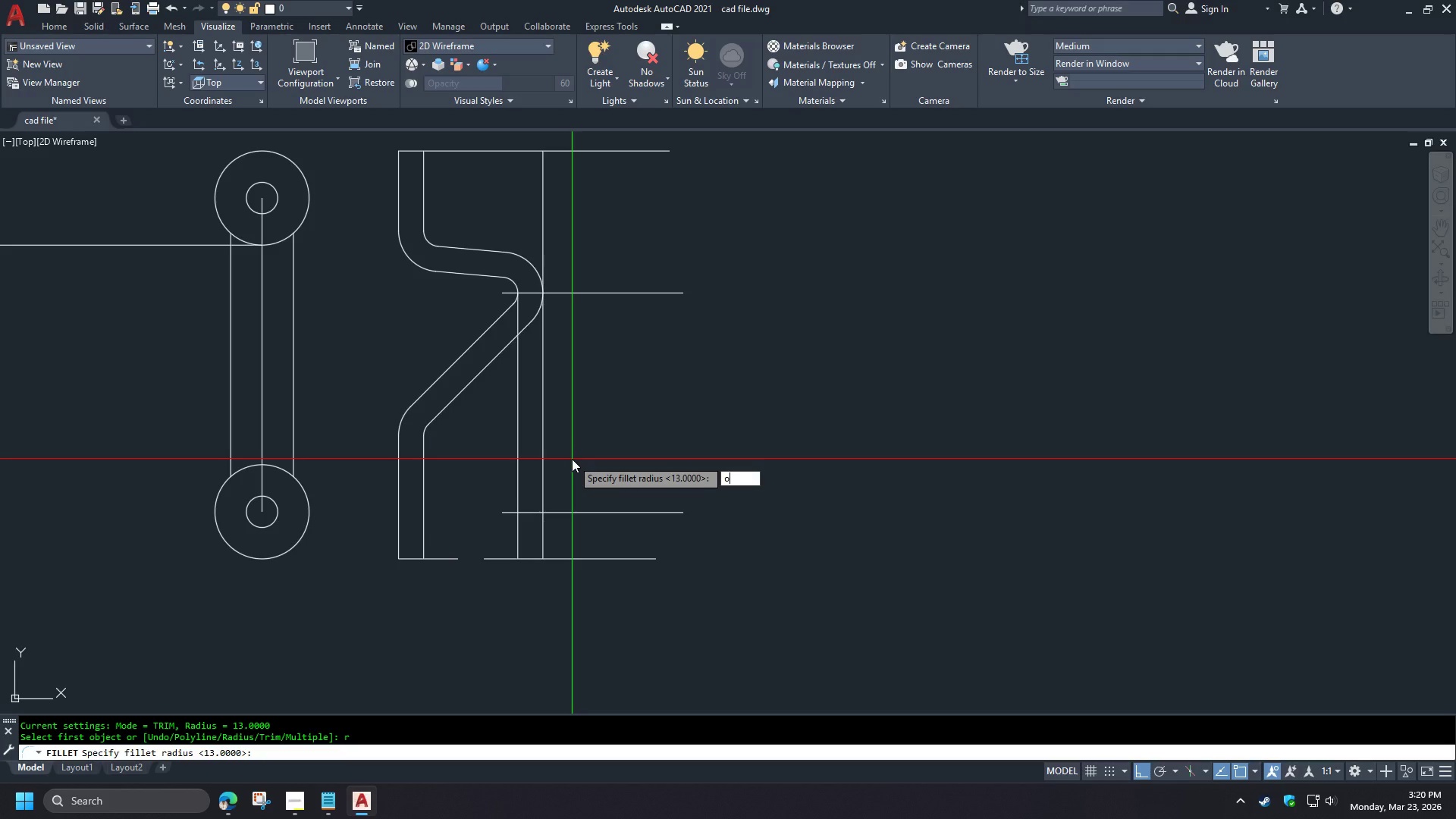 
key(Space)
 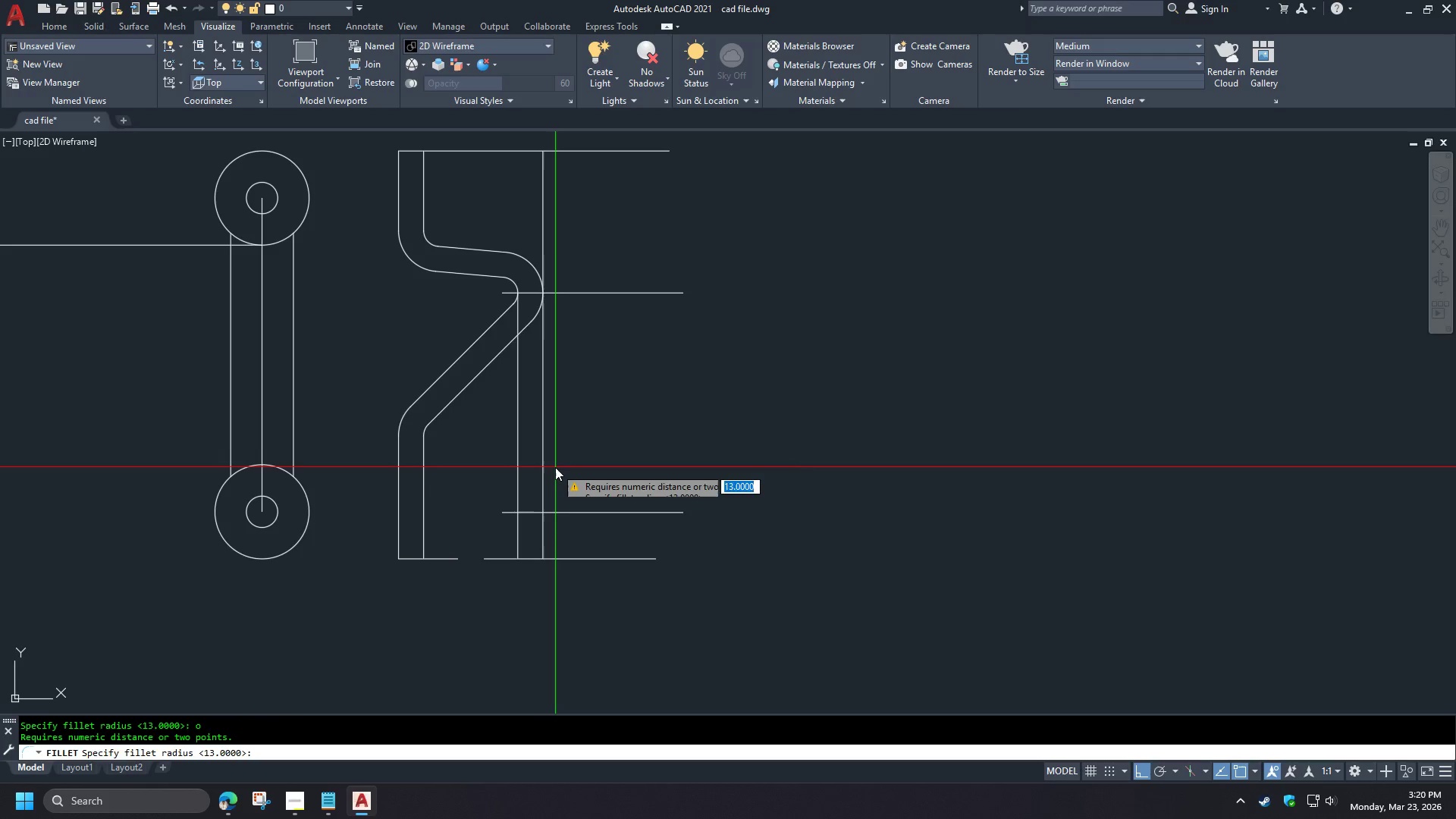 
key(Escape)
 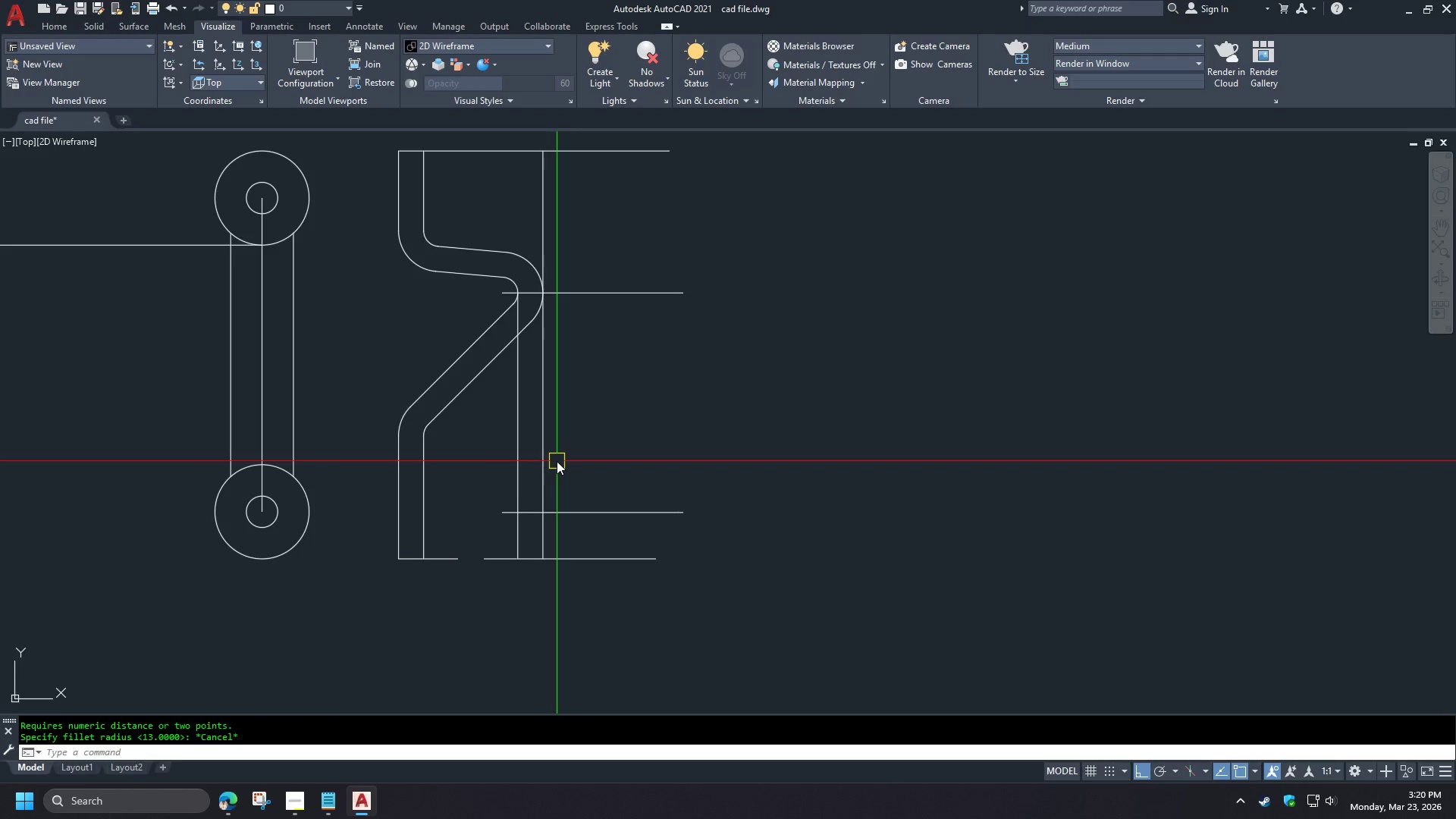 
key(F)
 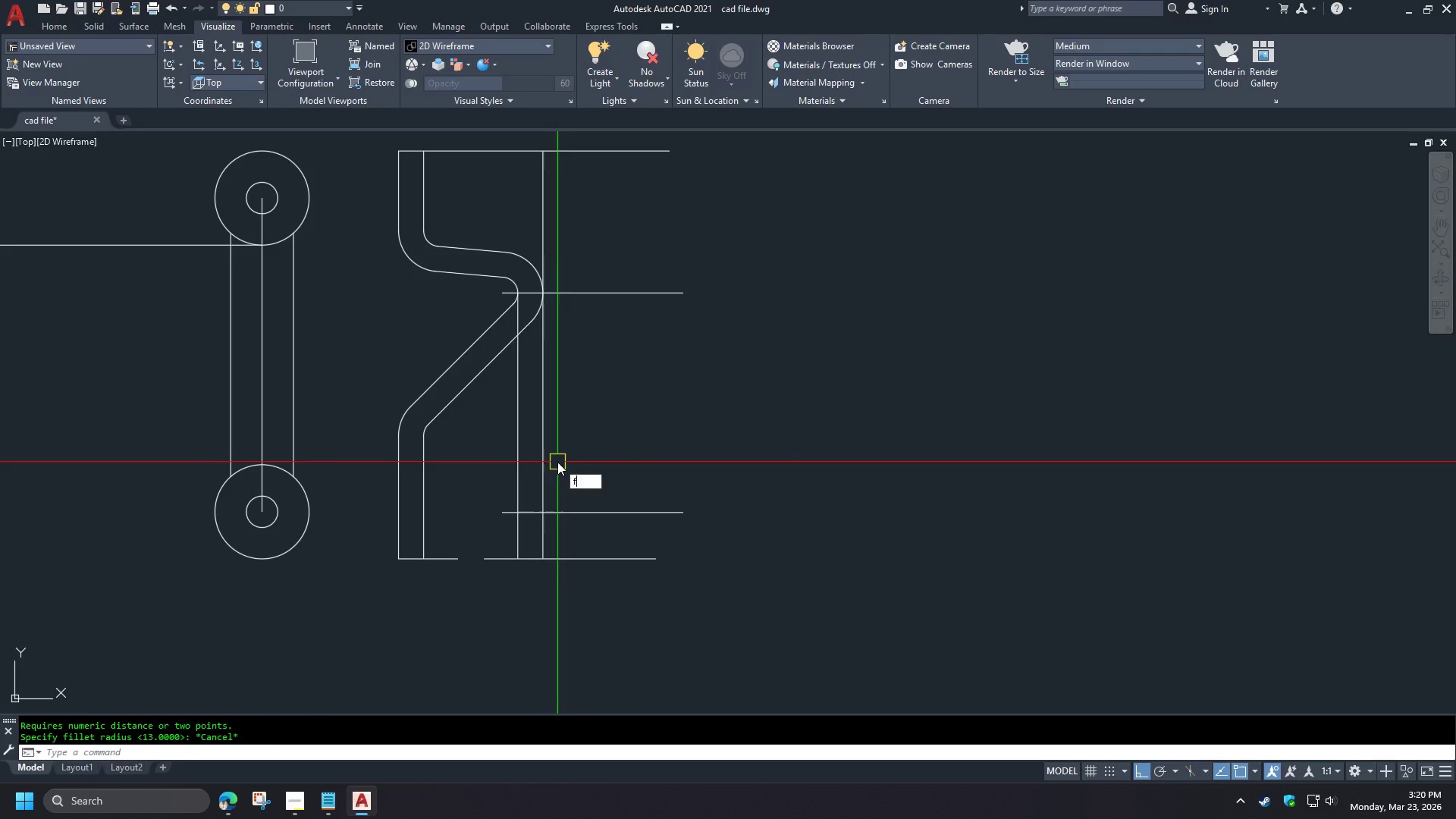 
key(Space)
 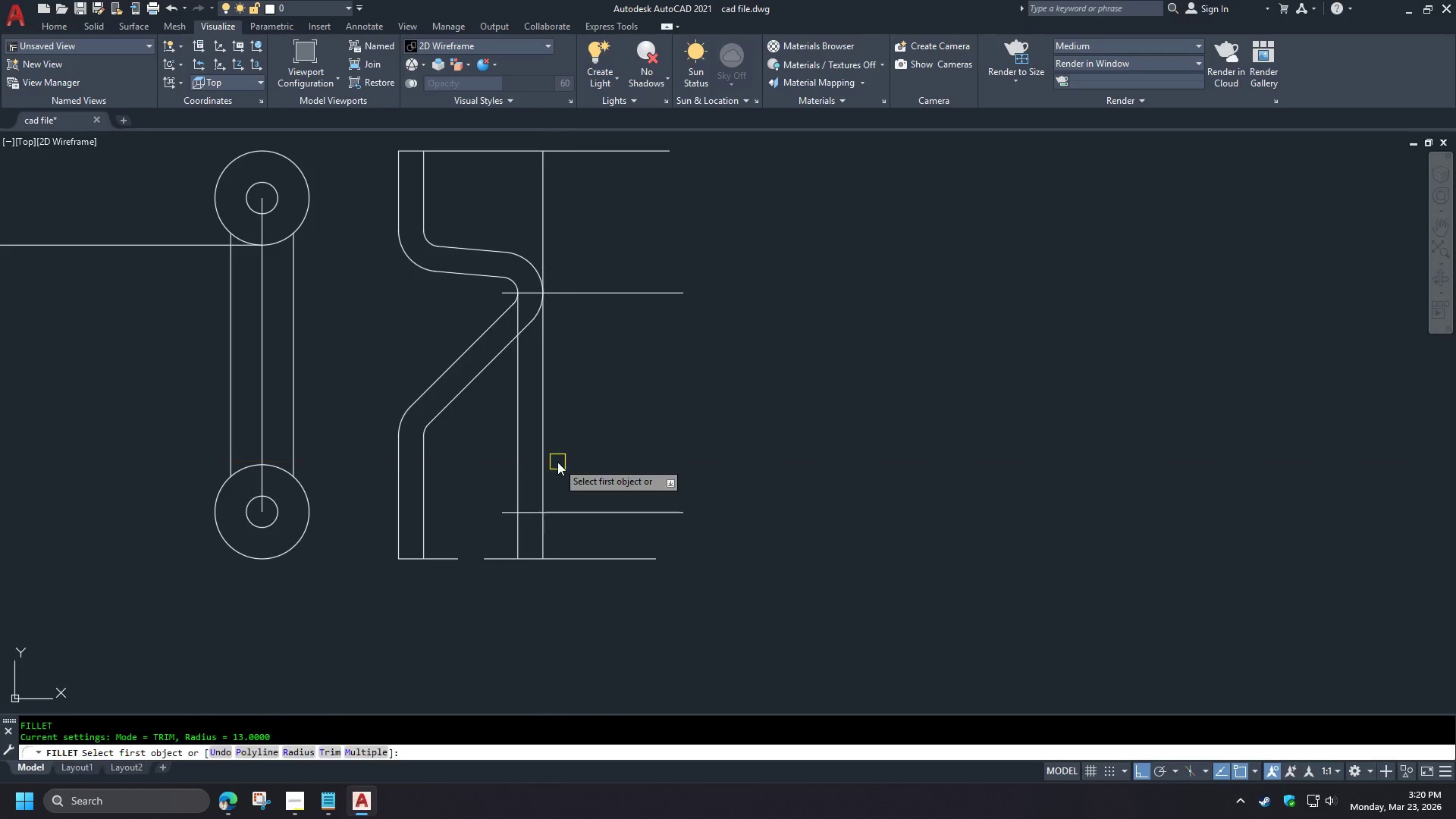 
key(R)
 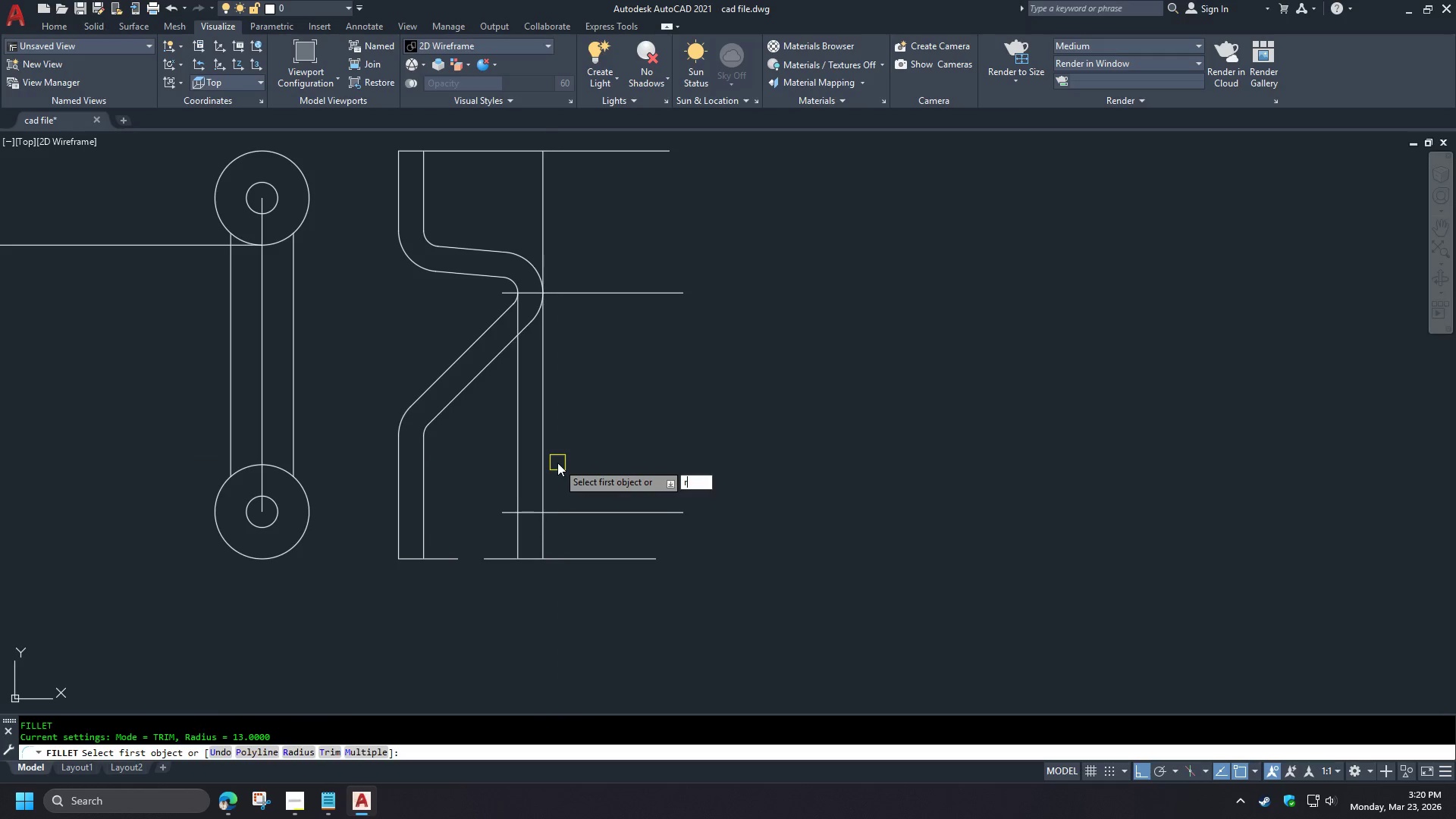 
key(Space)
 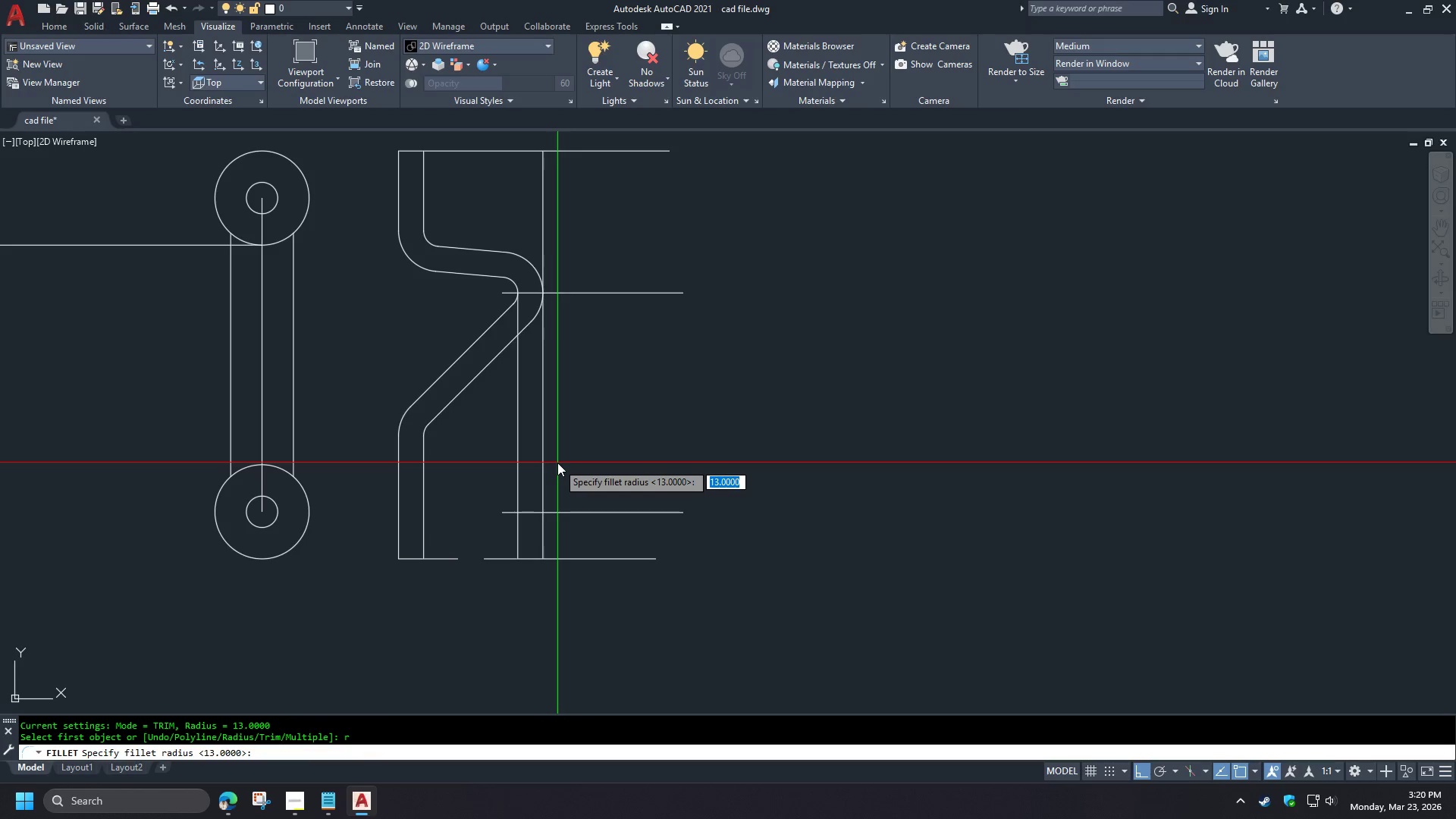 
key(0)
 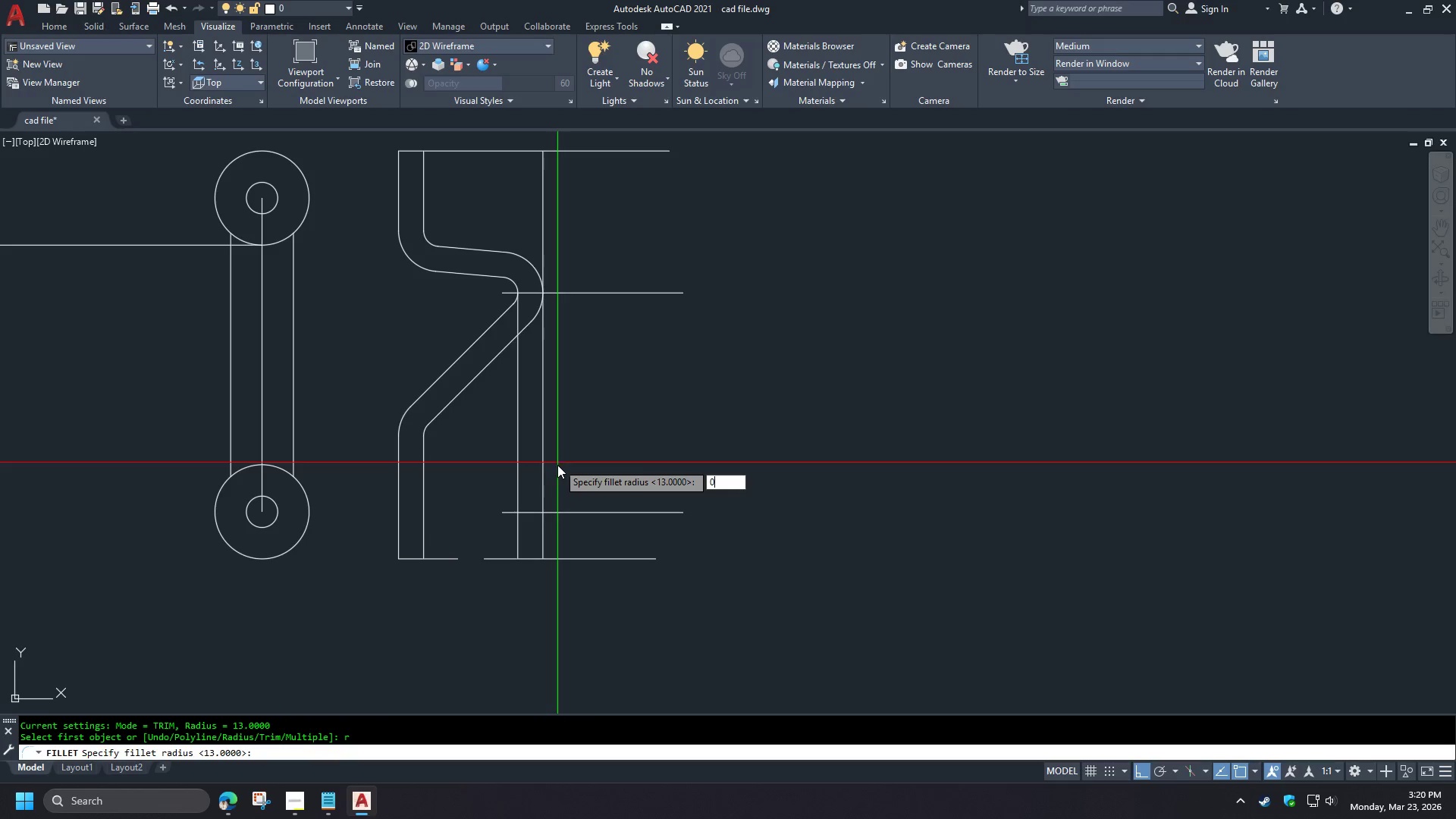 
key(Space)
 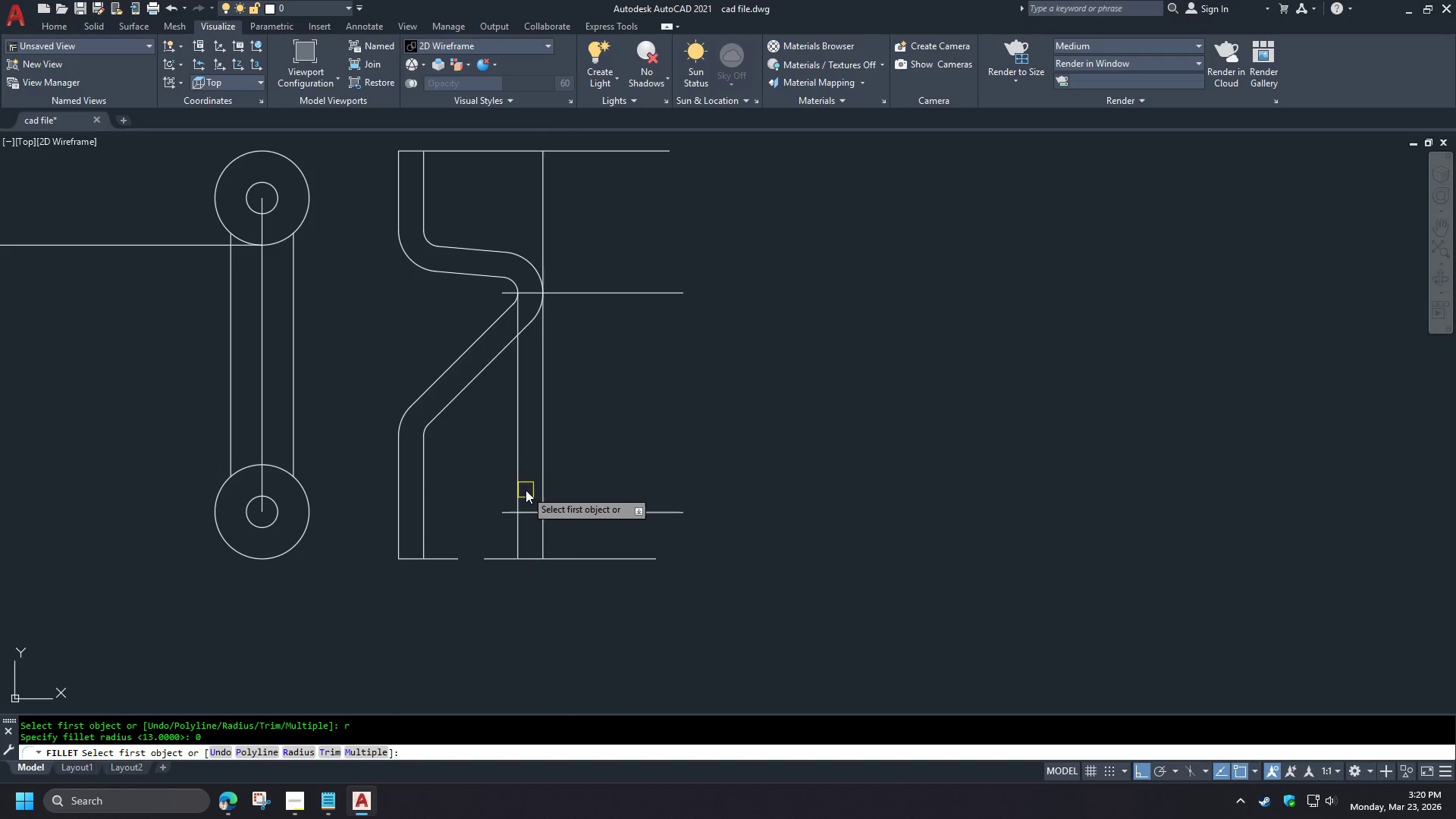 
scroll: coordinate [664, 513], scroll_direction: up, amount: 2.0
 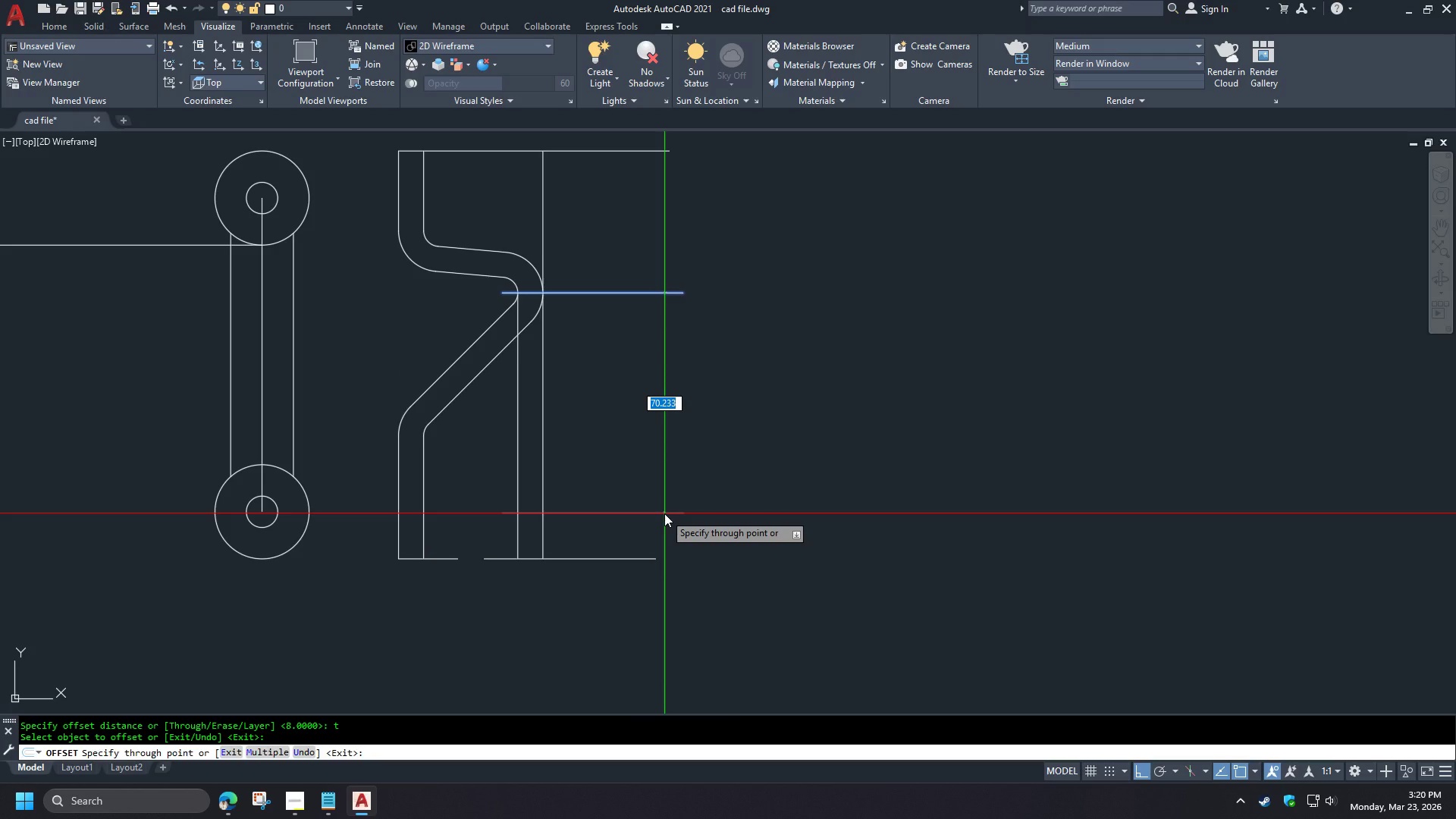 
key(Escape)
 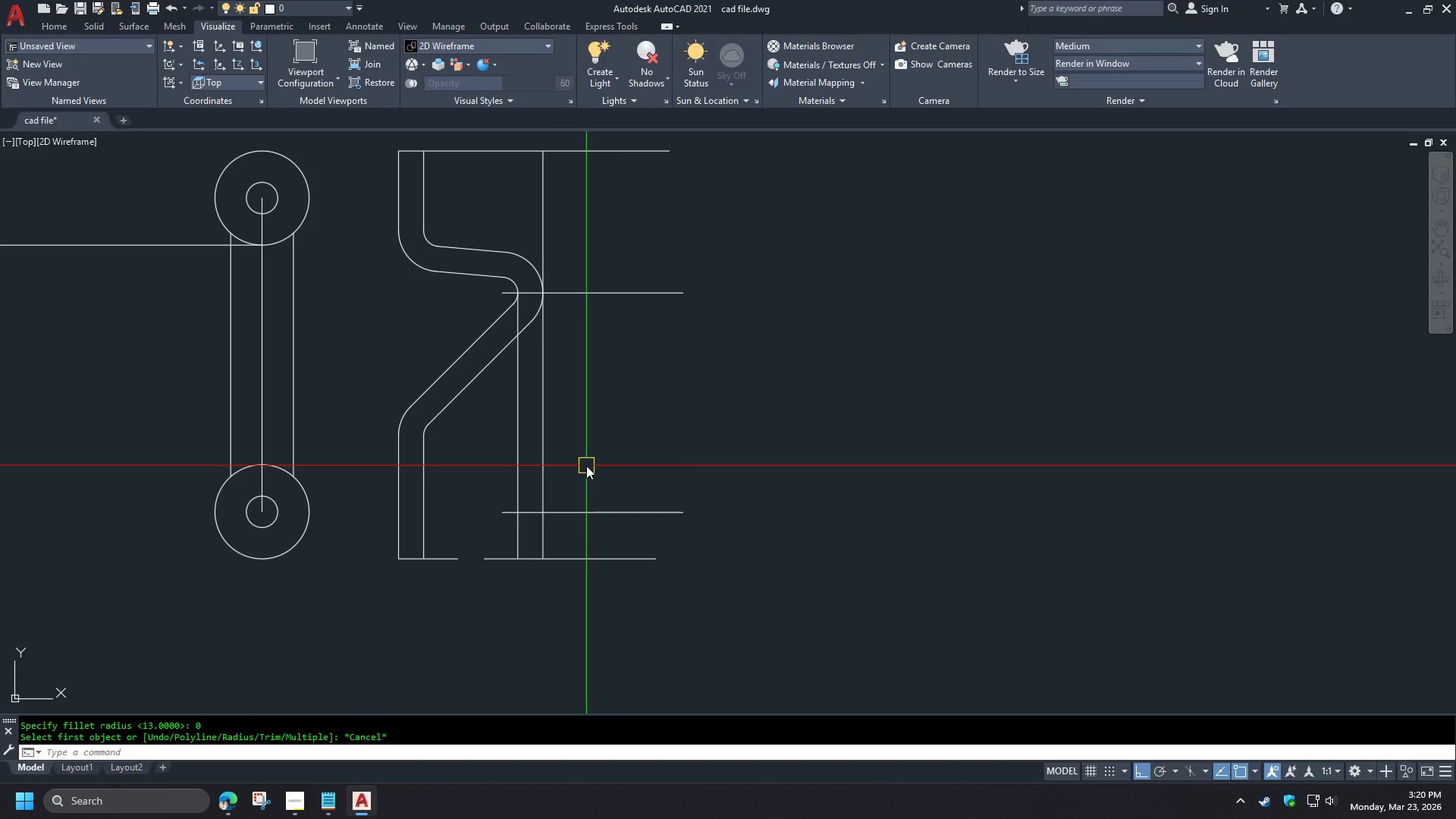 
key(F)
 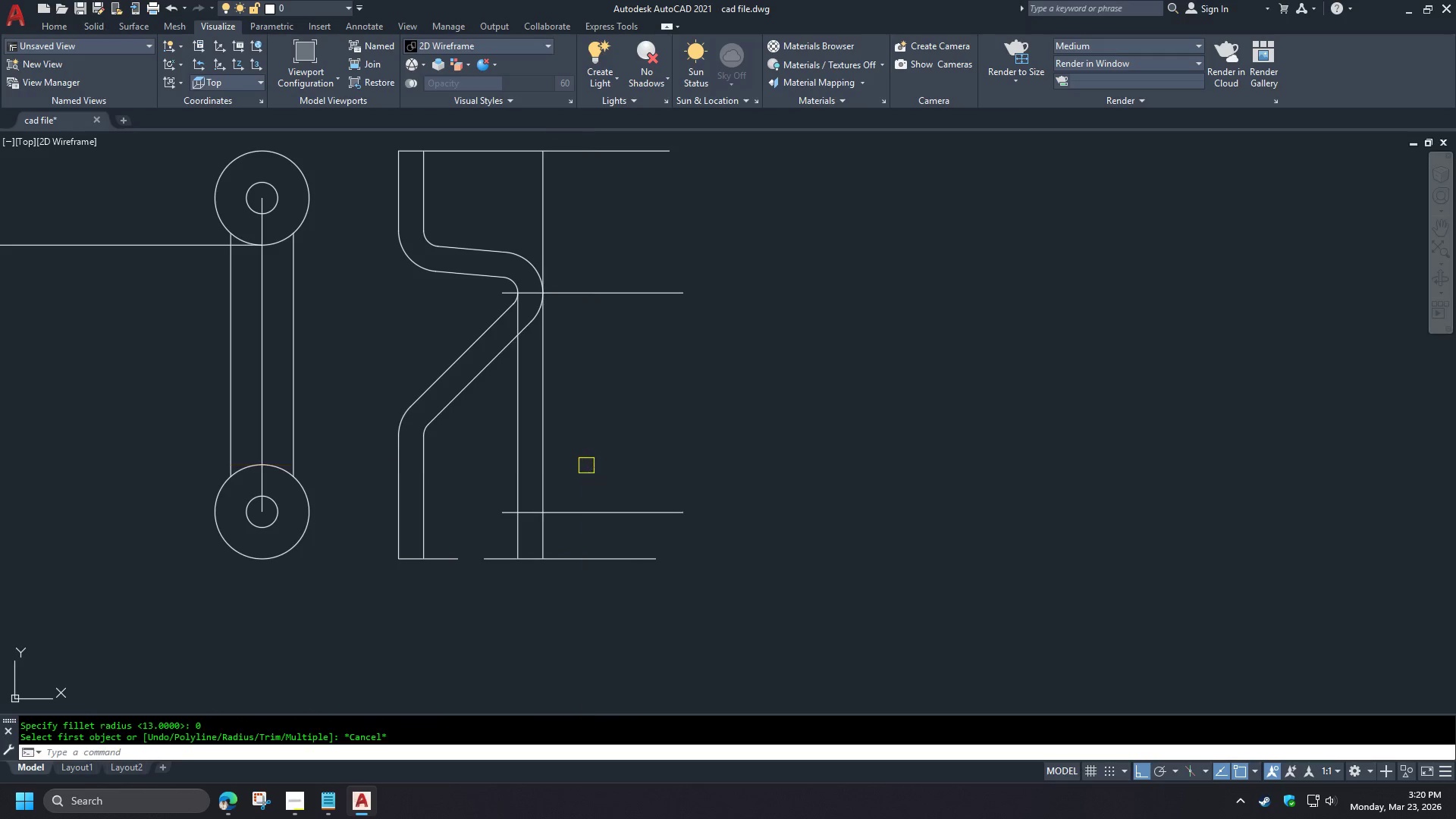 
key(Space)
 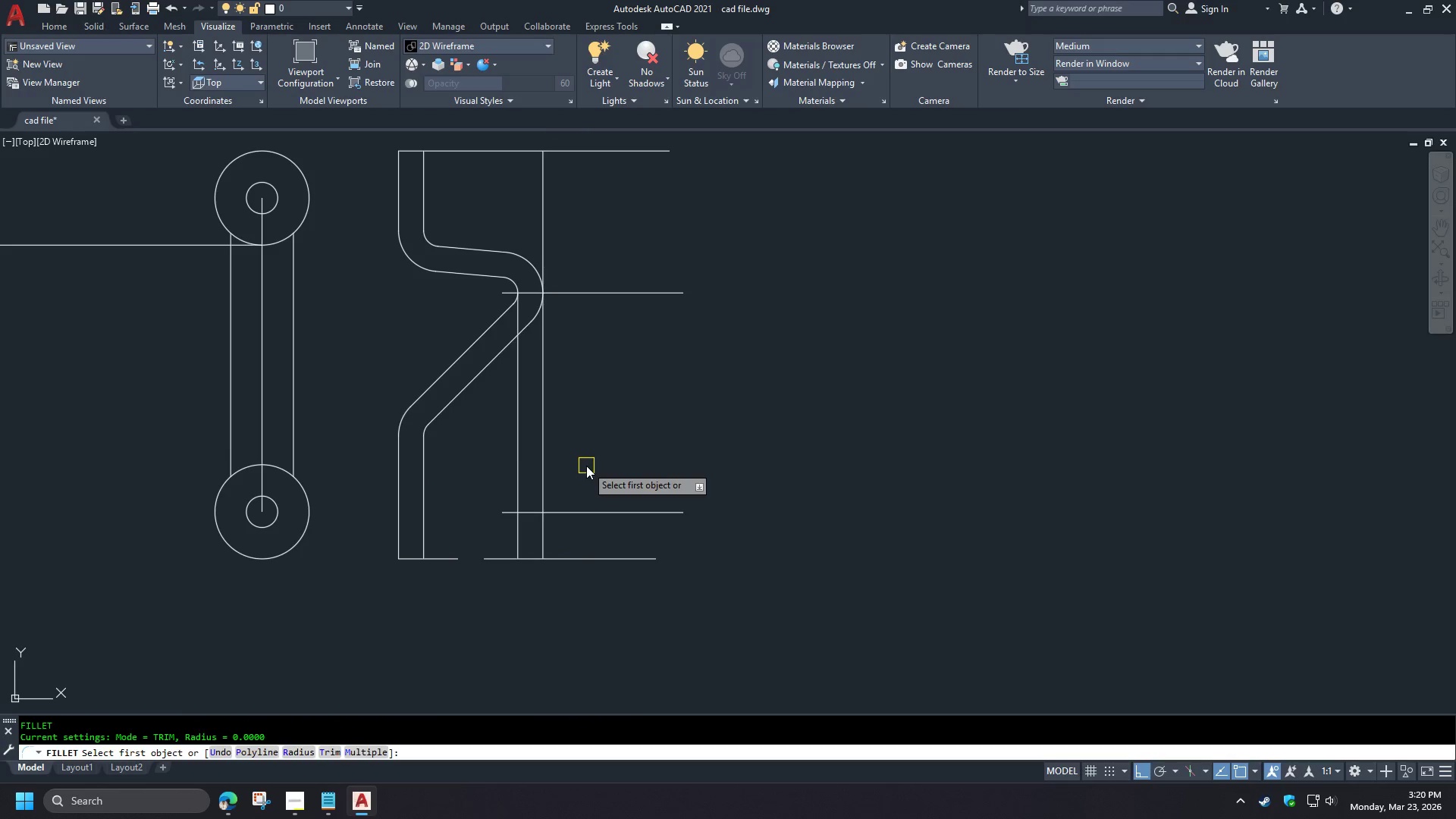 
key(R)
 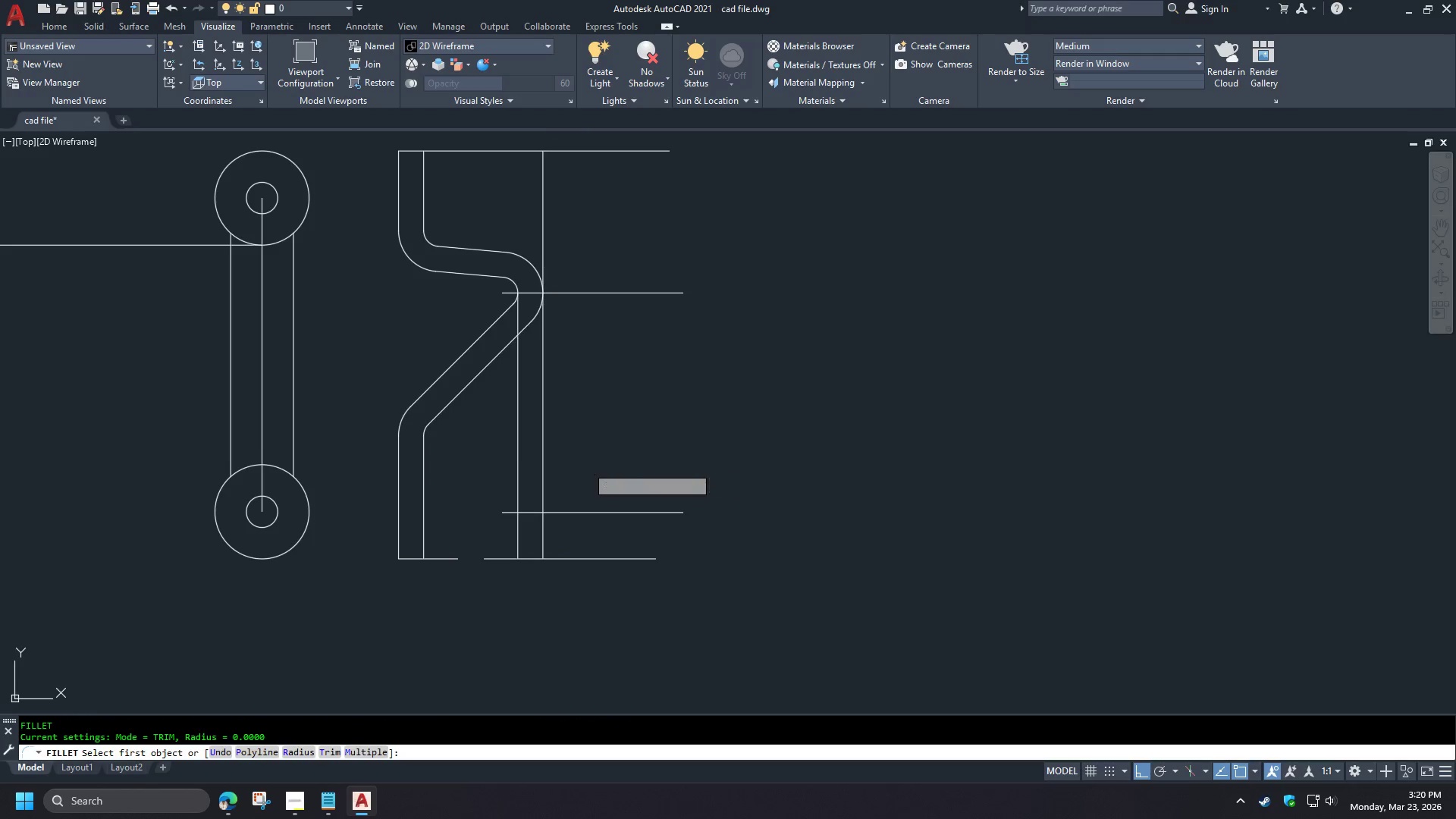 
key(Space)
 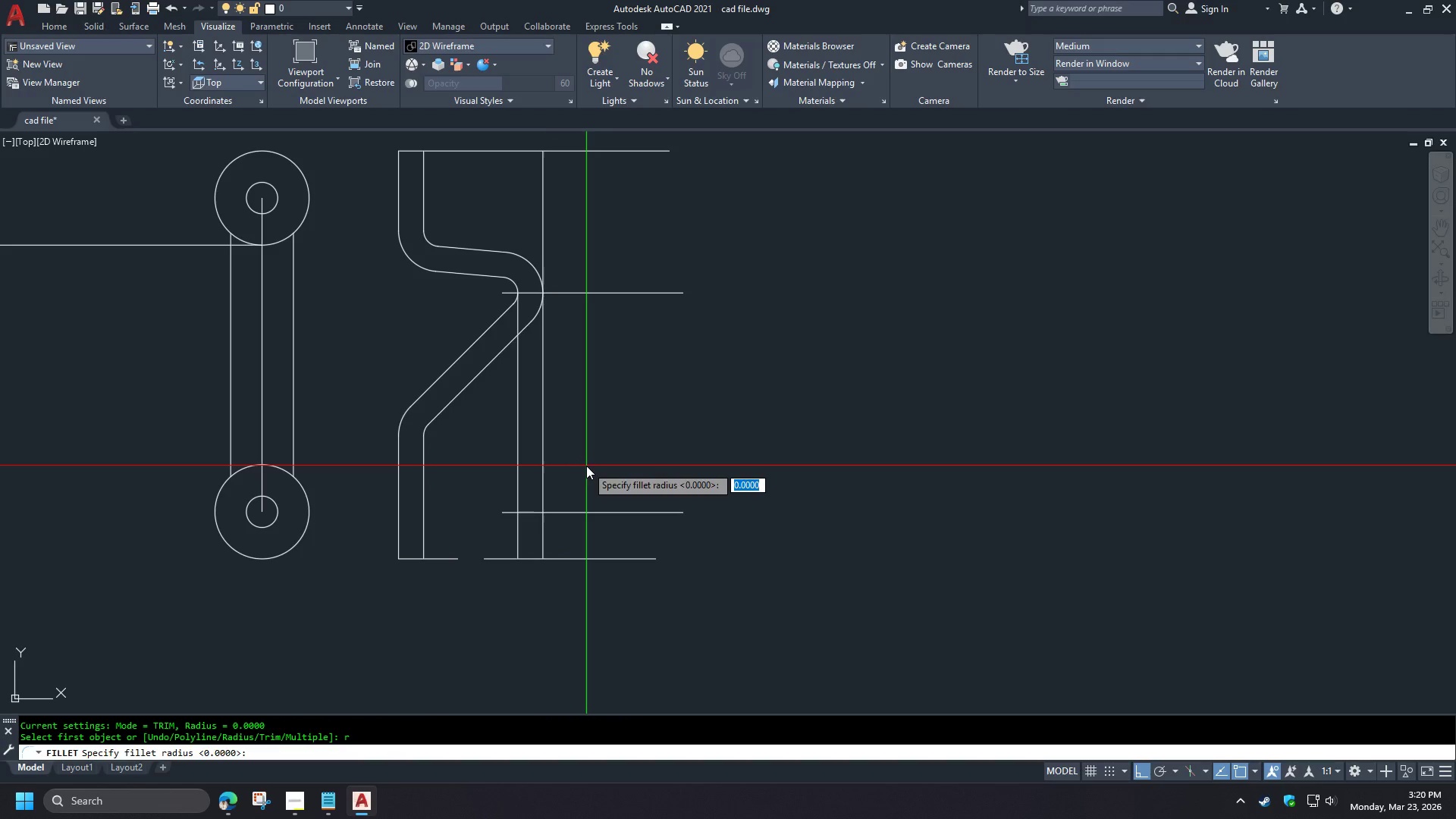 
key(5)
 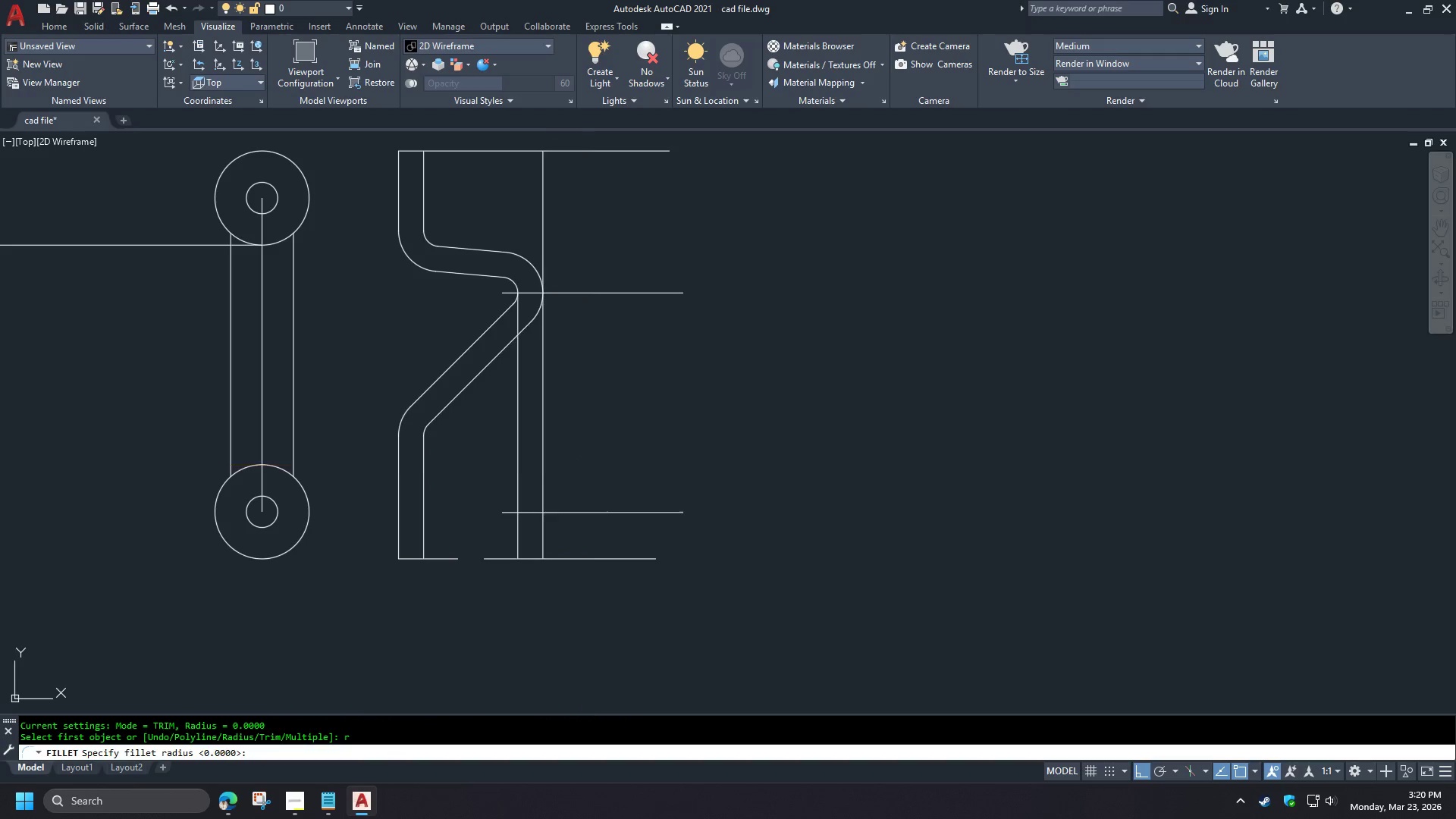 
key(Space)
 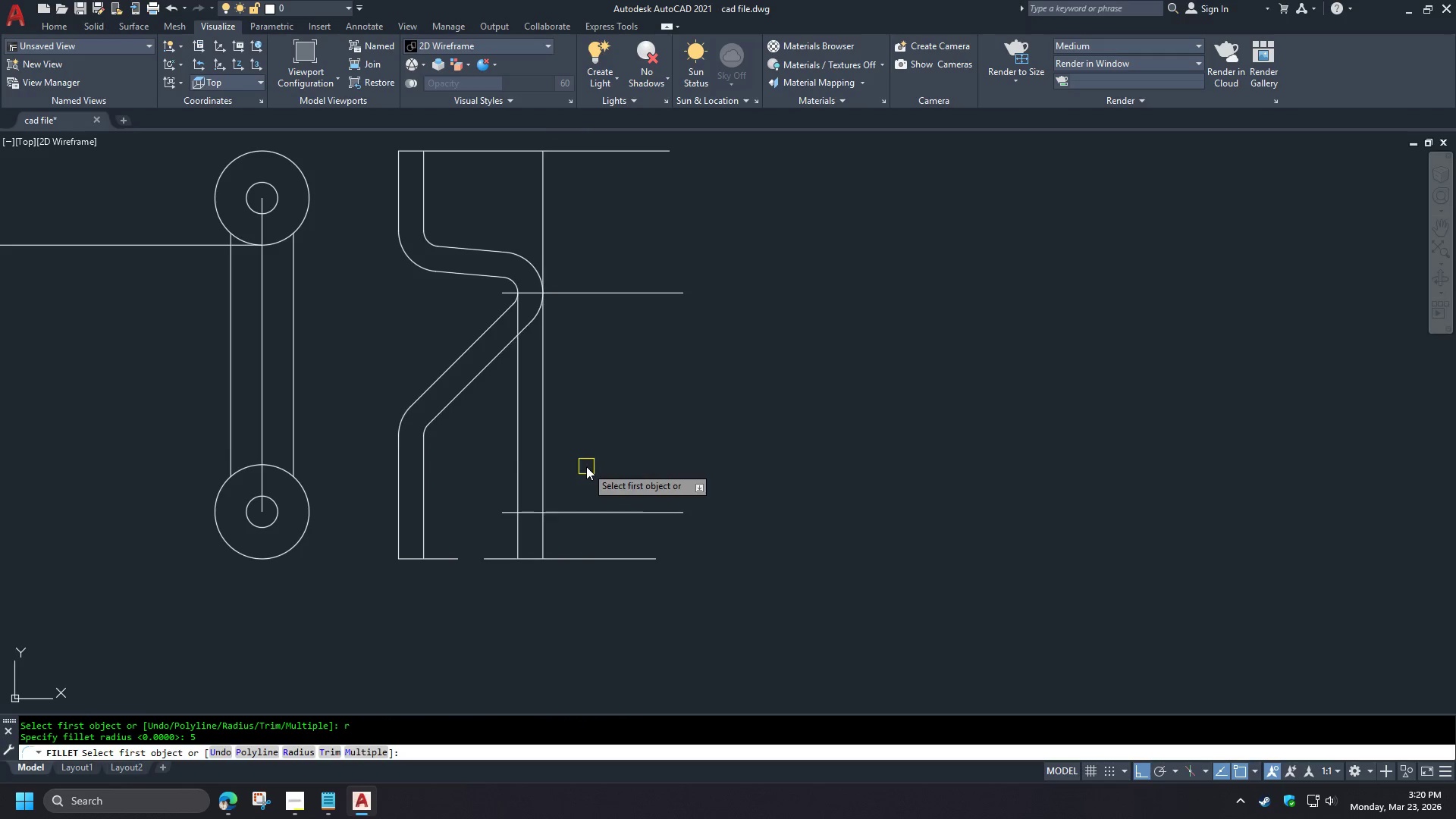 
key(Space)
 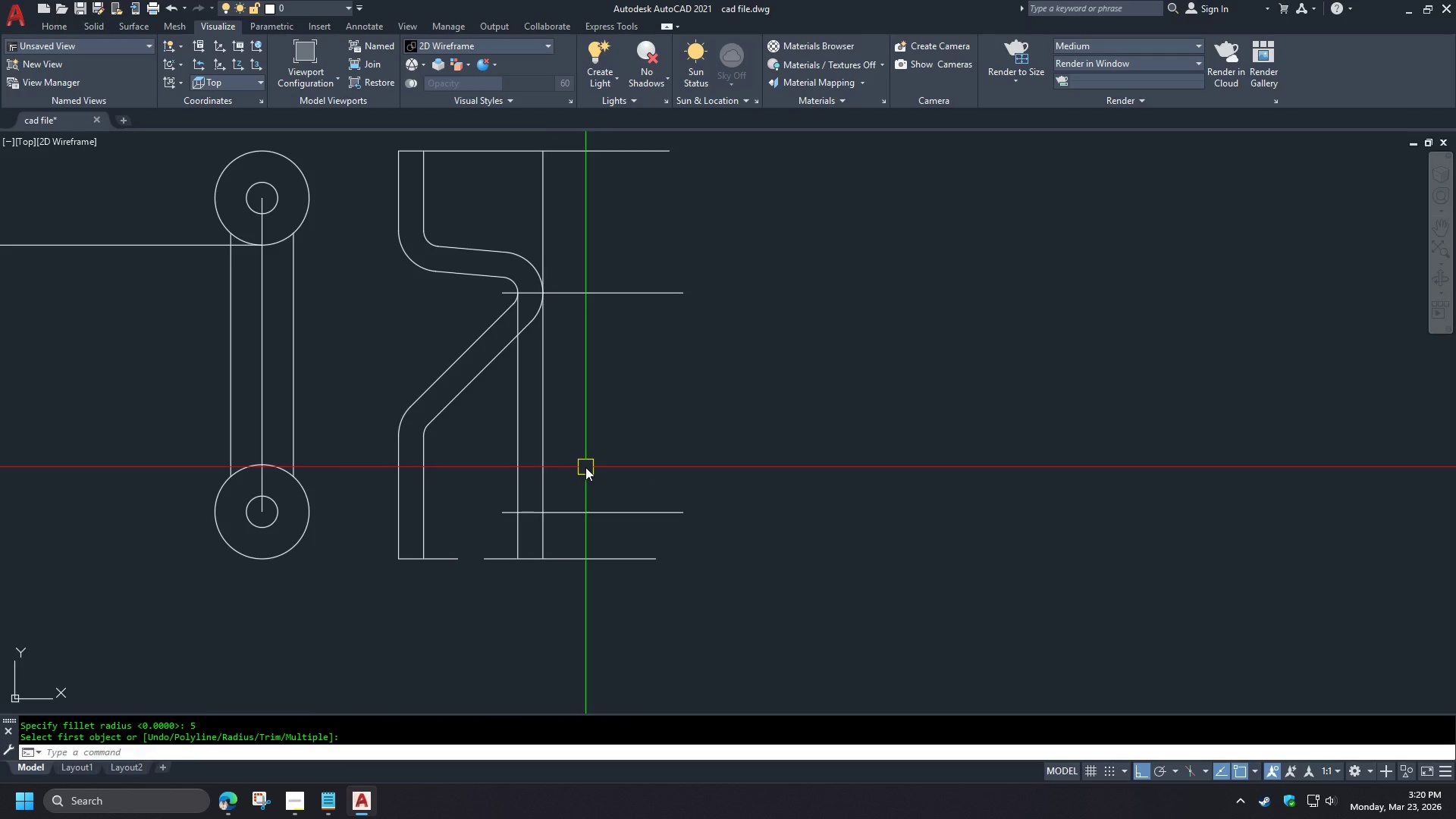 
key(F)
 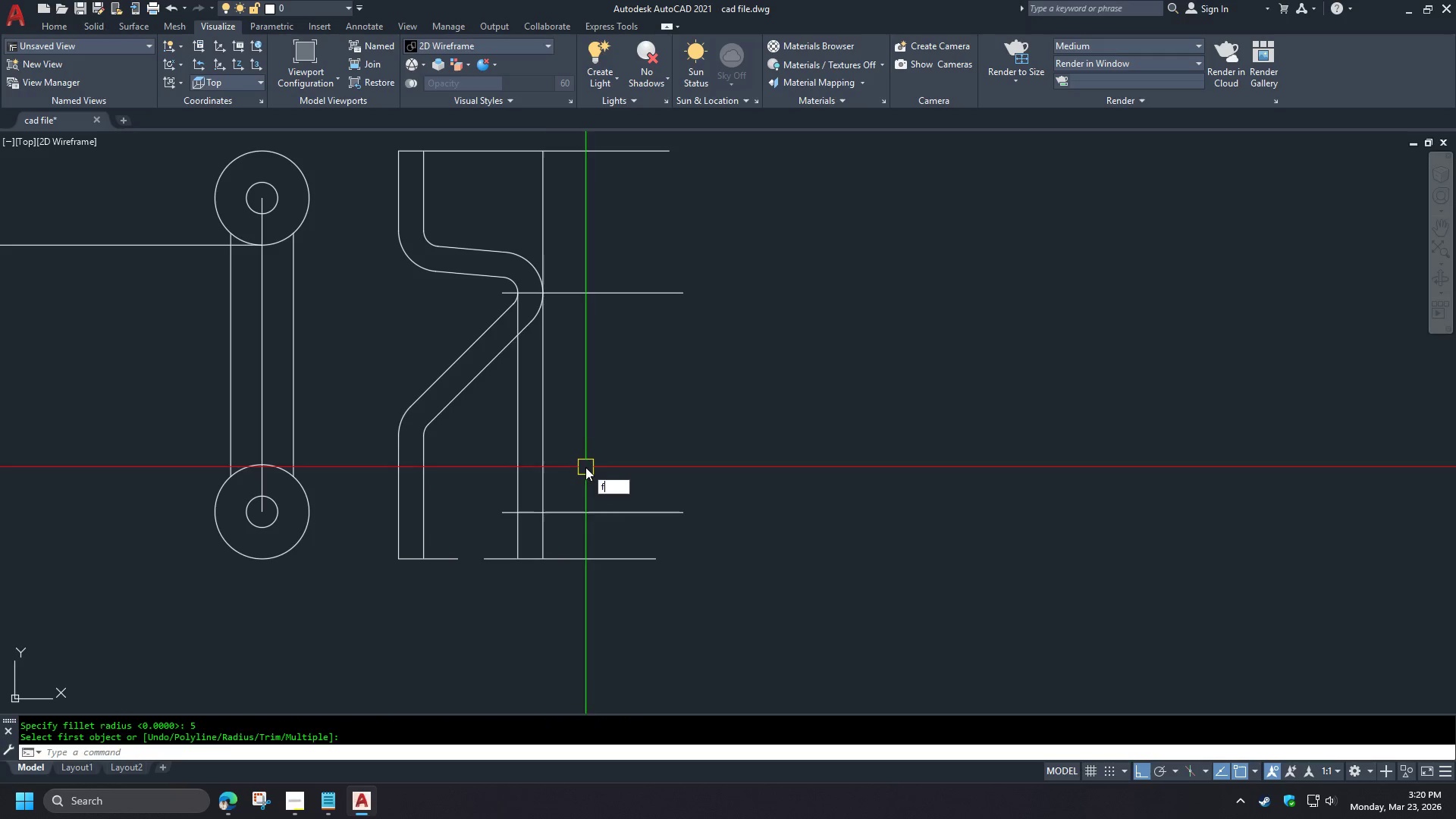 
key(Space)
 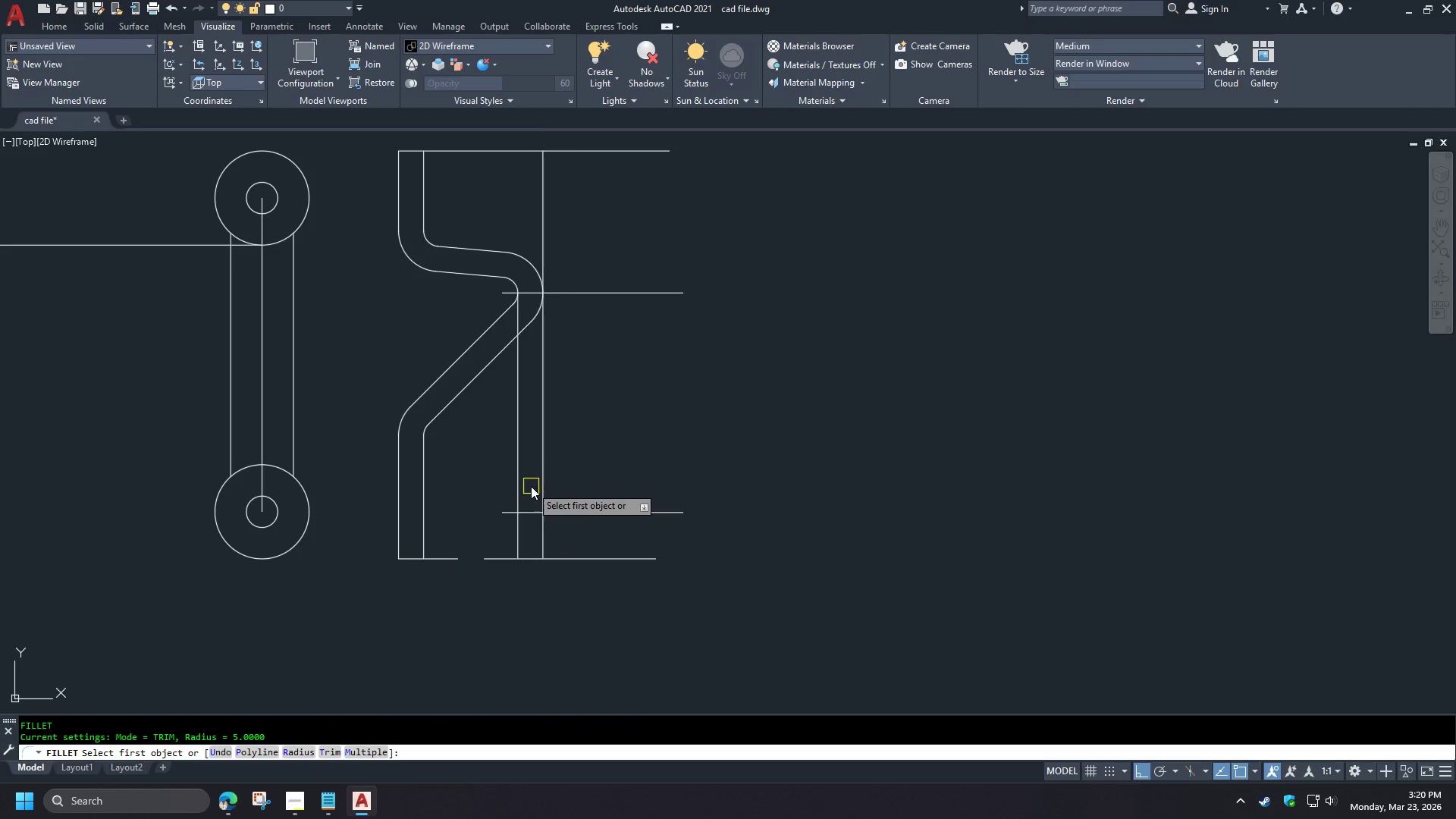 
left_click([522, 489])
 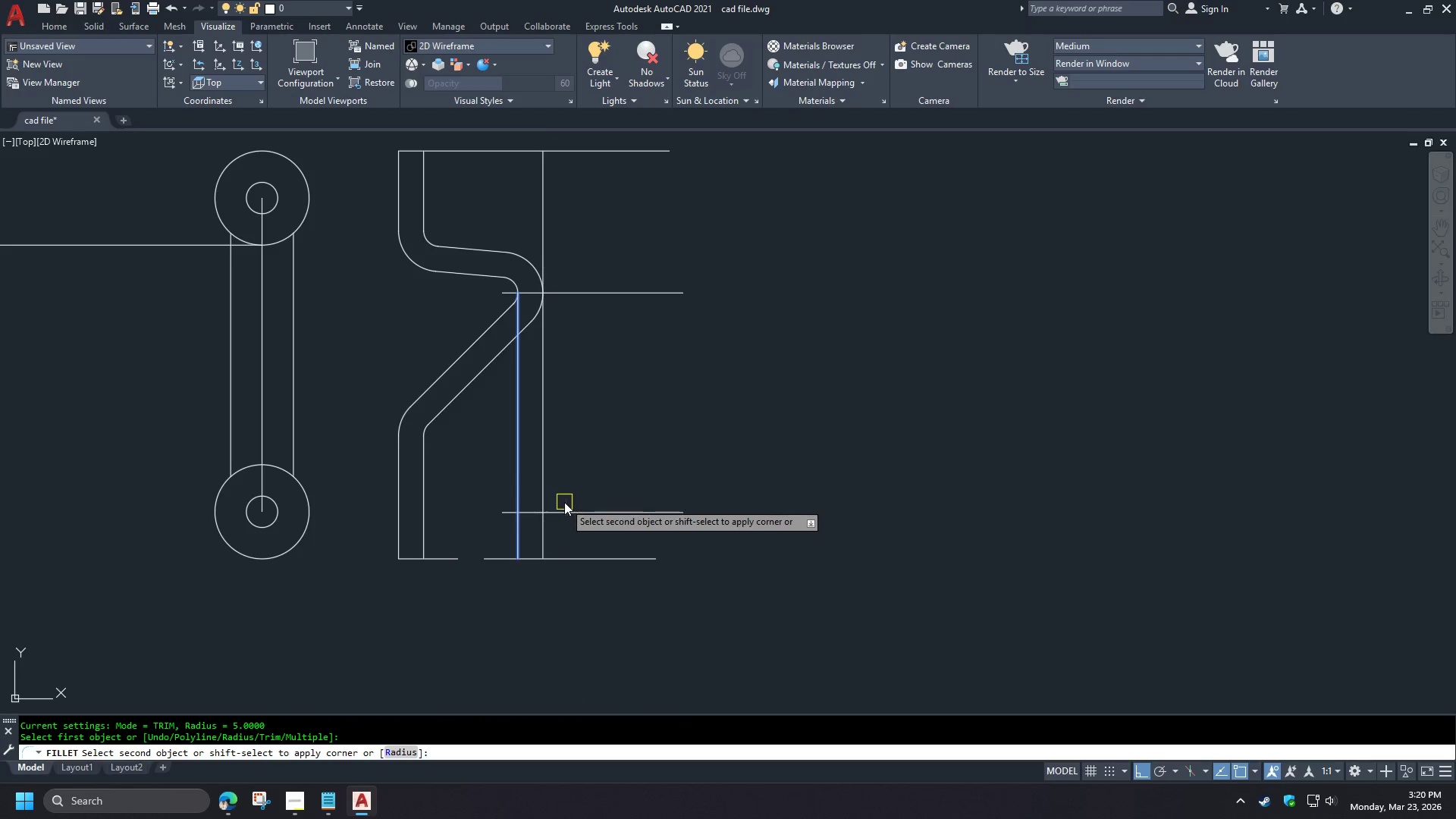 
hold_key(key=ShiftLeft, duration=1.47)
left_click([566, 510])
 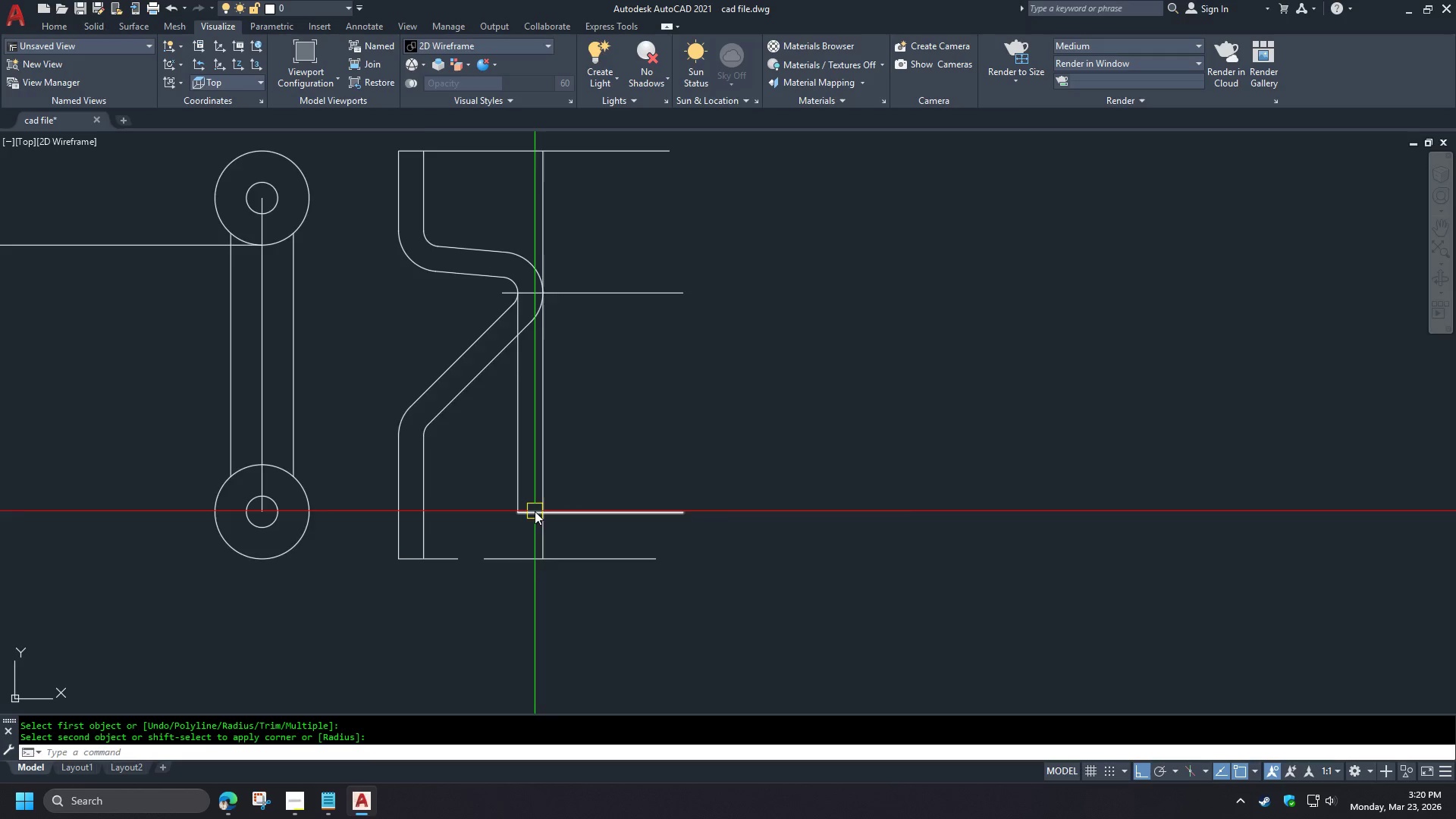 
key(F)
 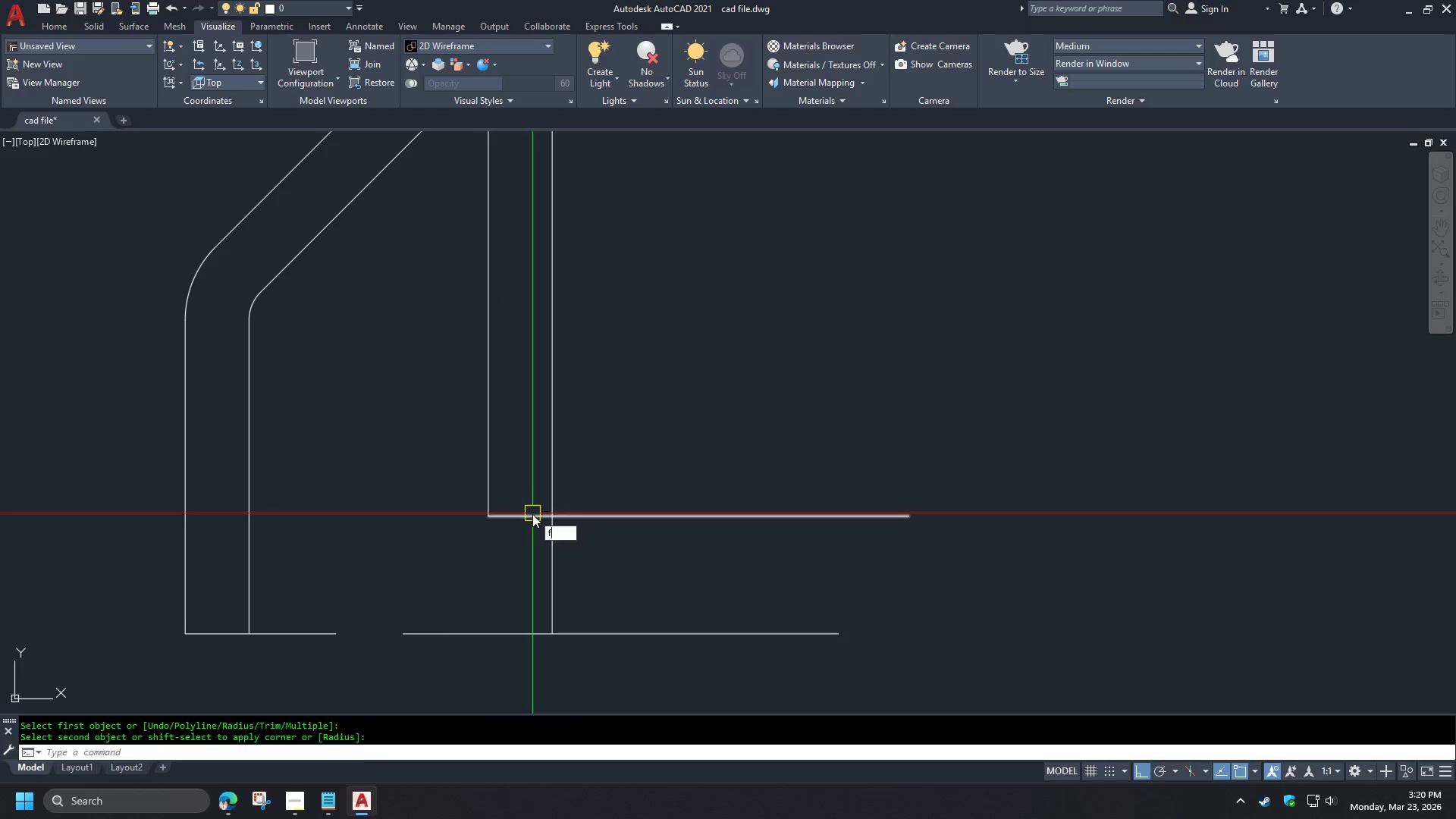 
key(Space)
 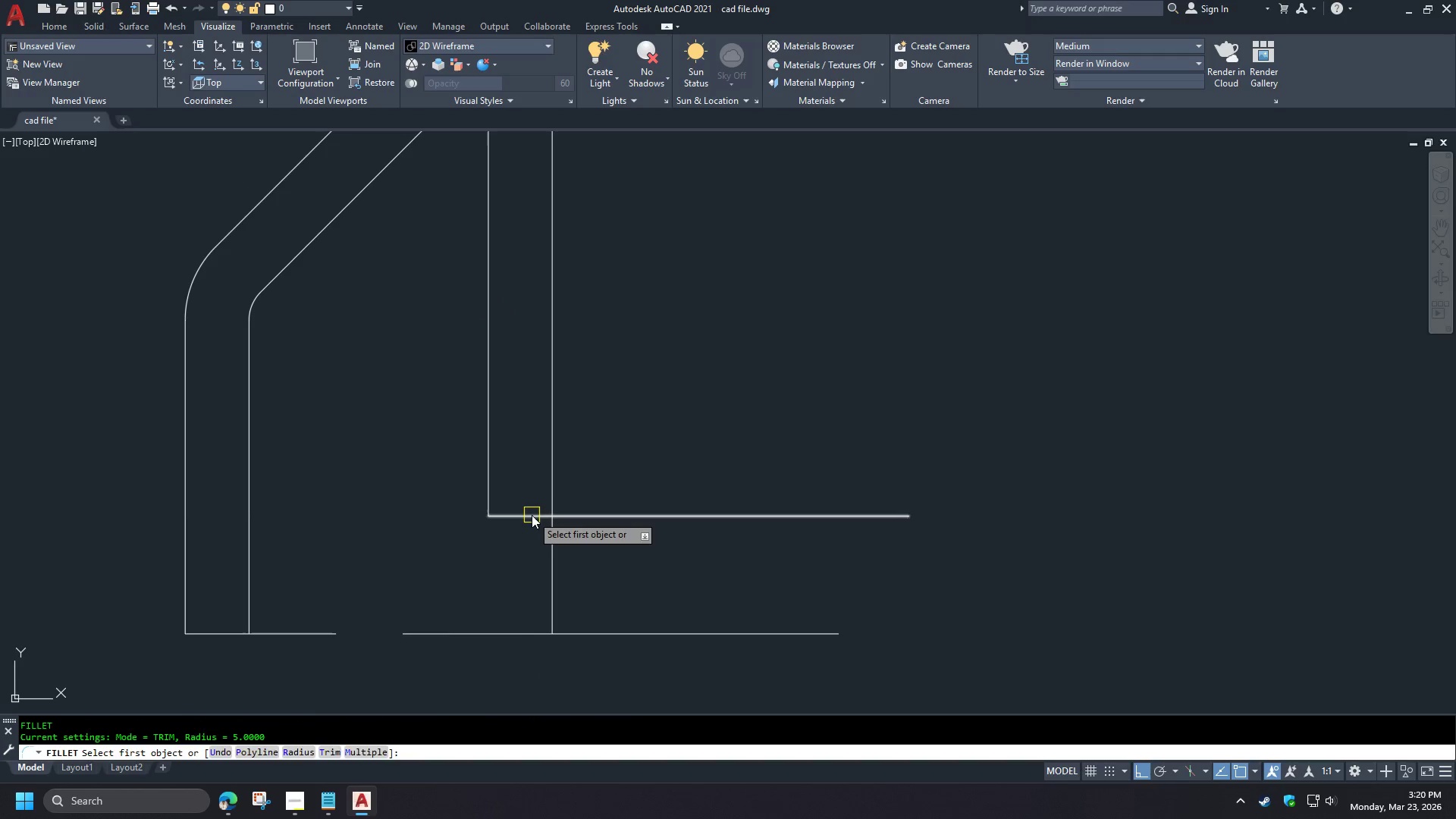 
left_click([532, 515])
 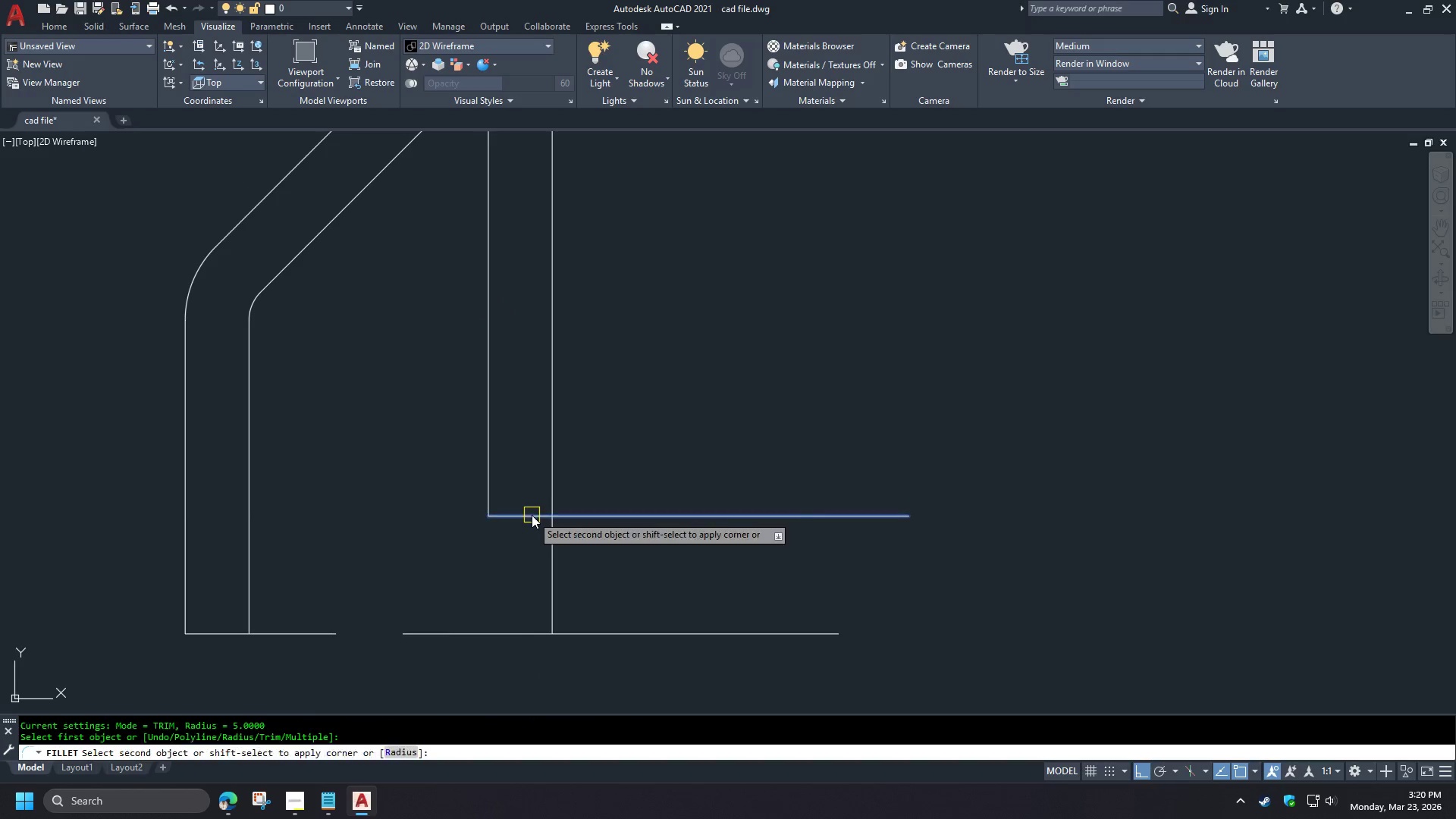 
hold_key(key=ShiftLeft, duration=0.48)
double_click([554, 475])
 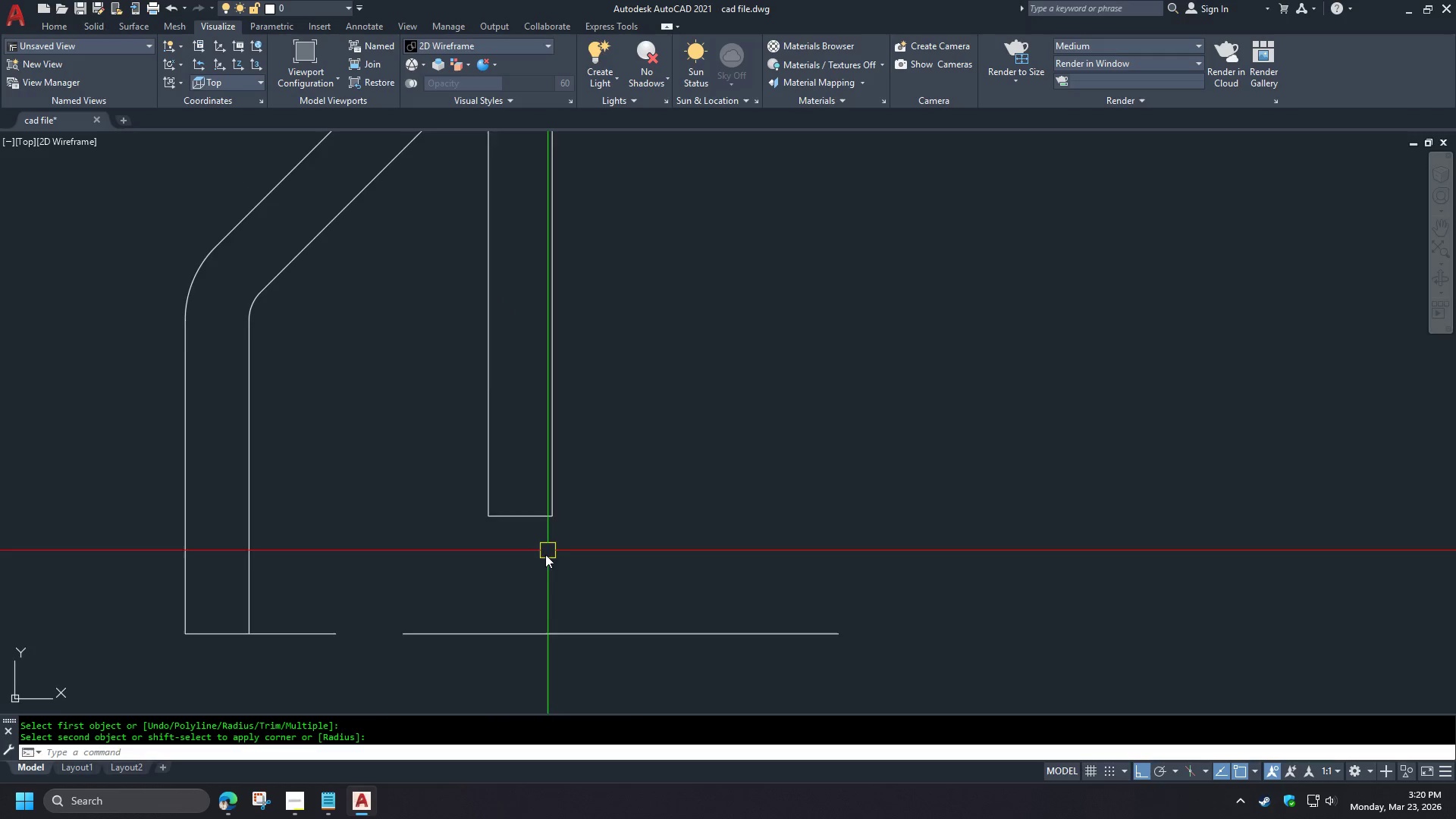 
key(F)
 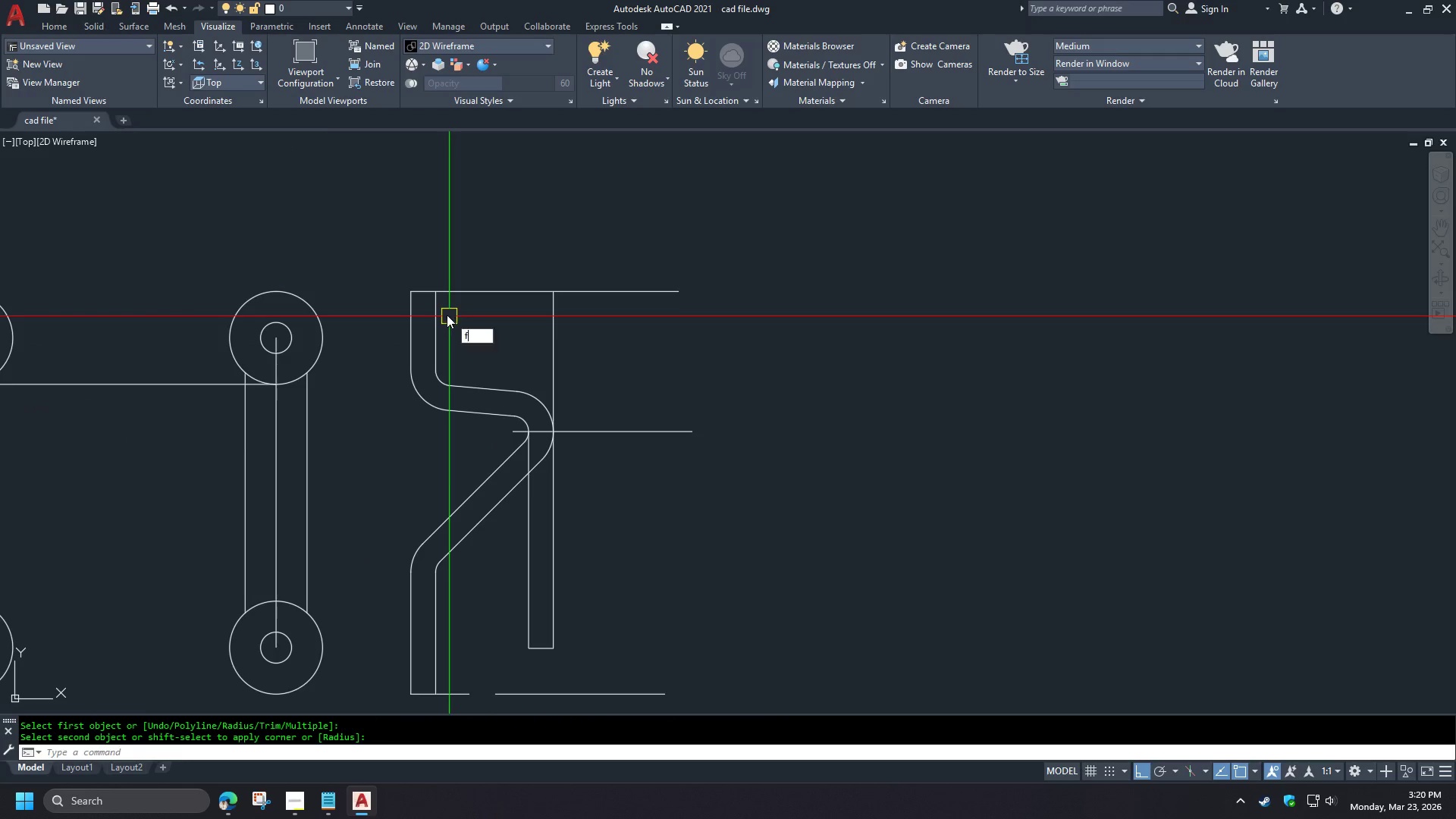 
key(Space)
 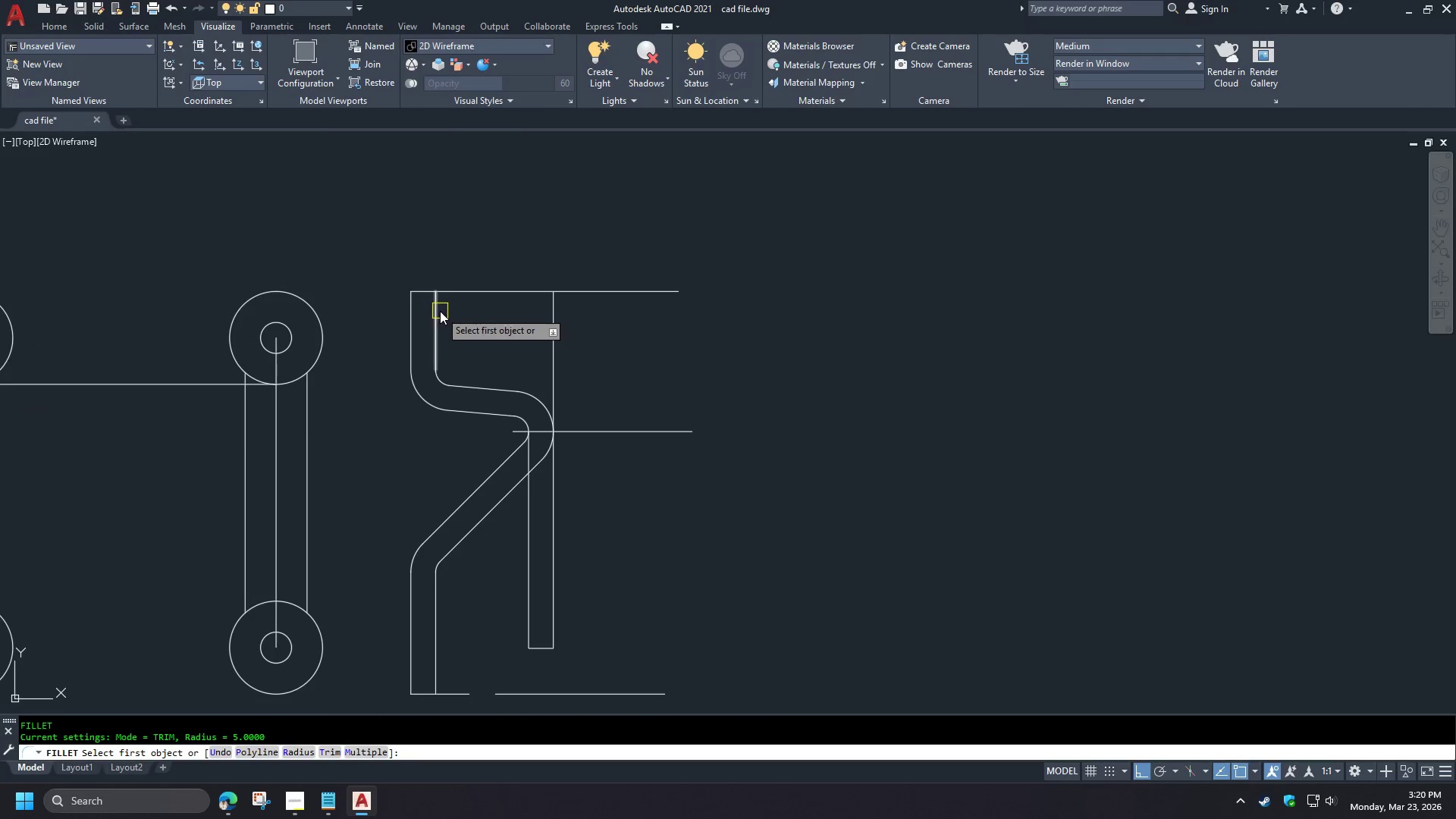 
left_click([440, 311])
 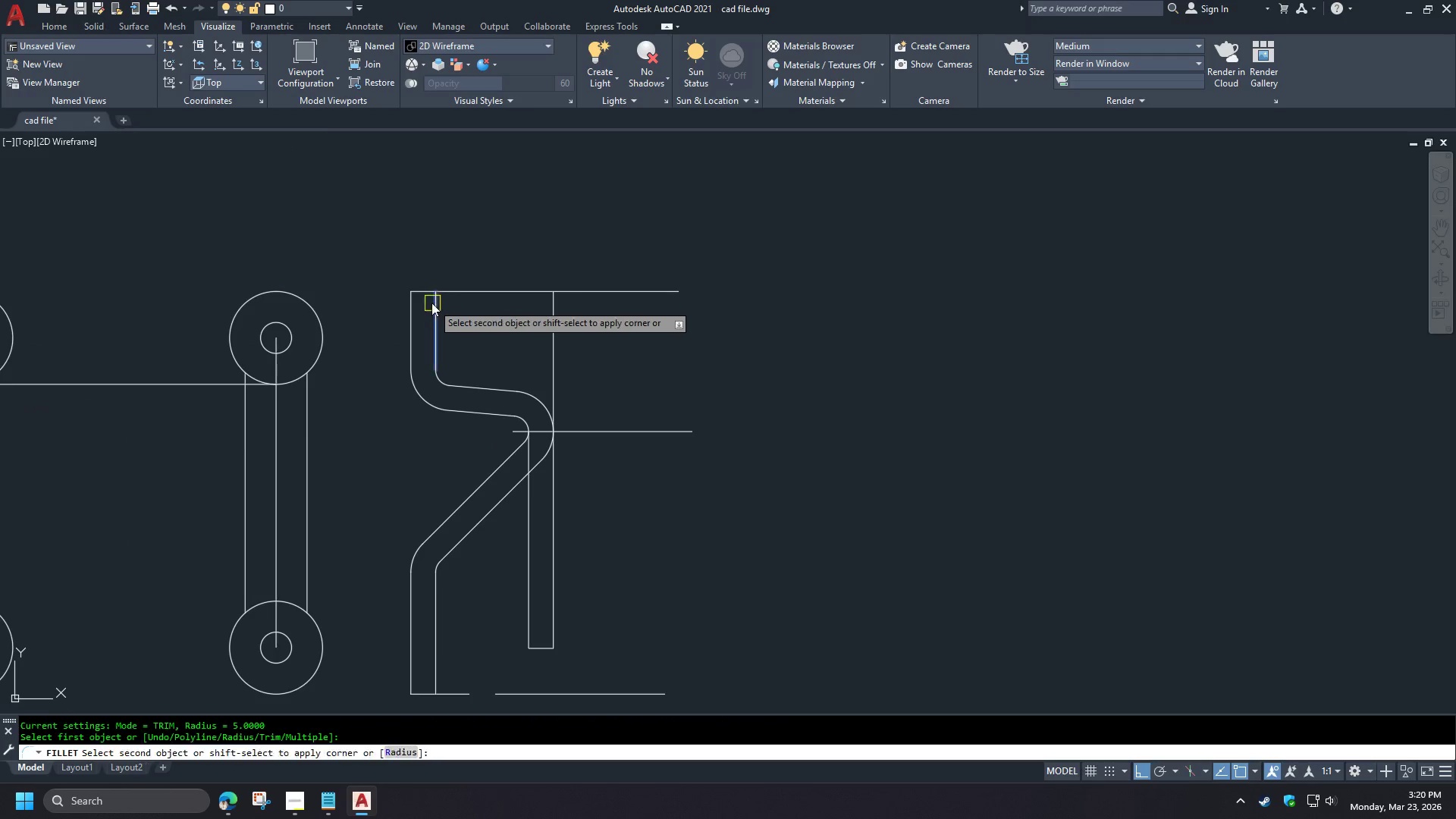 
hold_key(key=ShiftLeft, duration=0.5)
double_click([422, 293])
 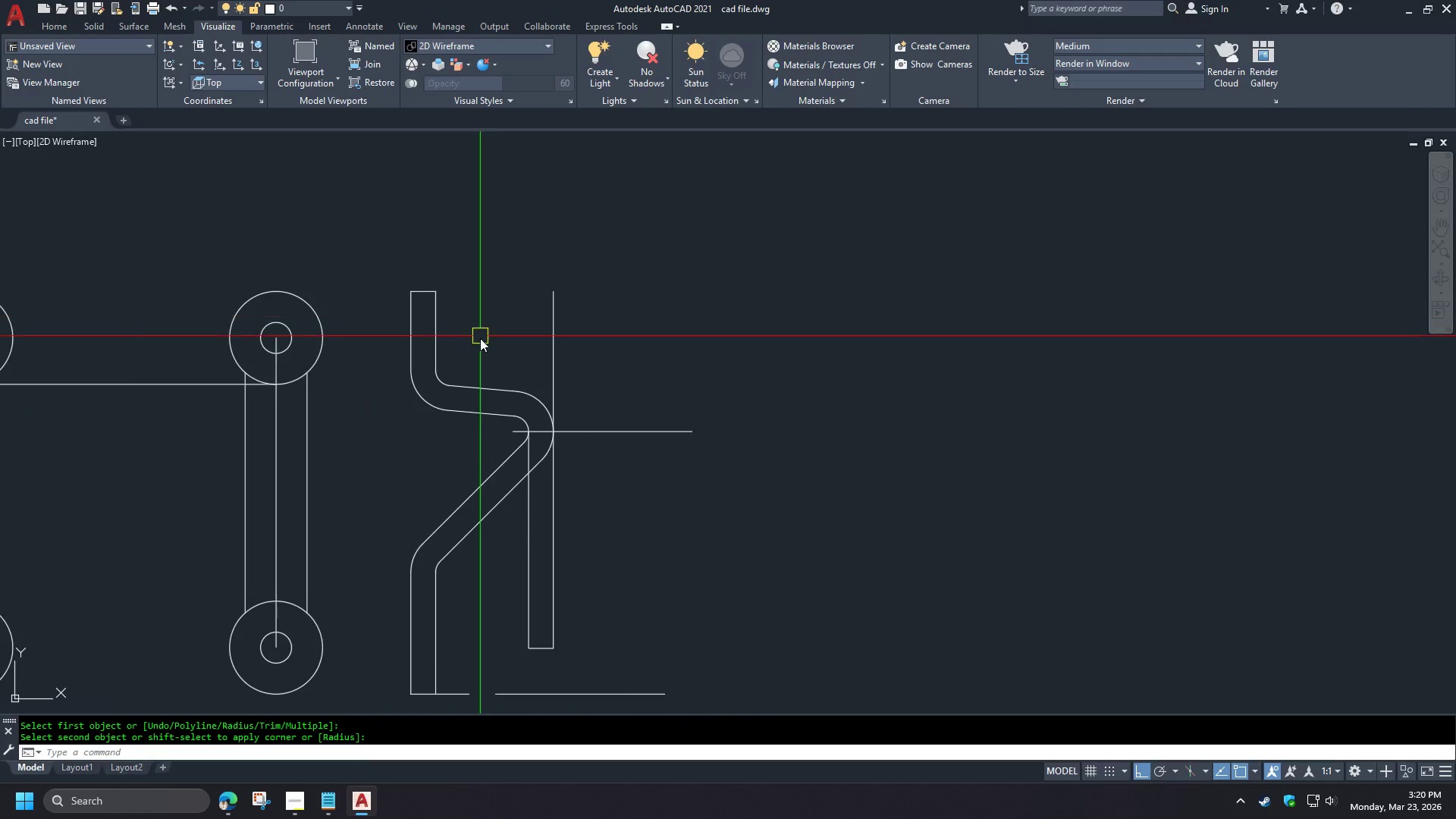 
key(F)
 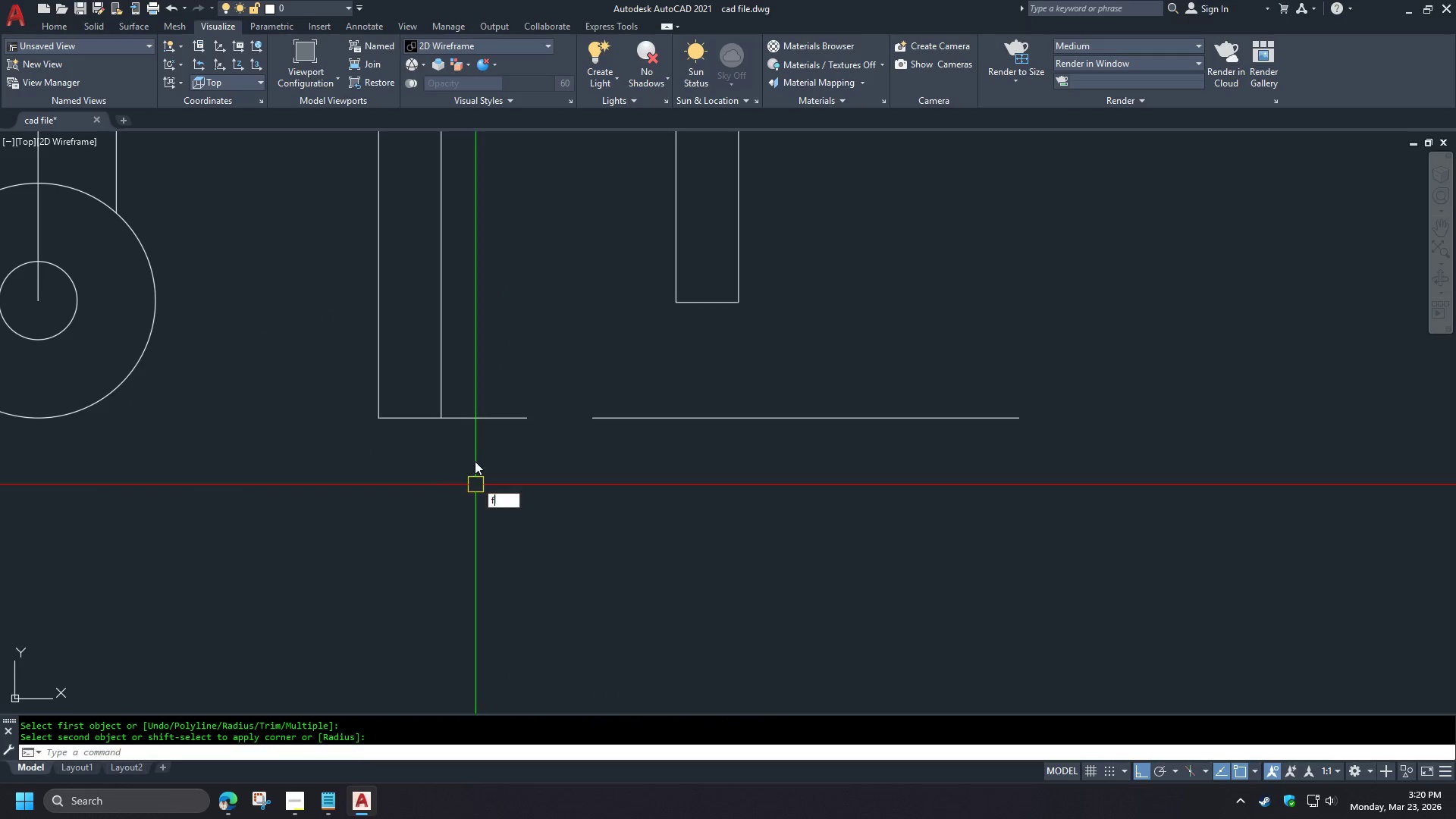 
key(Space)
 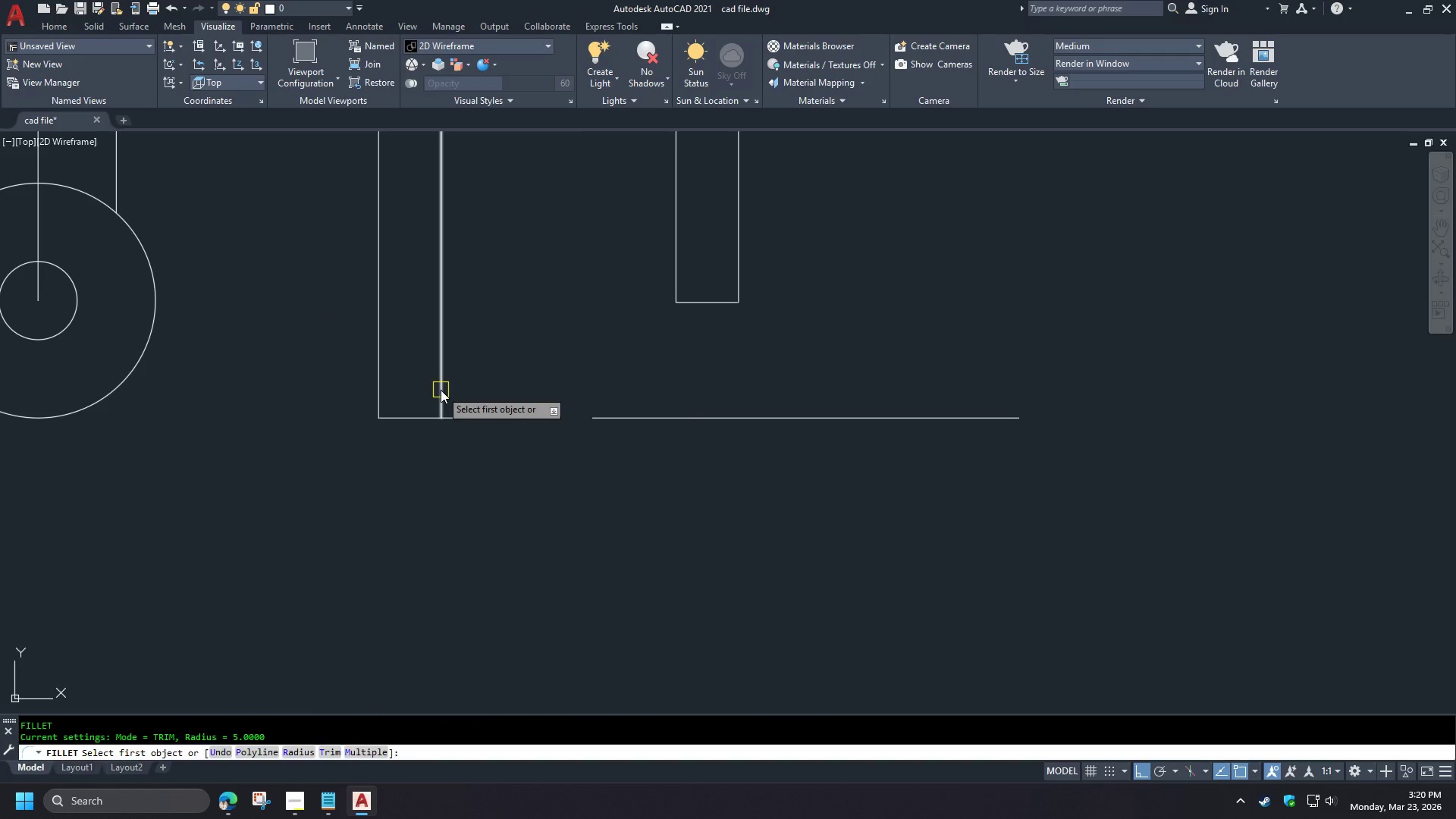 
left_click([440, 389])
 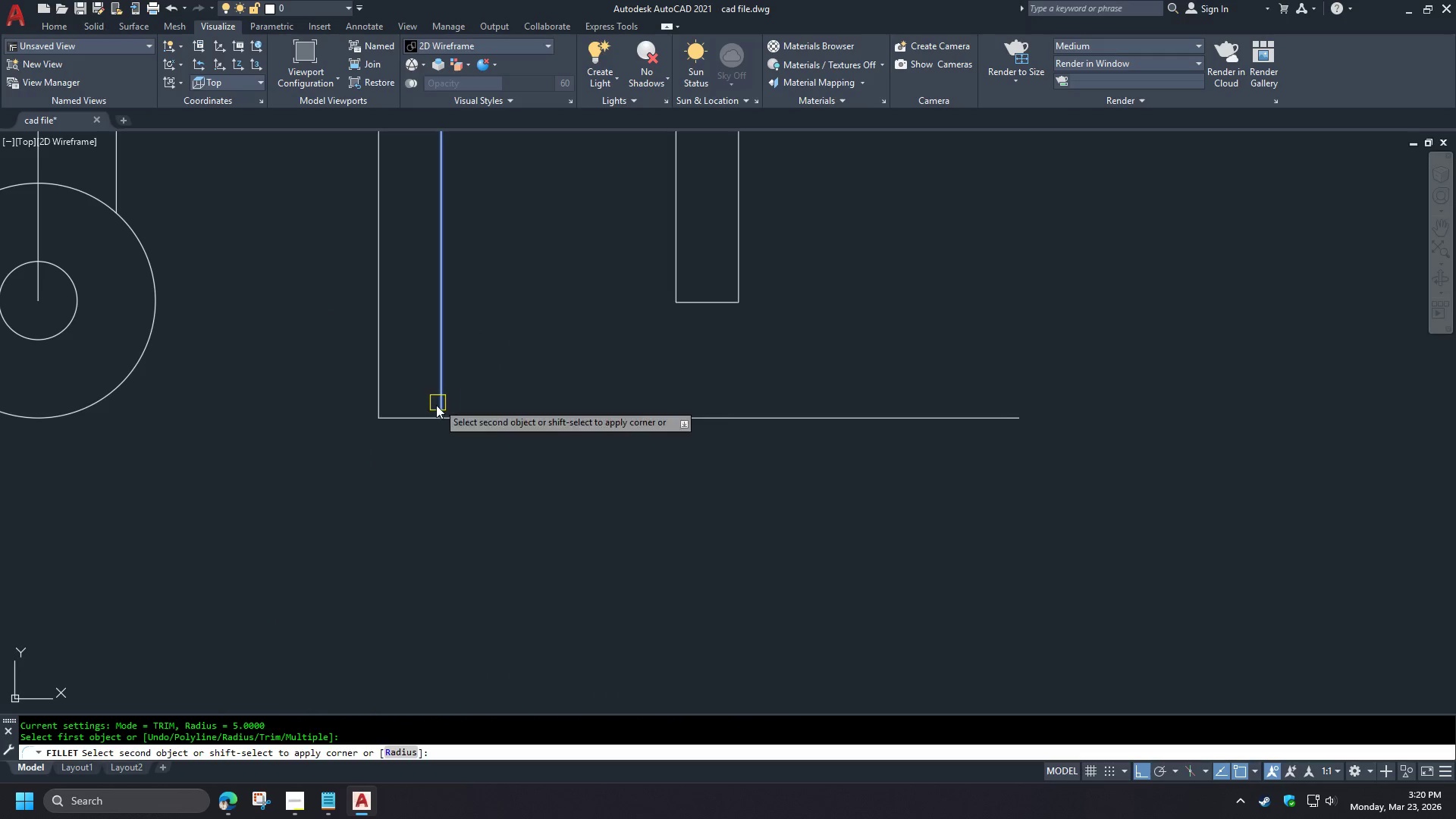 
hold_key(key=ShiftLeft, duration=0.36)
double_click([419, 419])
 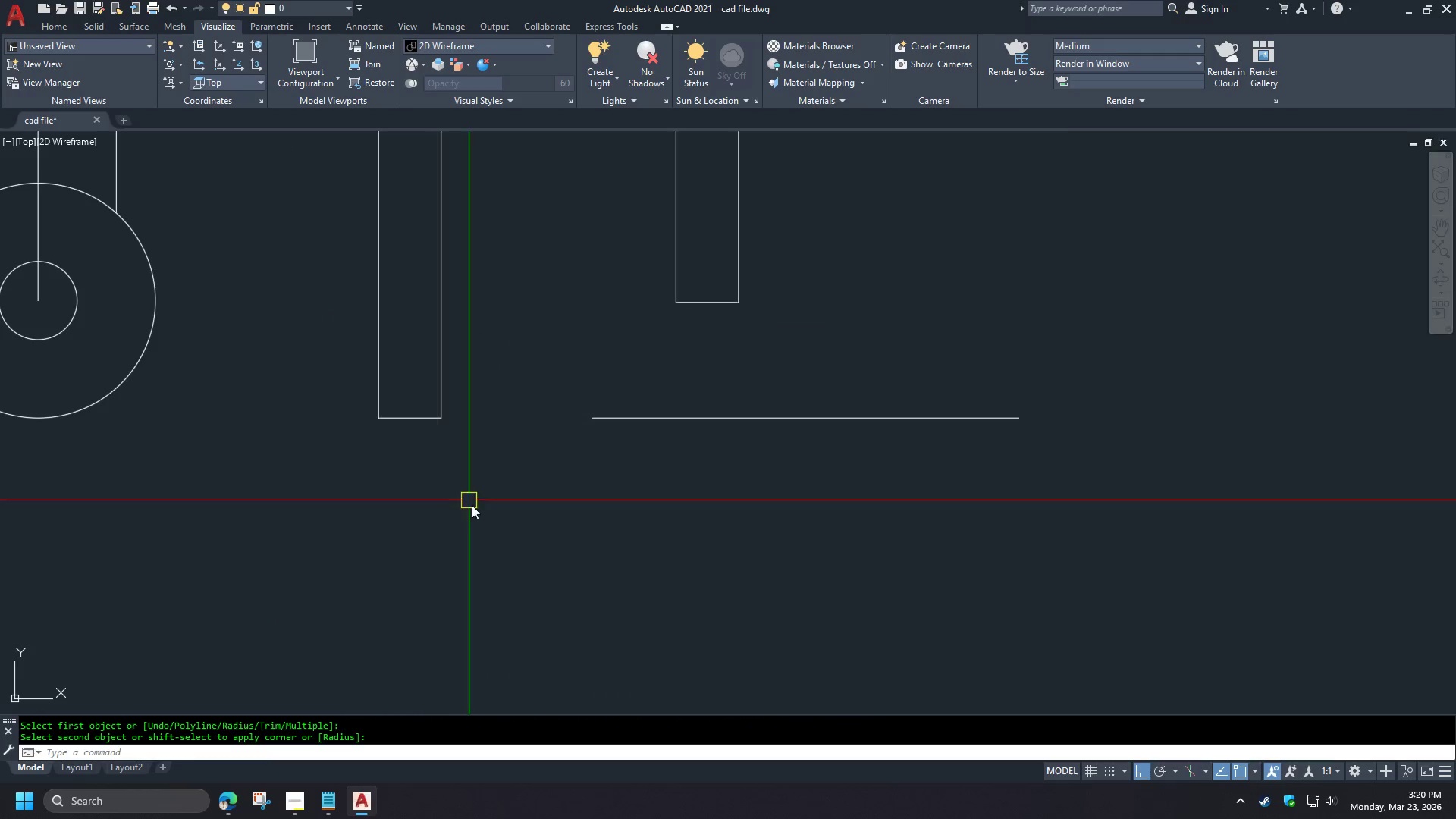 
left_click([567, 507])
 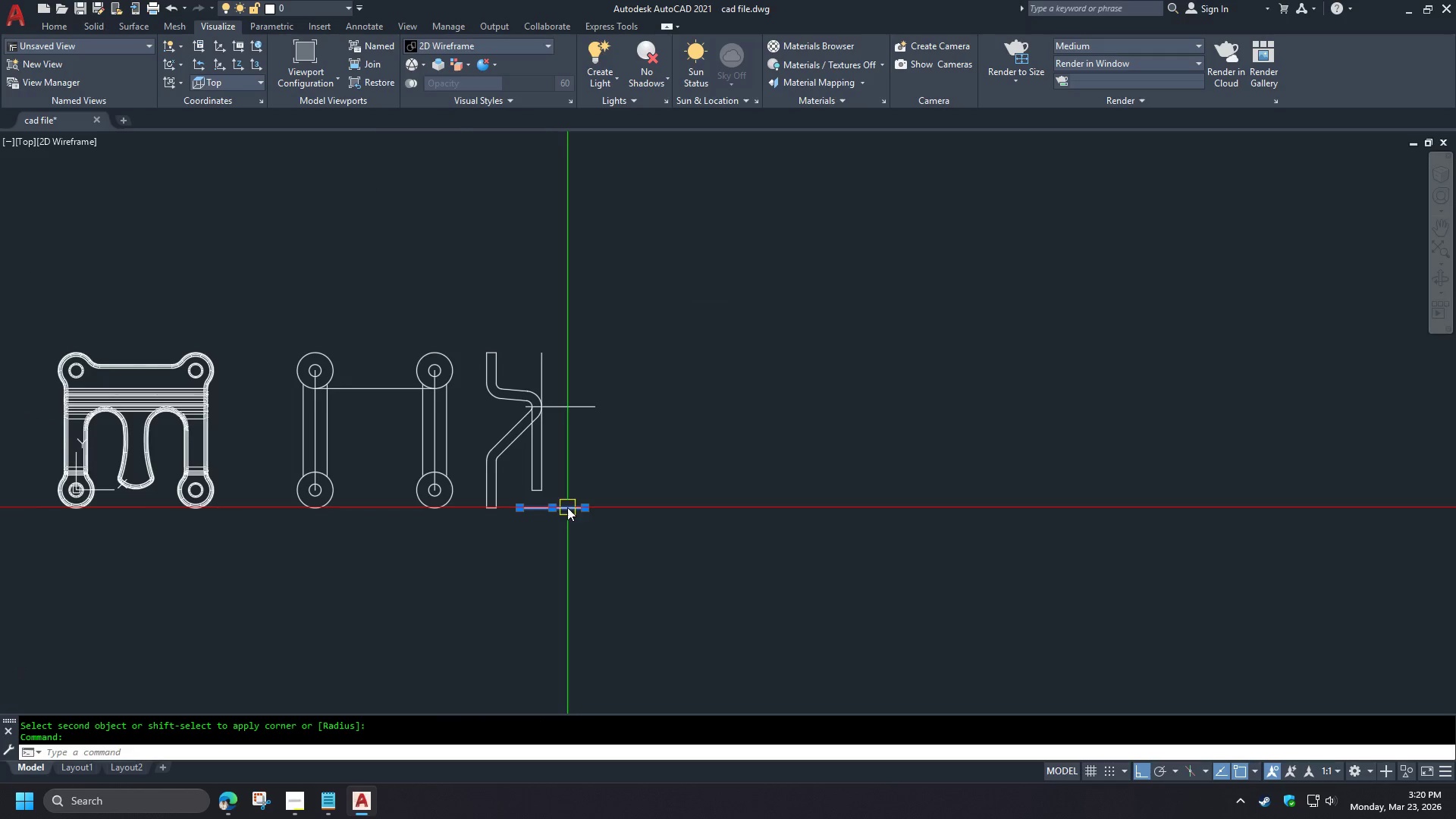 
key(E)
 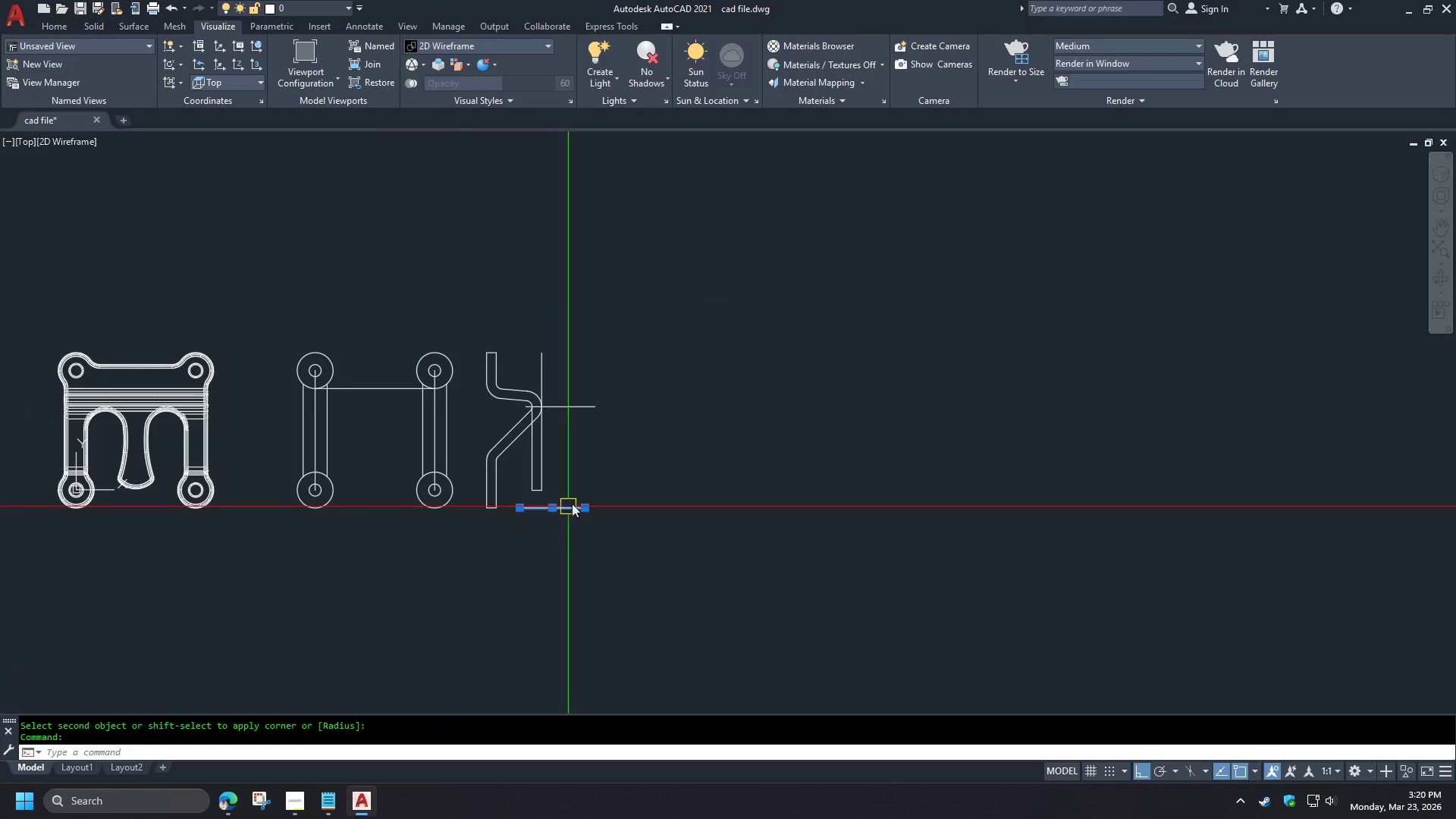 
key(Space)
 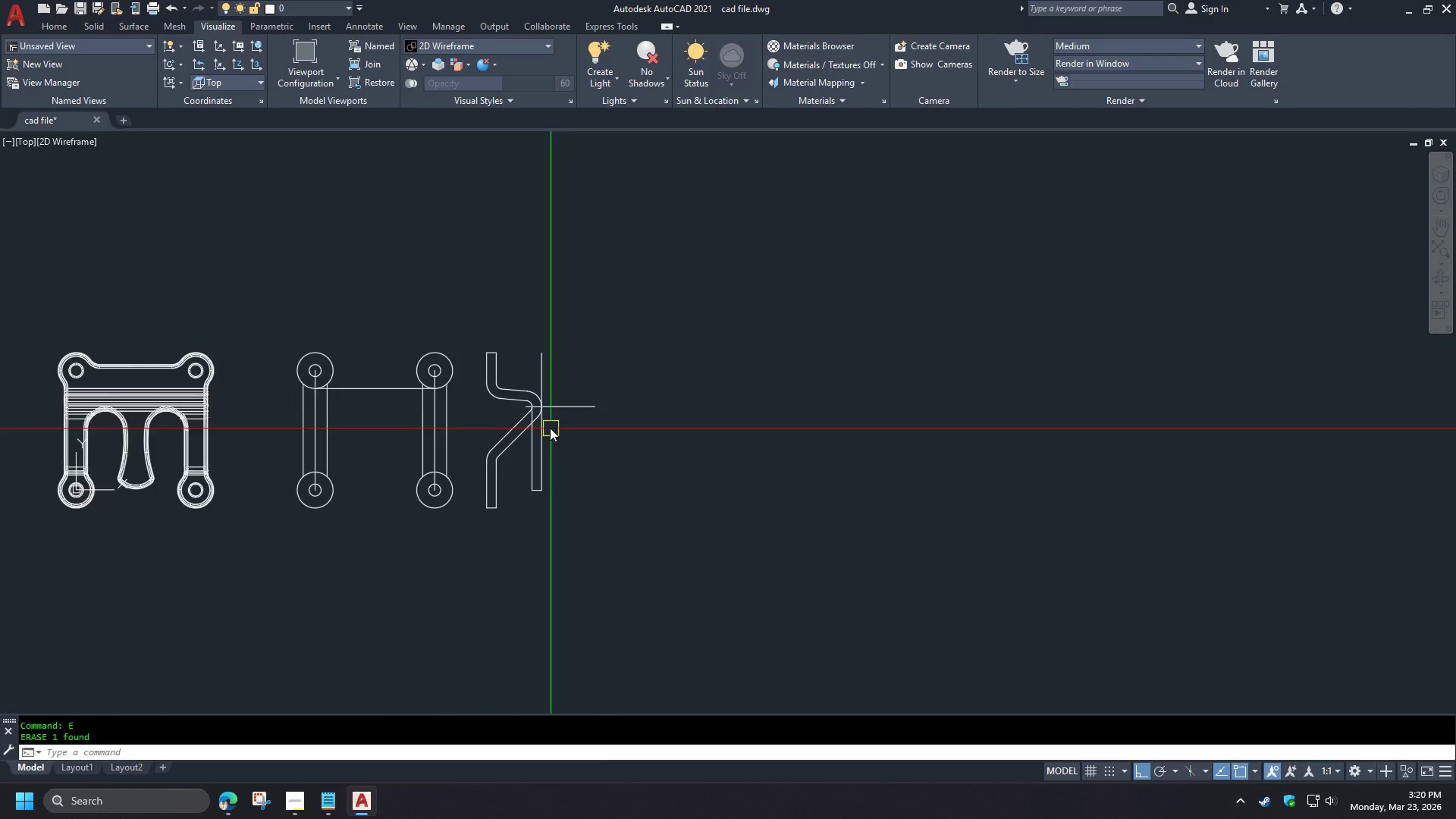 
left_click([571, 384])
 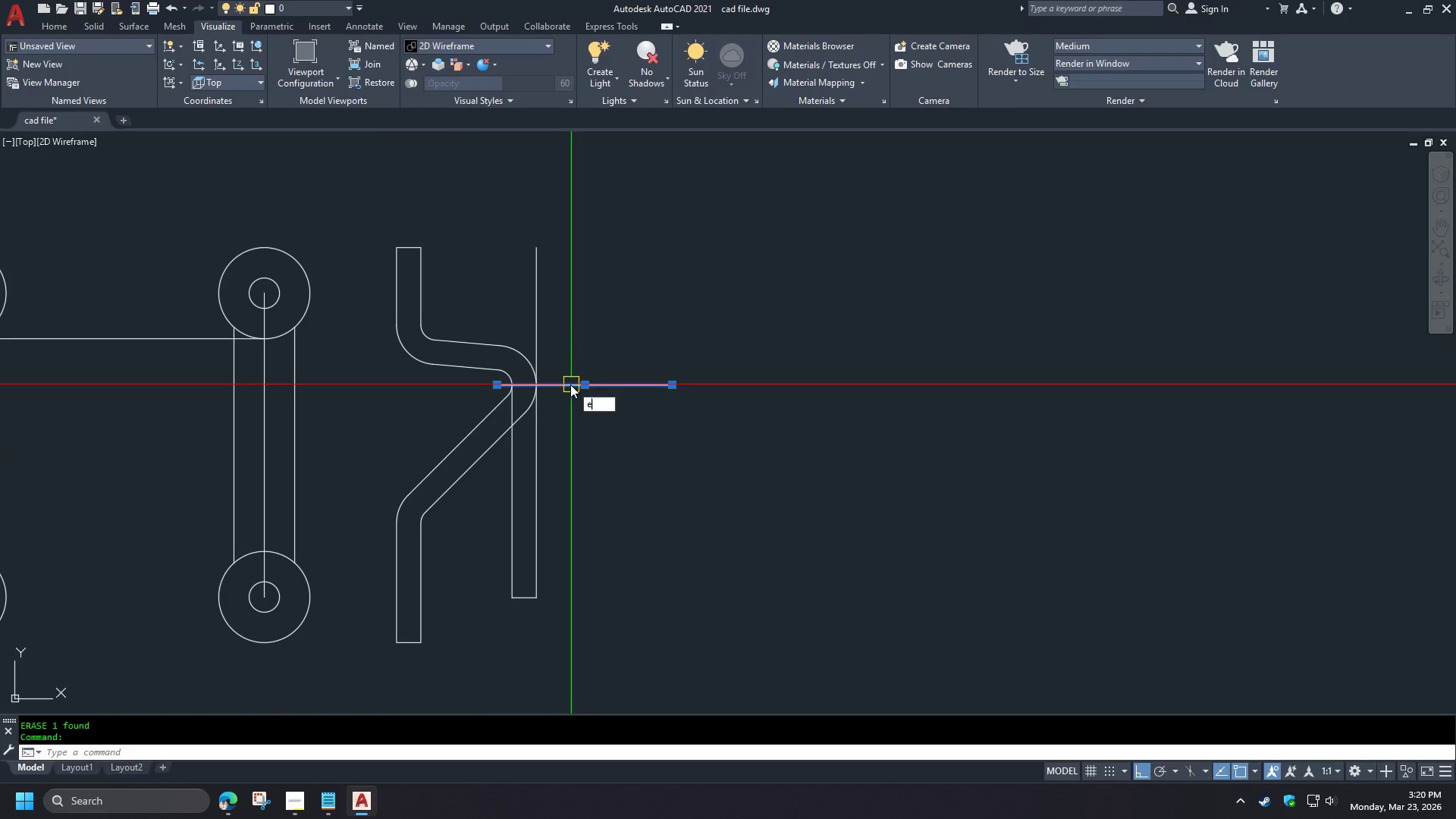 
scroll: coordinate [535, 511], scroll_direction: up, amount: 2.0
 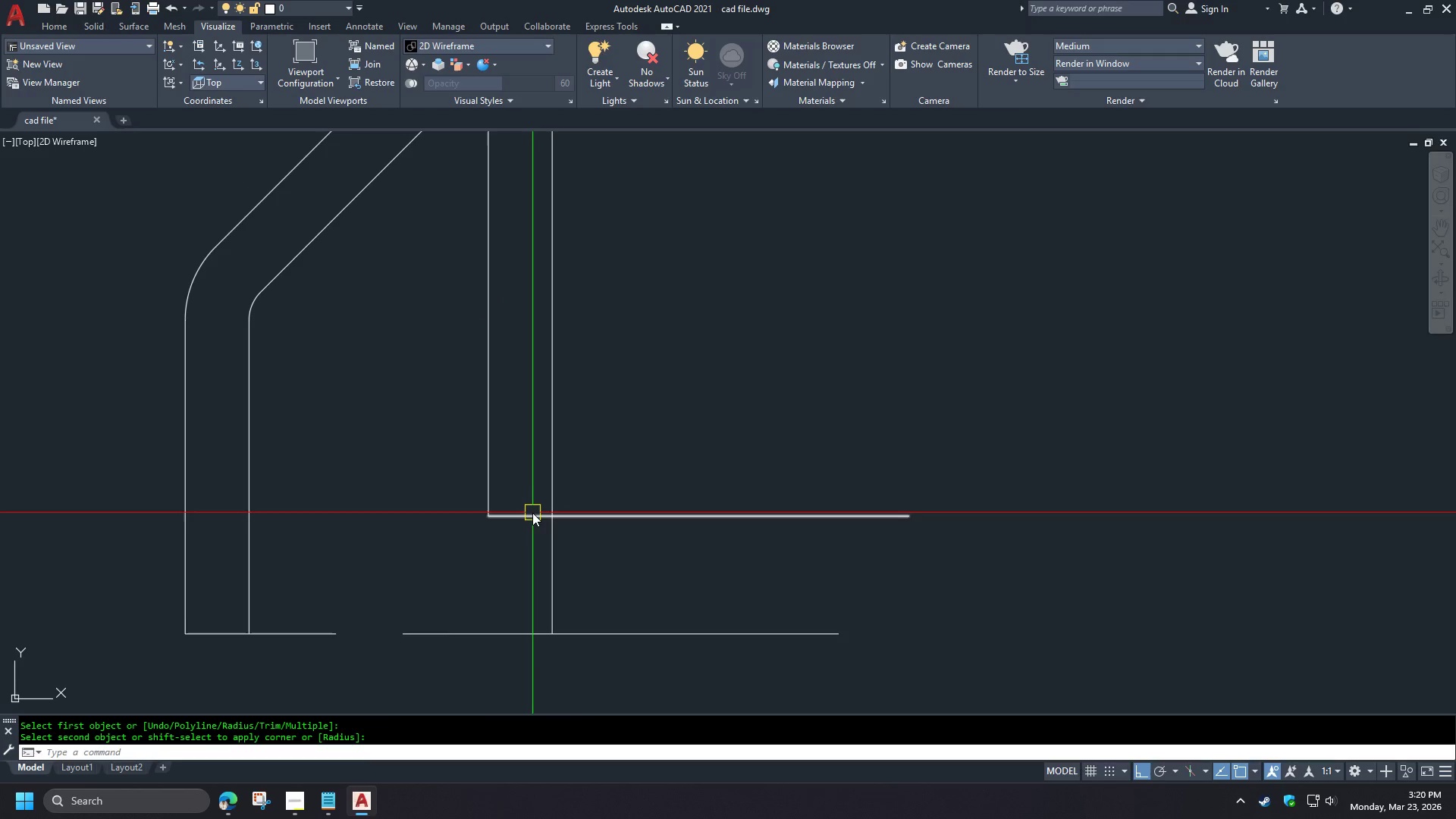 
key(E)
 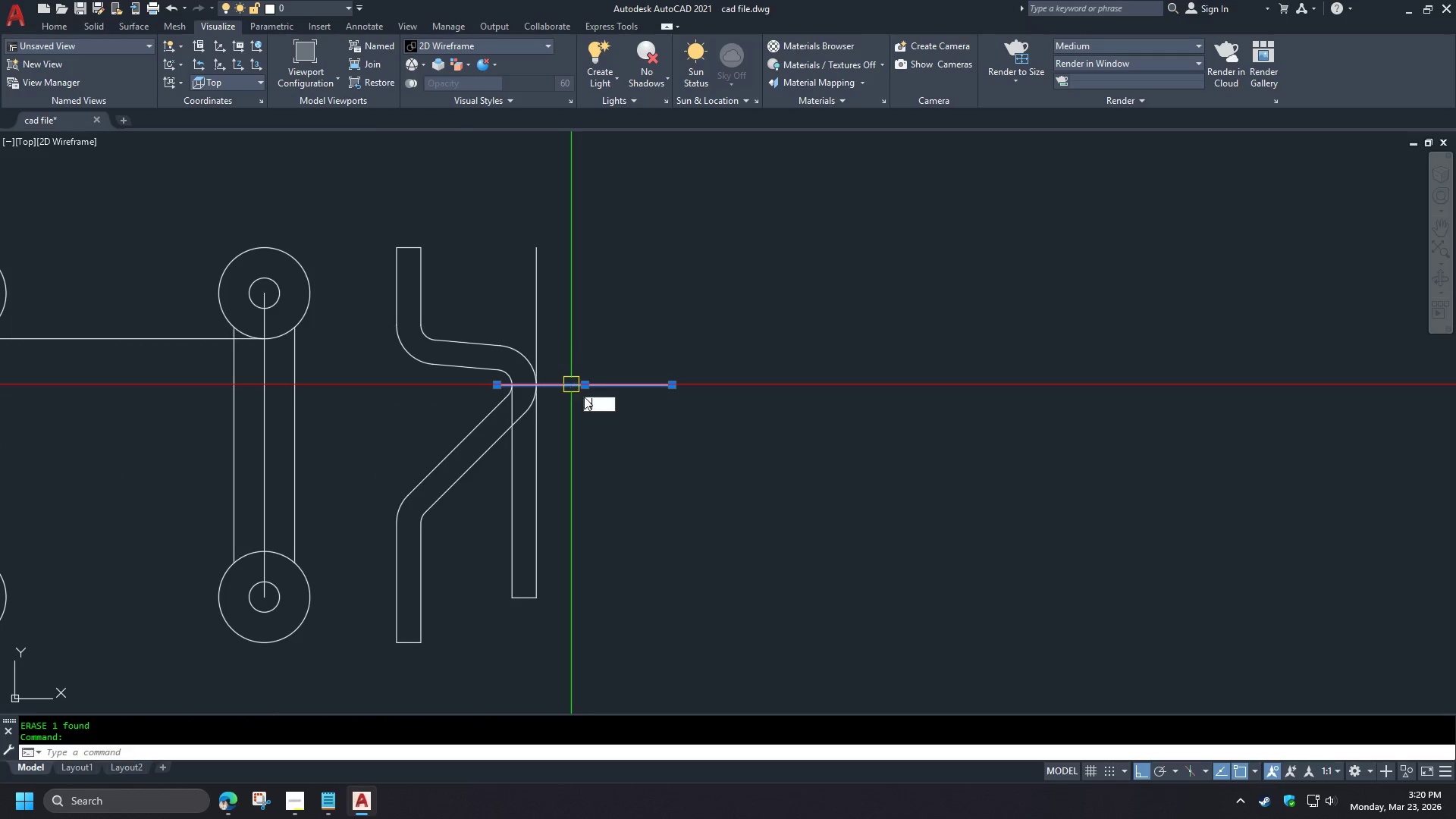 
key(Space)
 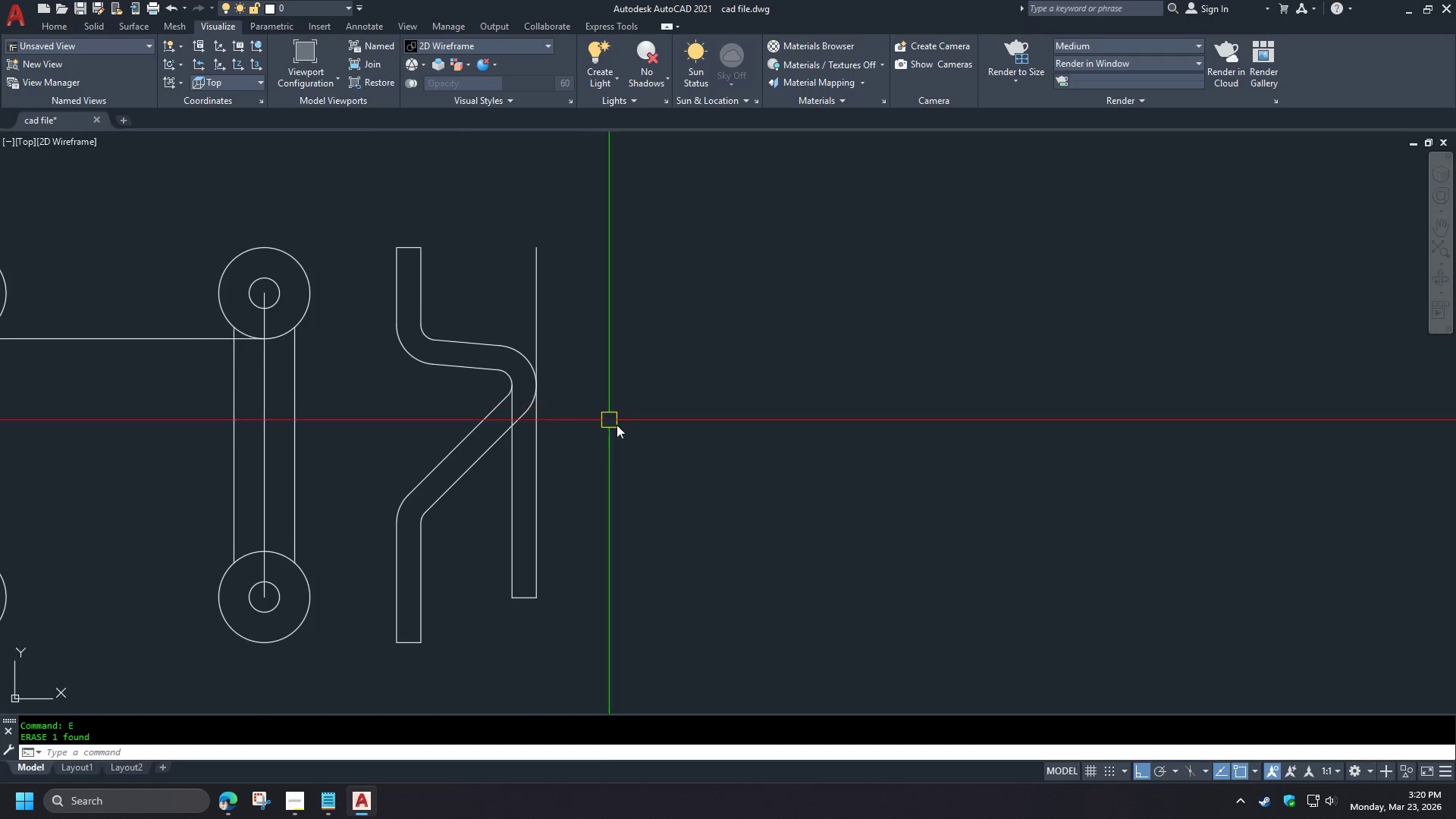 
scroll: coordinate [542, 564], scroll_direction: down, amount: 3.0
 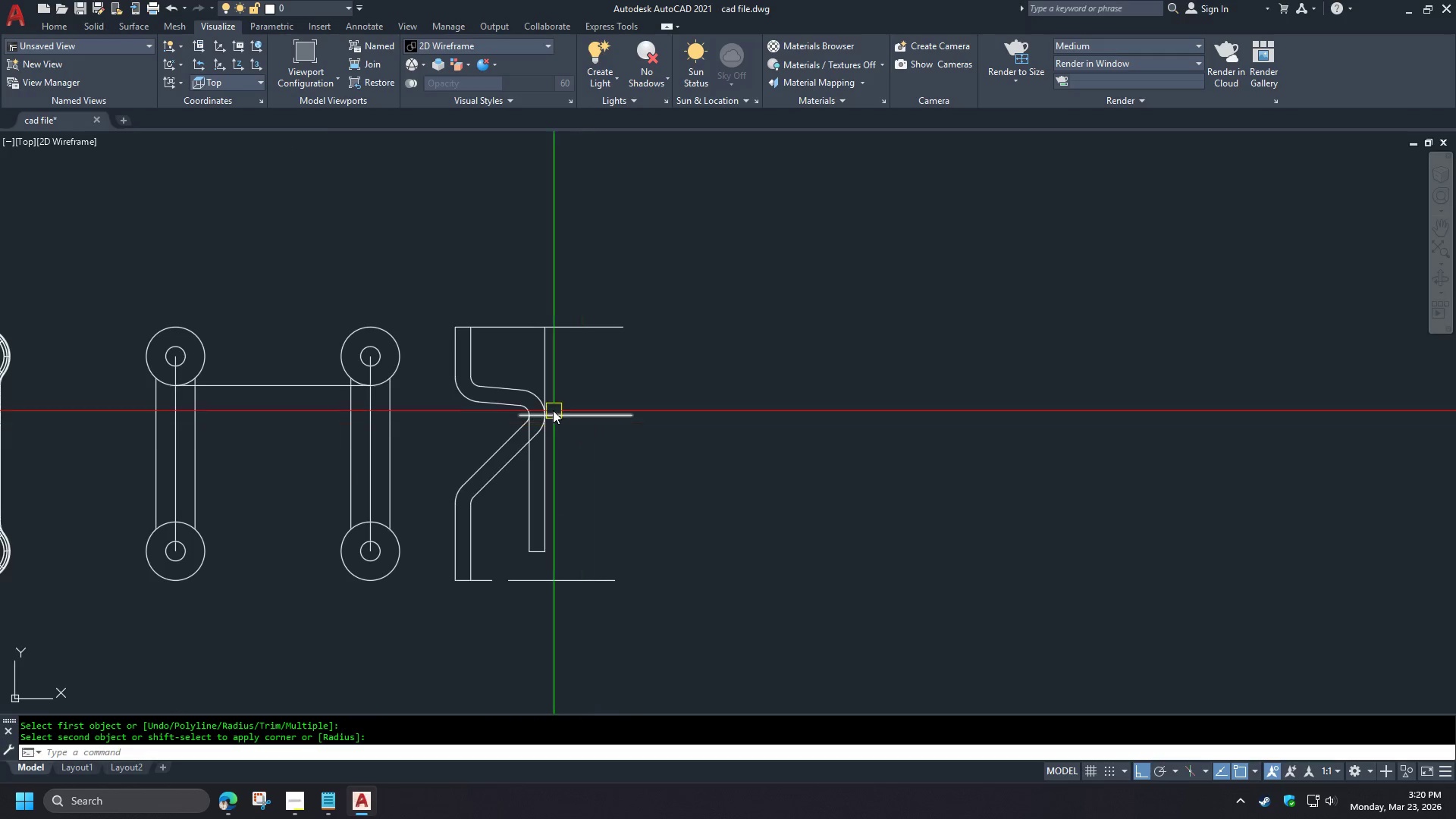 
scroll: coordinate [551, 410], scroll_direction: up, amount: 2.0
 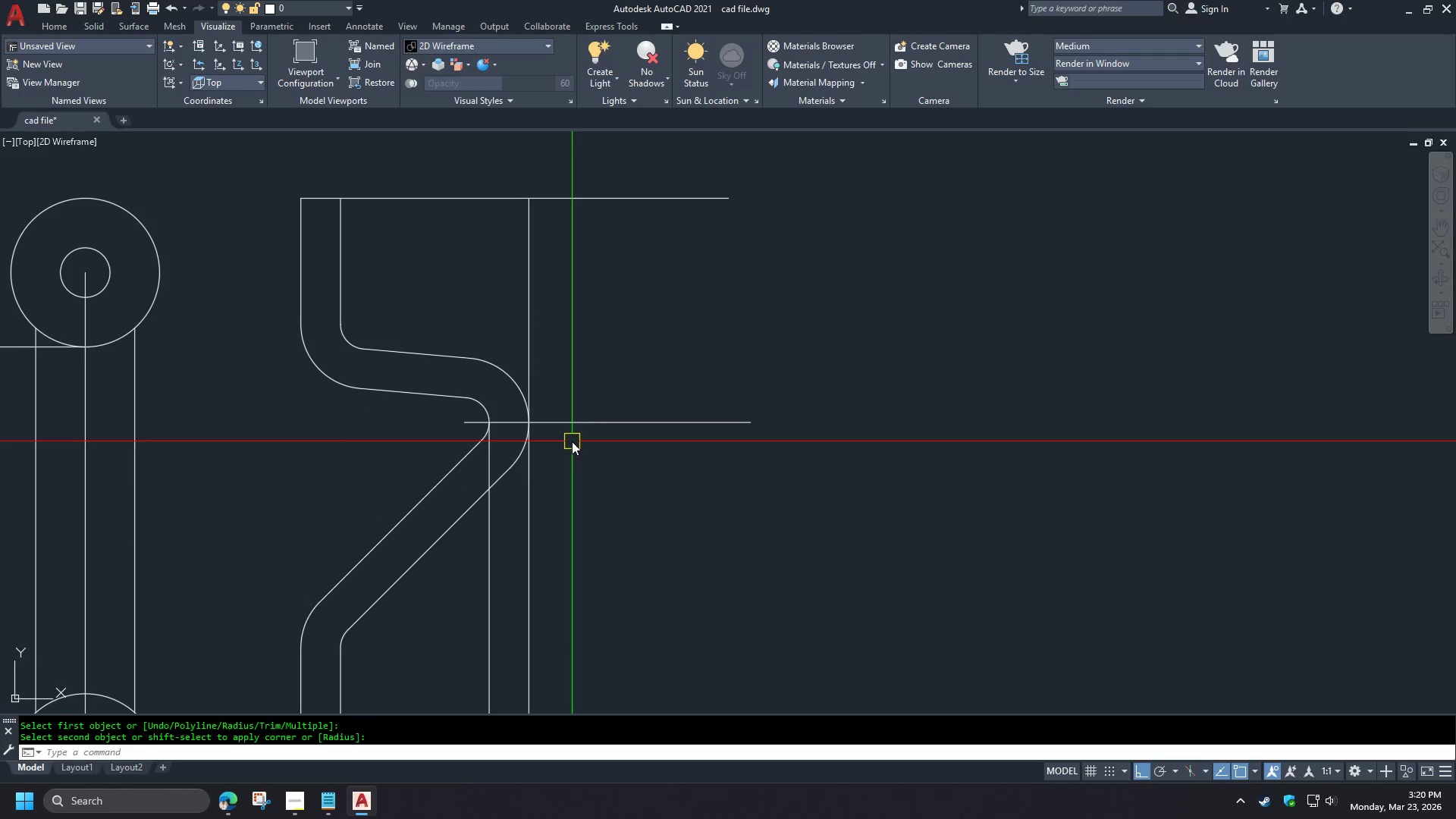 
scroll: coordinate [594, 448], scroll_direction: down, amount: 1.0
 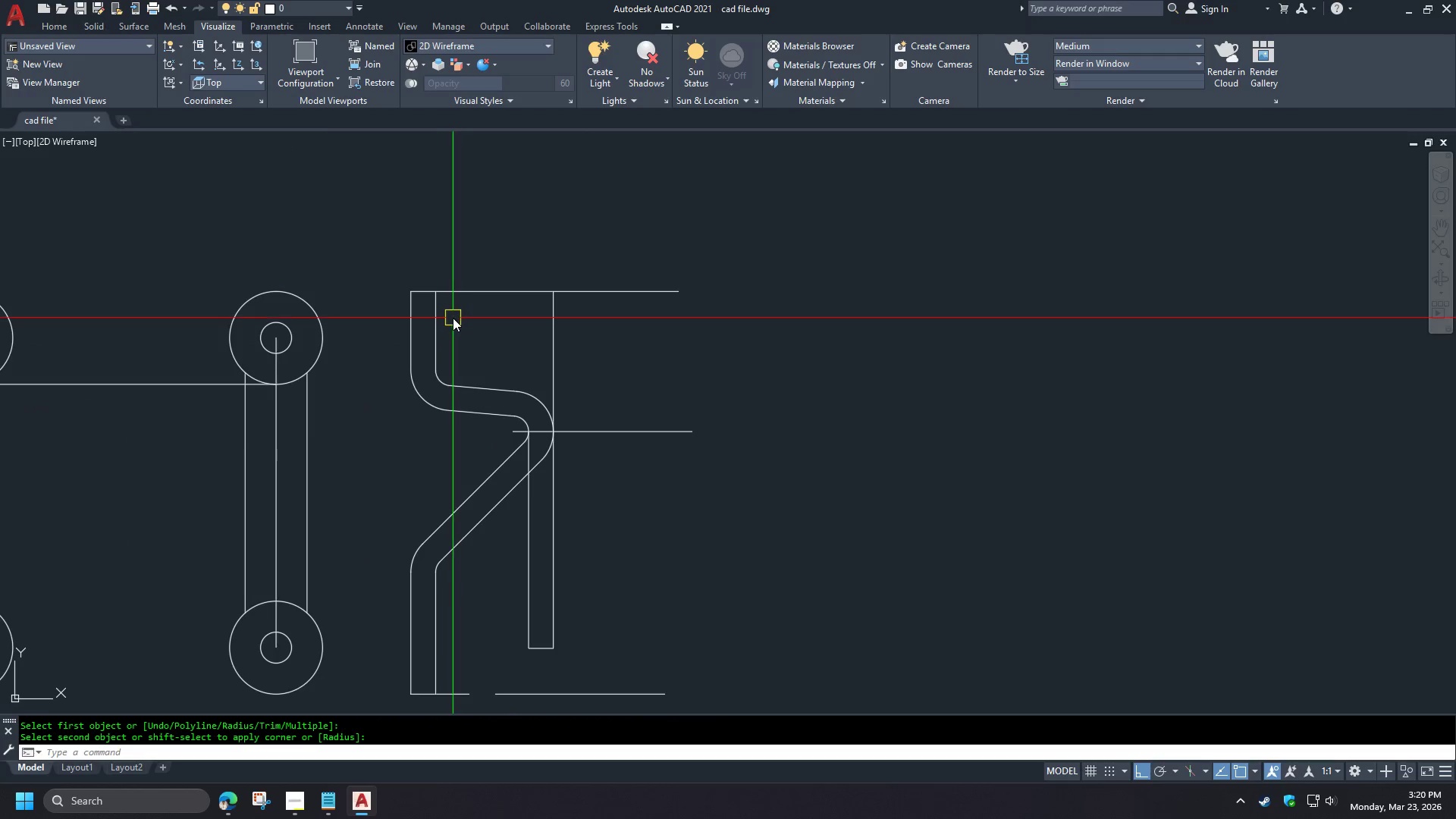 
scroll: coordinate [474, 522], scroll_direction: up, amount: 2.0
 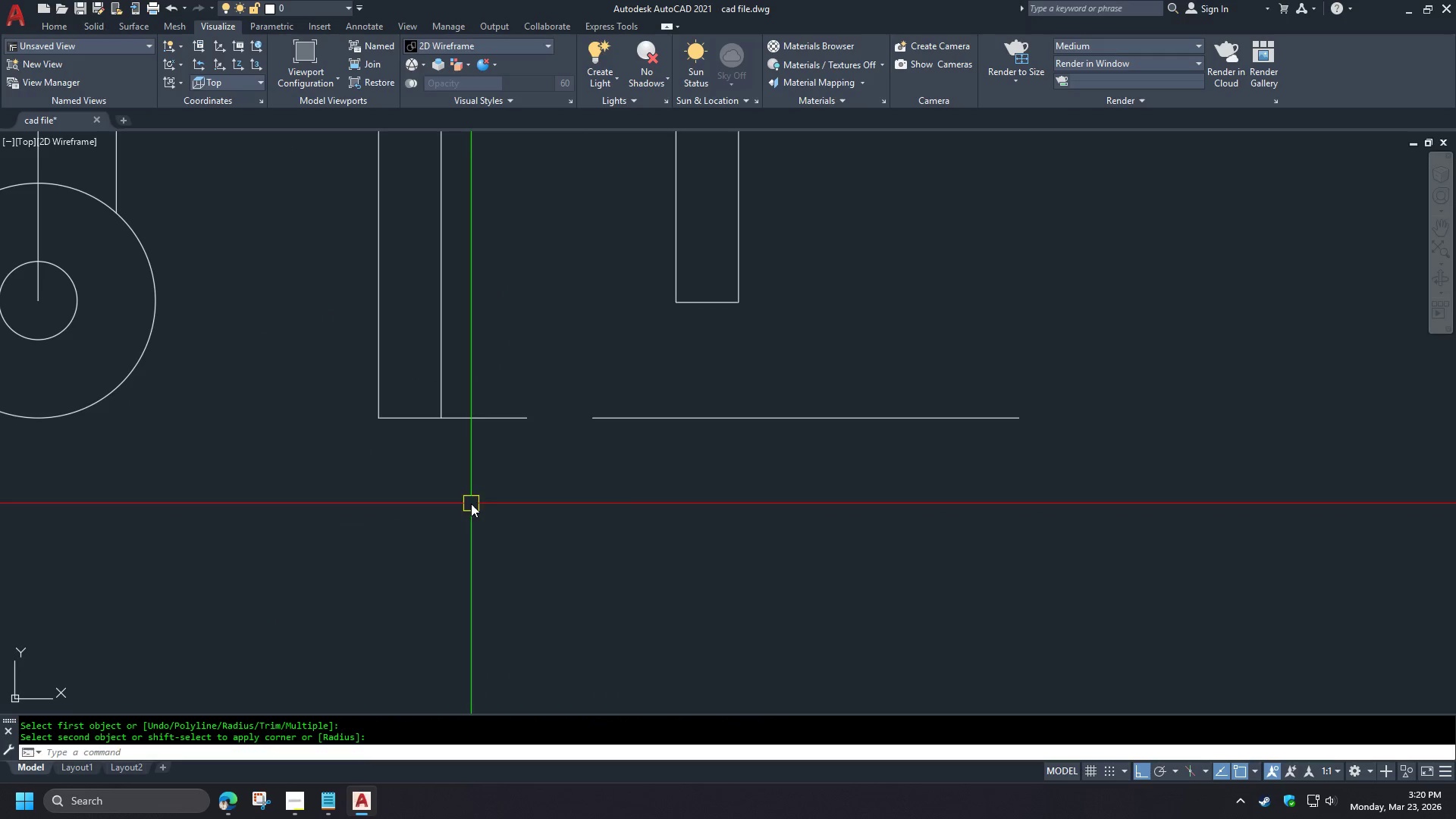 
scroll: coordinate [529, 528], scroll_direction: down, amount: 4.0
 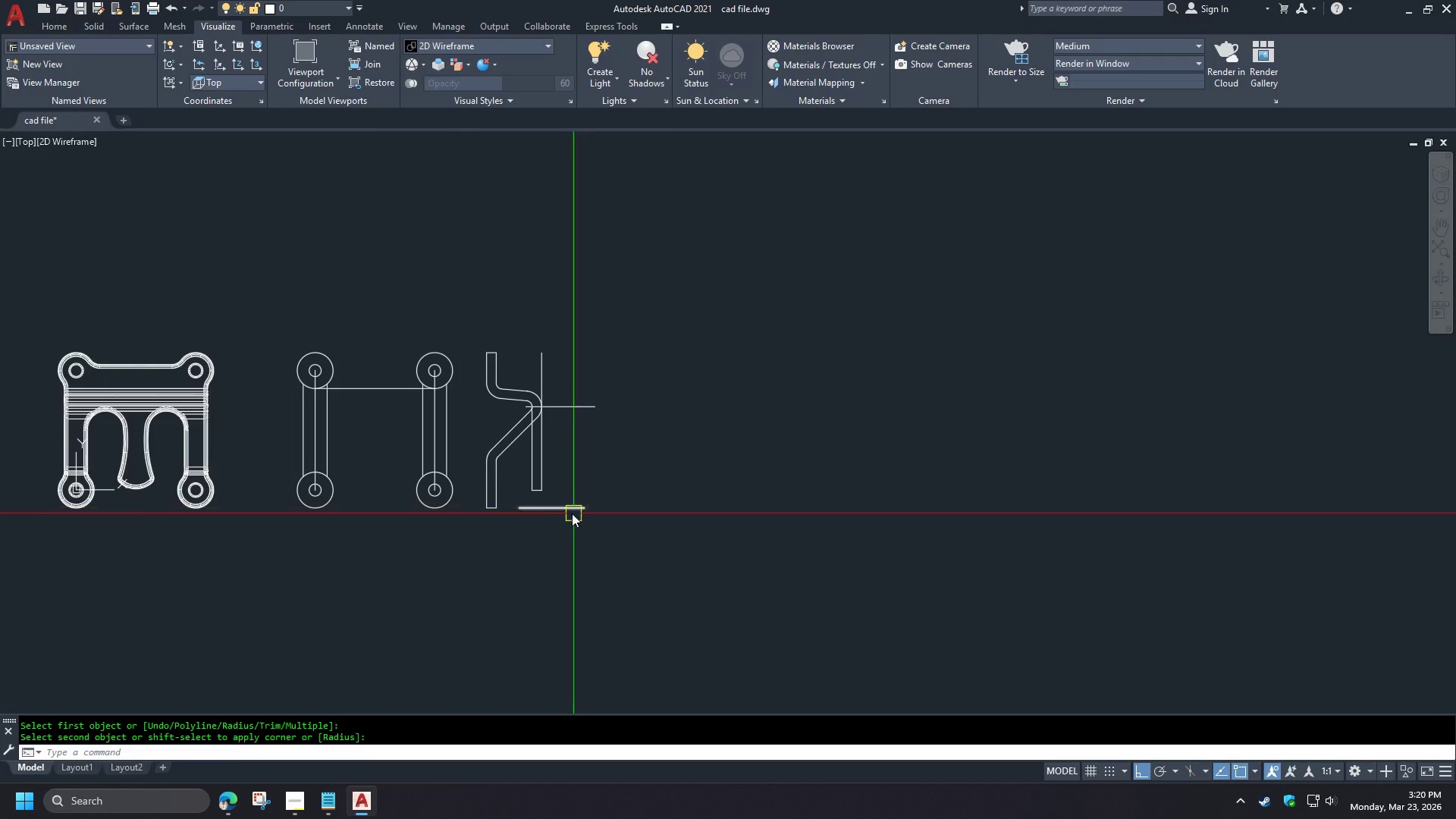 
wait(8.72)
 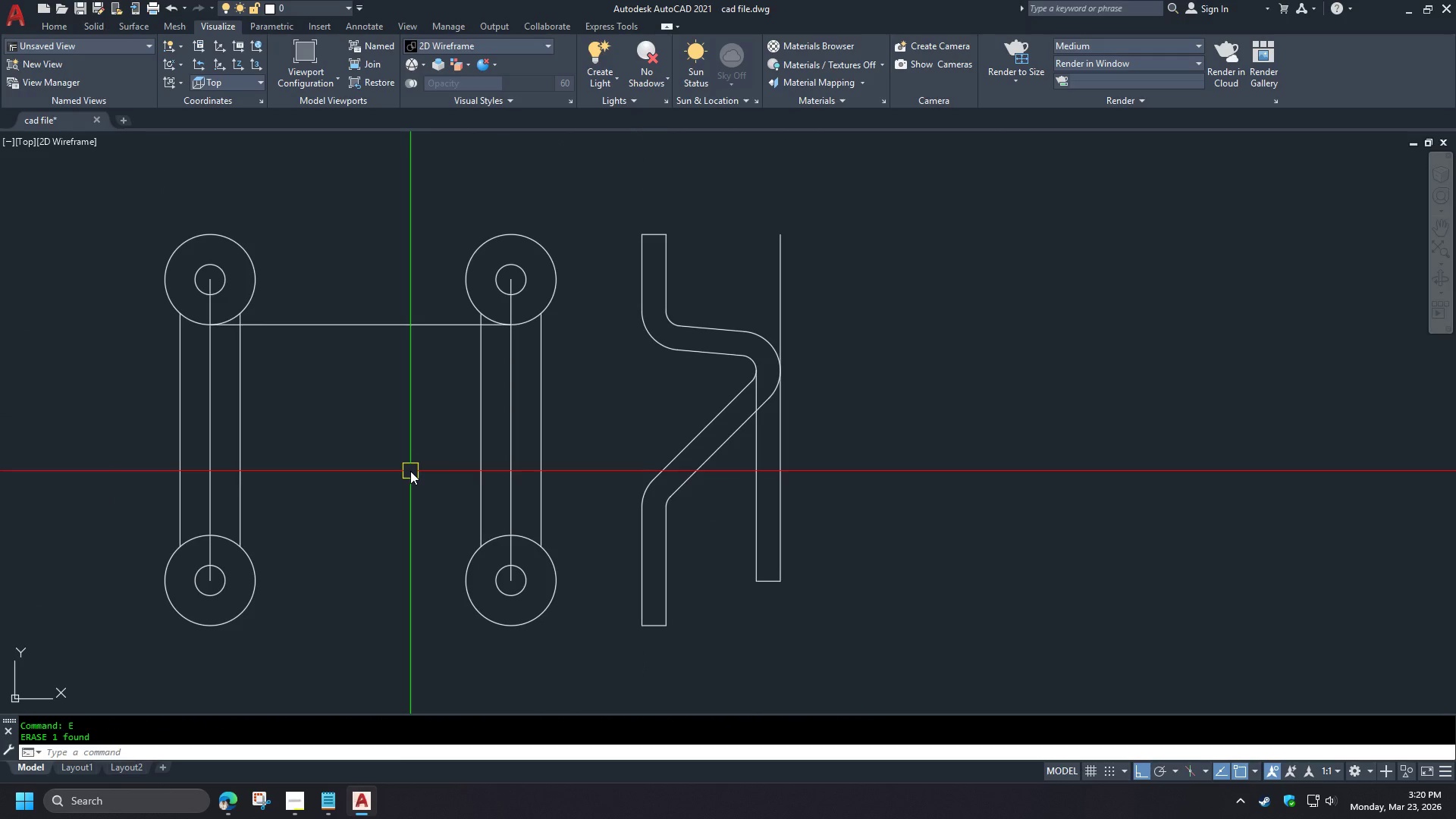 
key(O)
 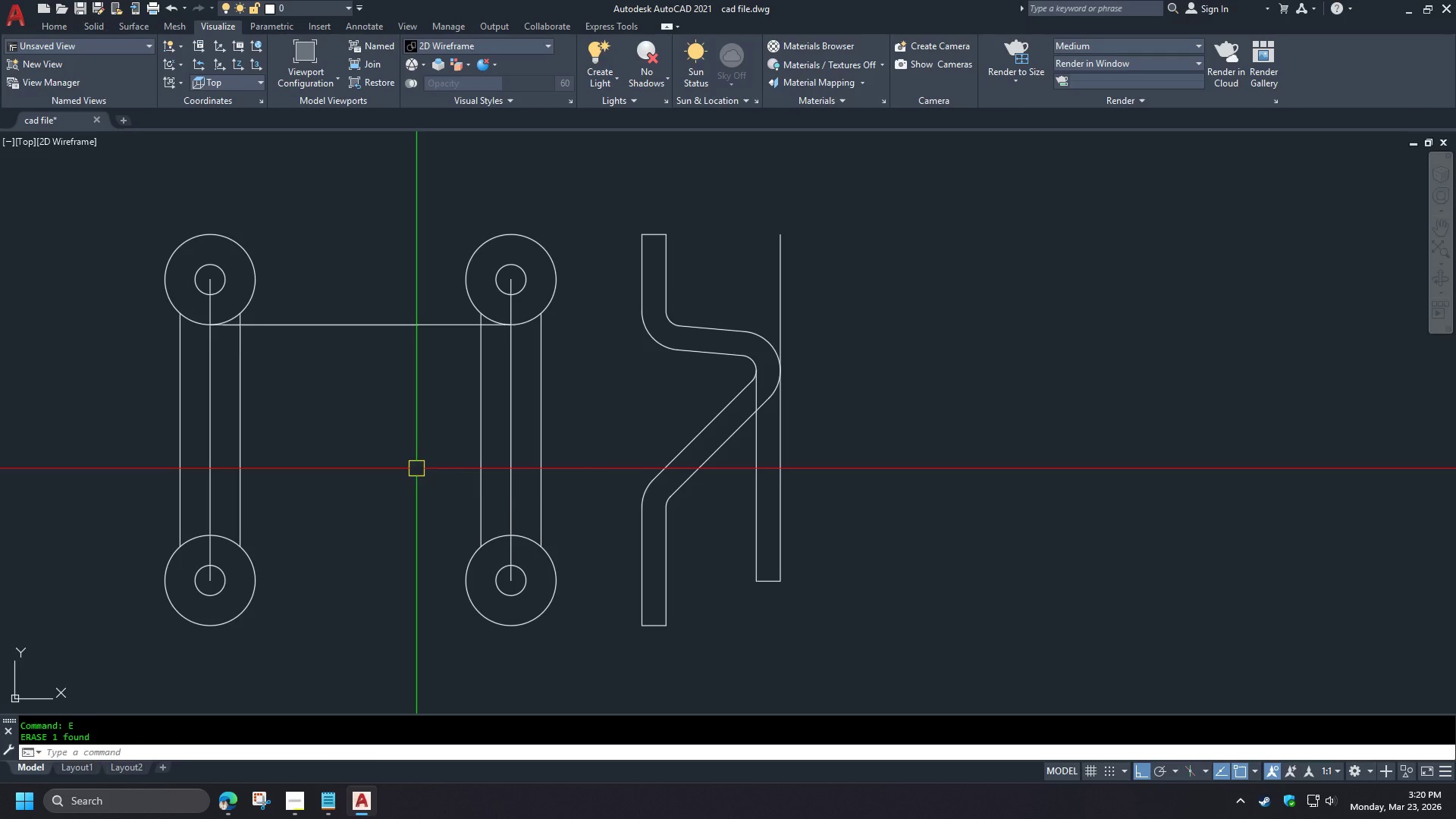 
key(Space)
 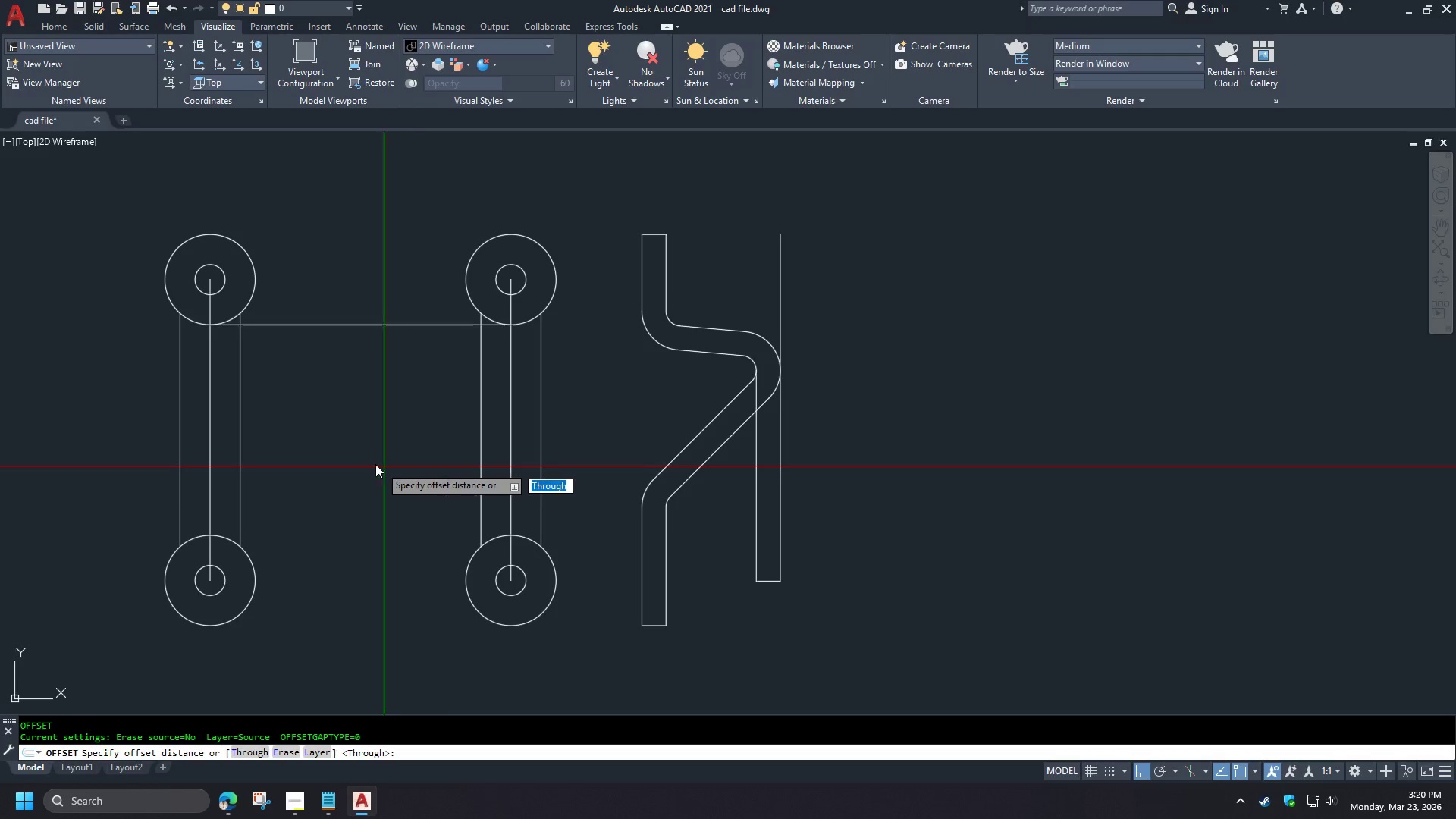 
key(T)
 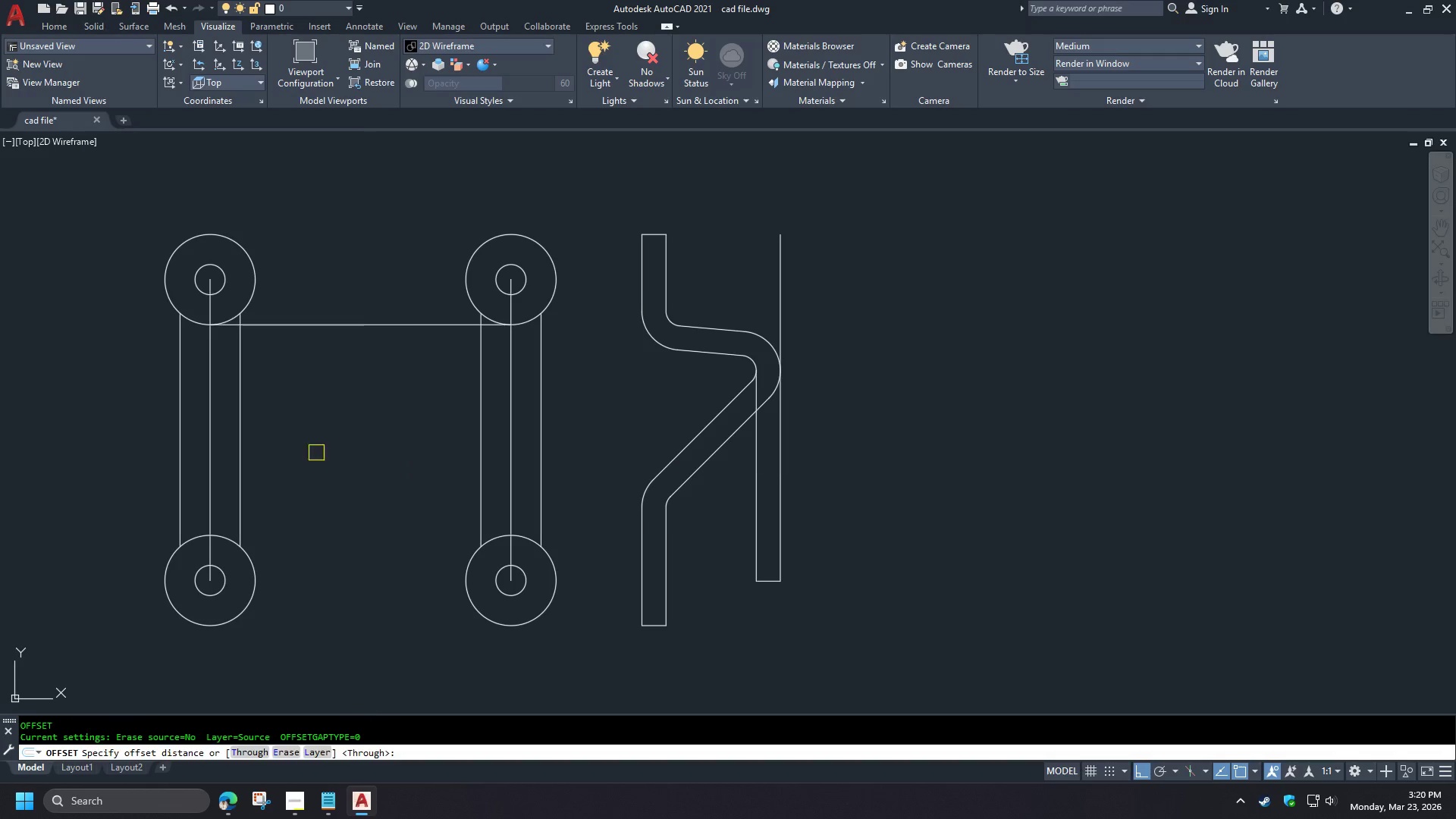 
key(Space)
 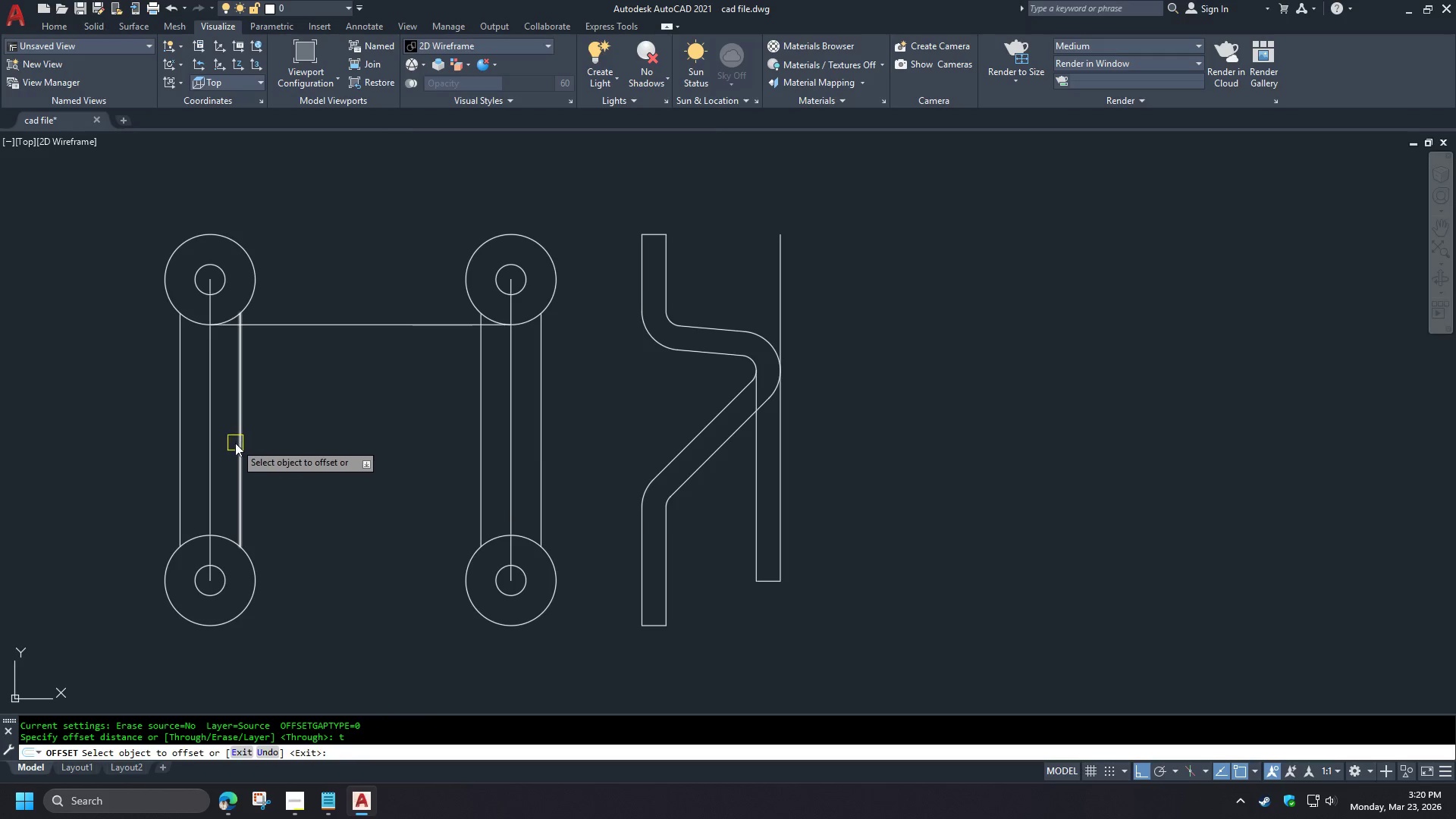 
scroll: coordinate [541, 419], scroll_direction: up, amount: 2.0
 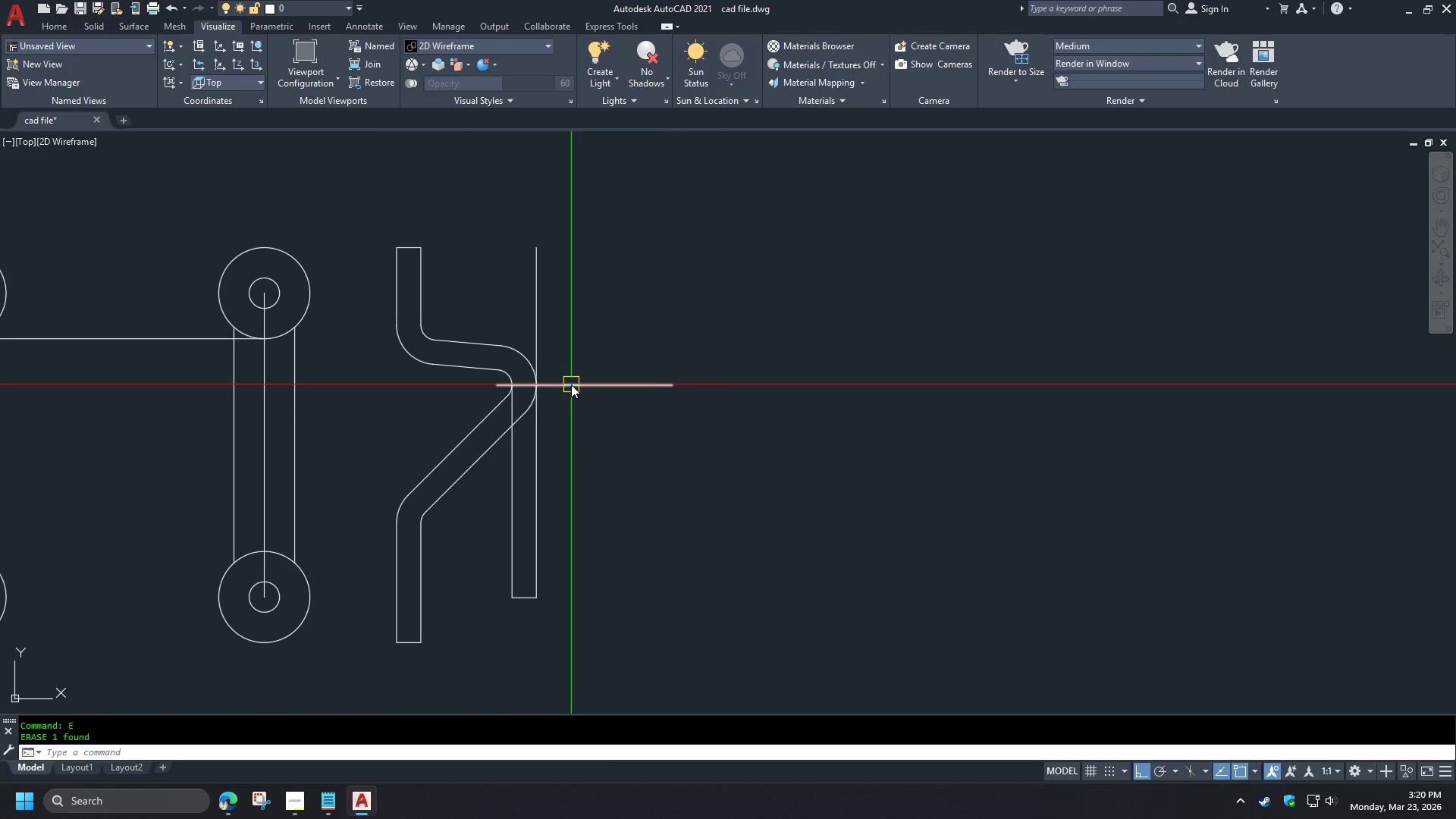 
left_click_drag(start_coordinate=[235, 443], to_coordinate=[242, 444])
 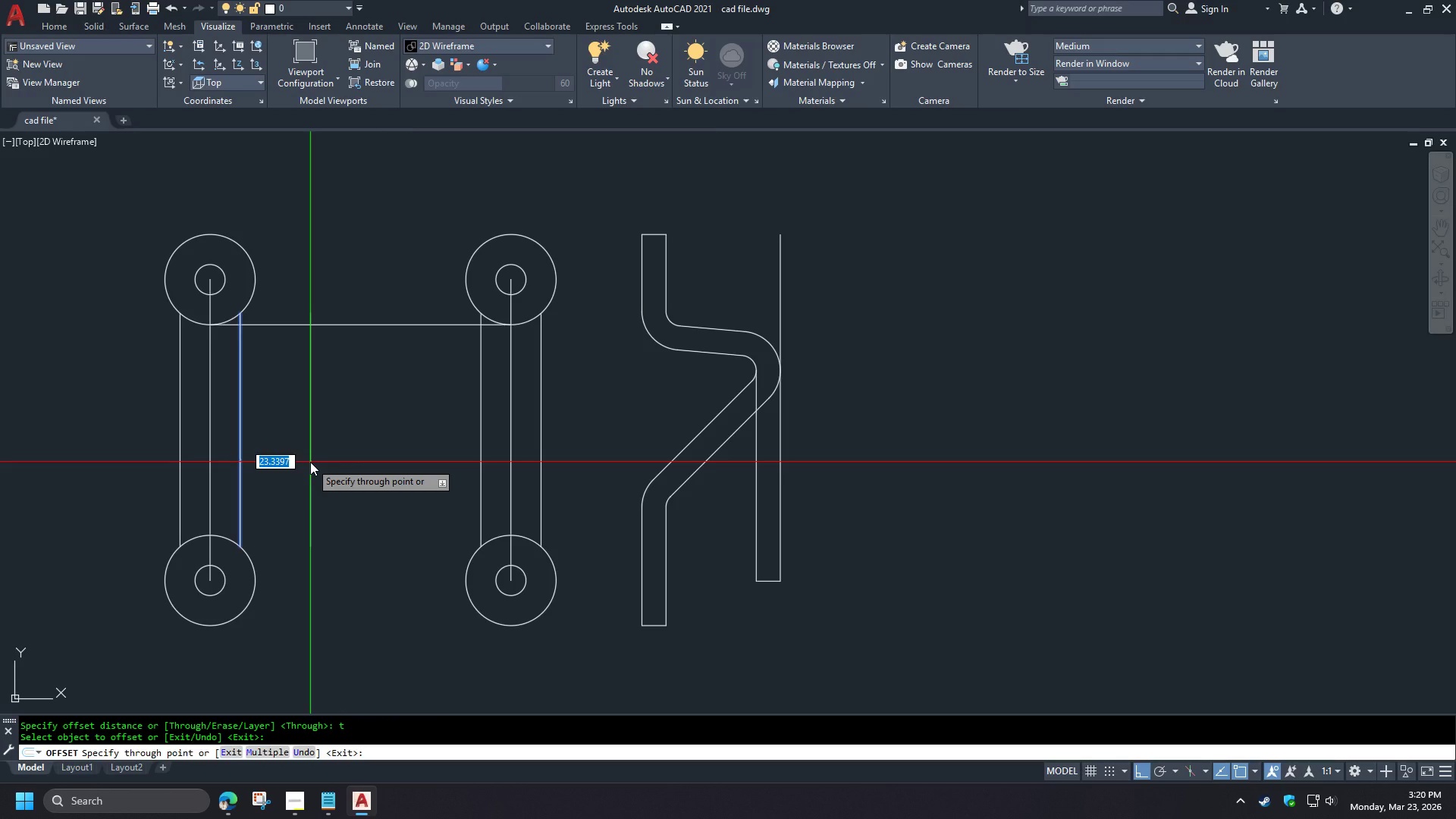 
key(Numpad3)
 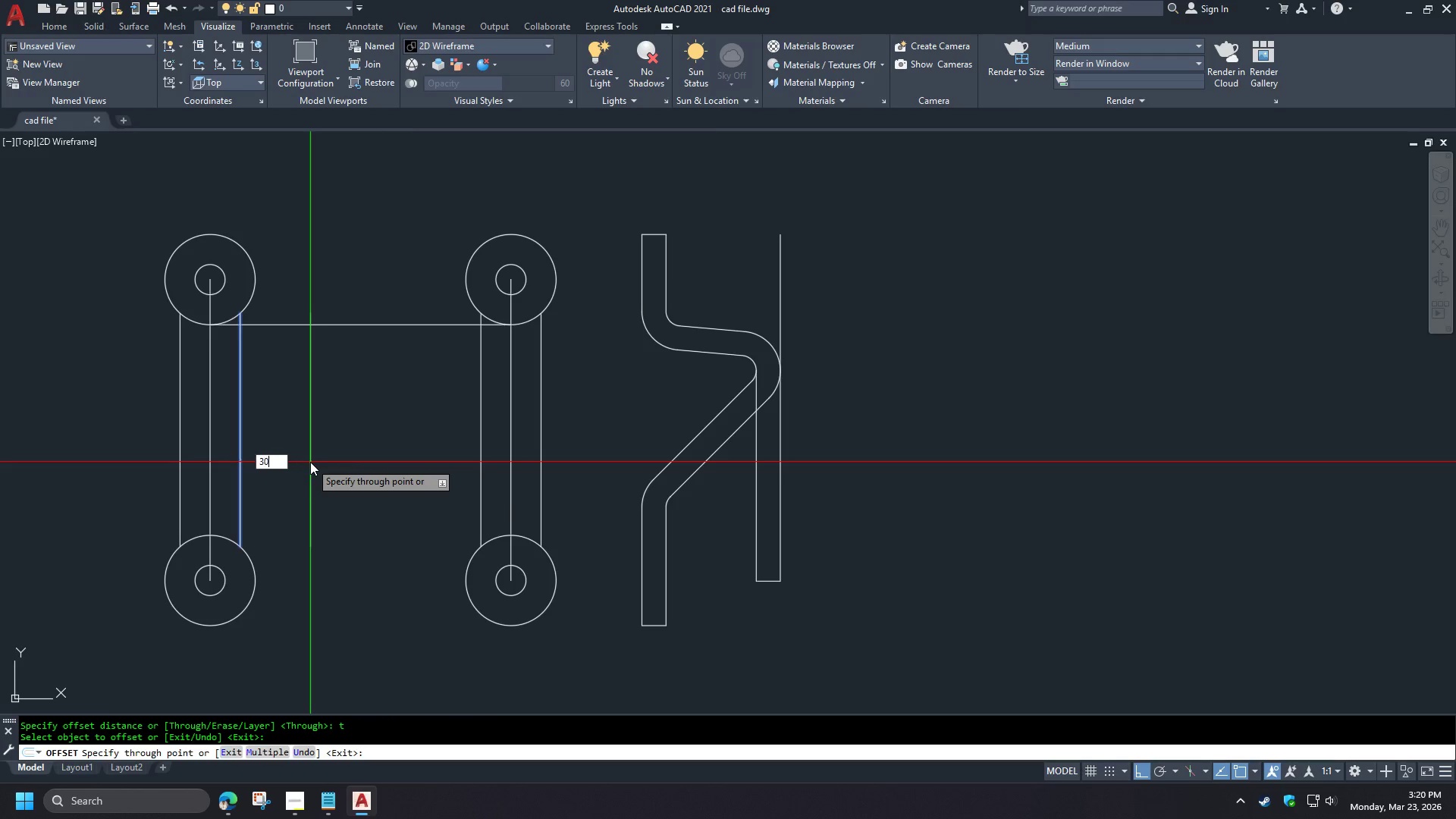 
key(Numpad0)
 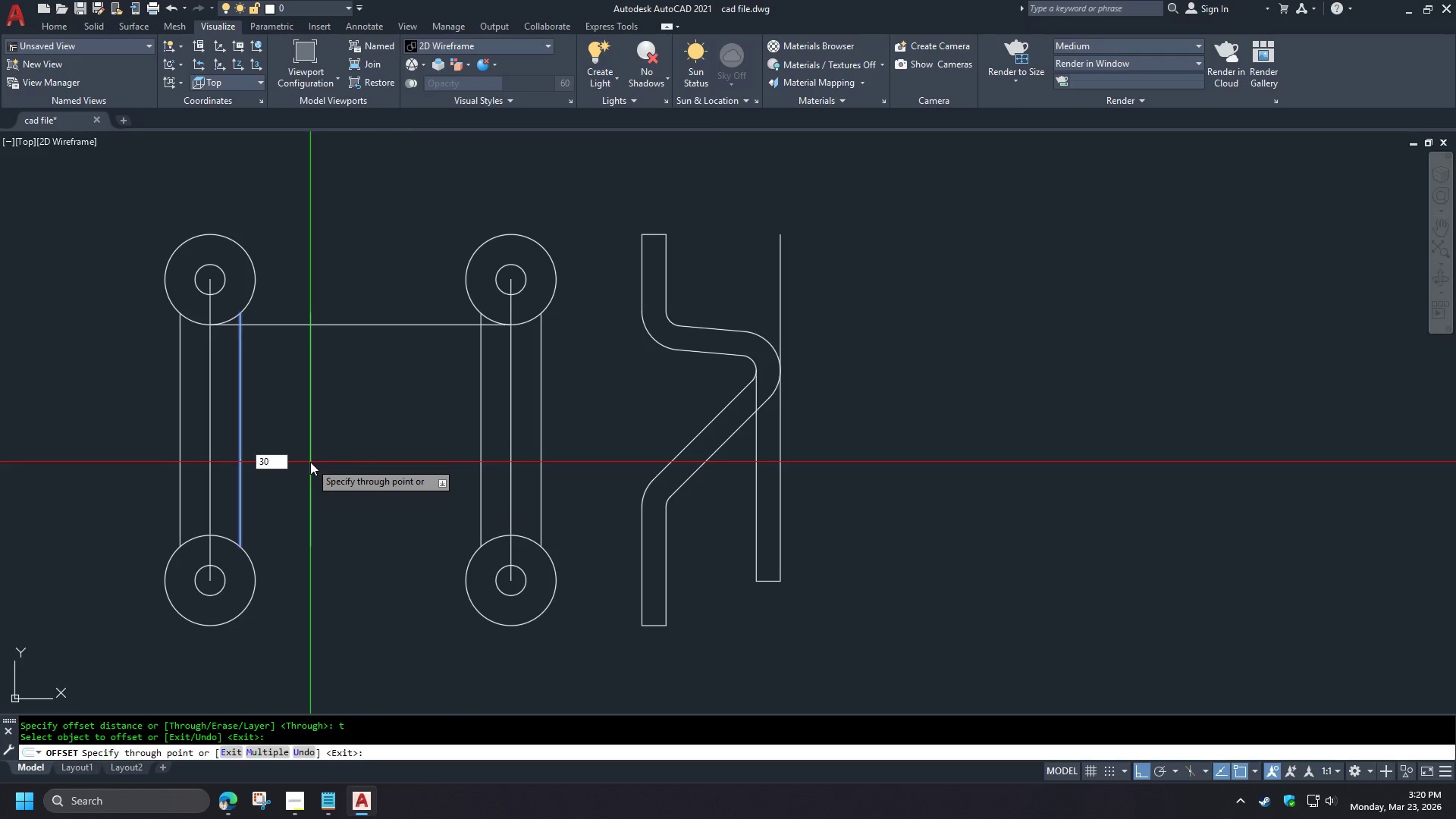 
scroll: coordinate [695, 465], scroll_direction: down, amount: 2.0
 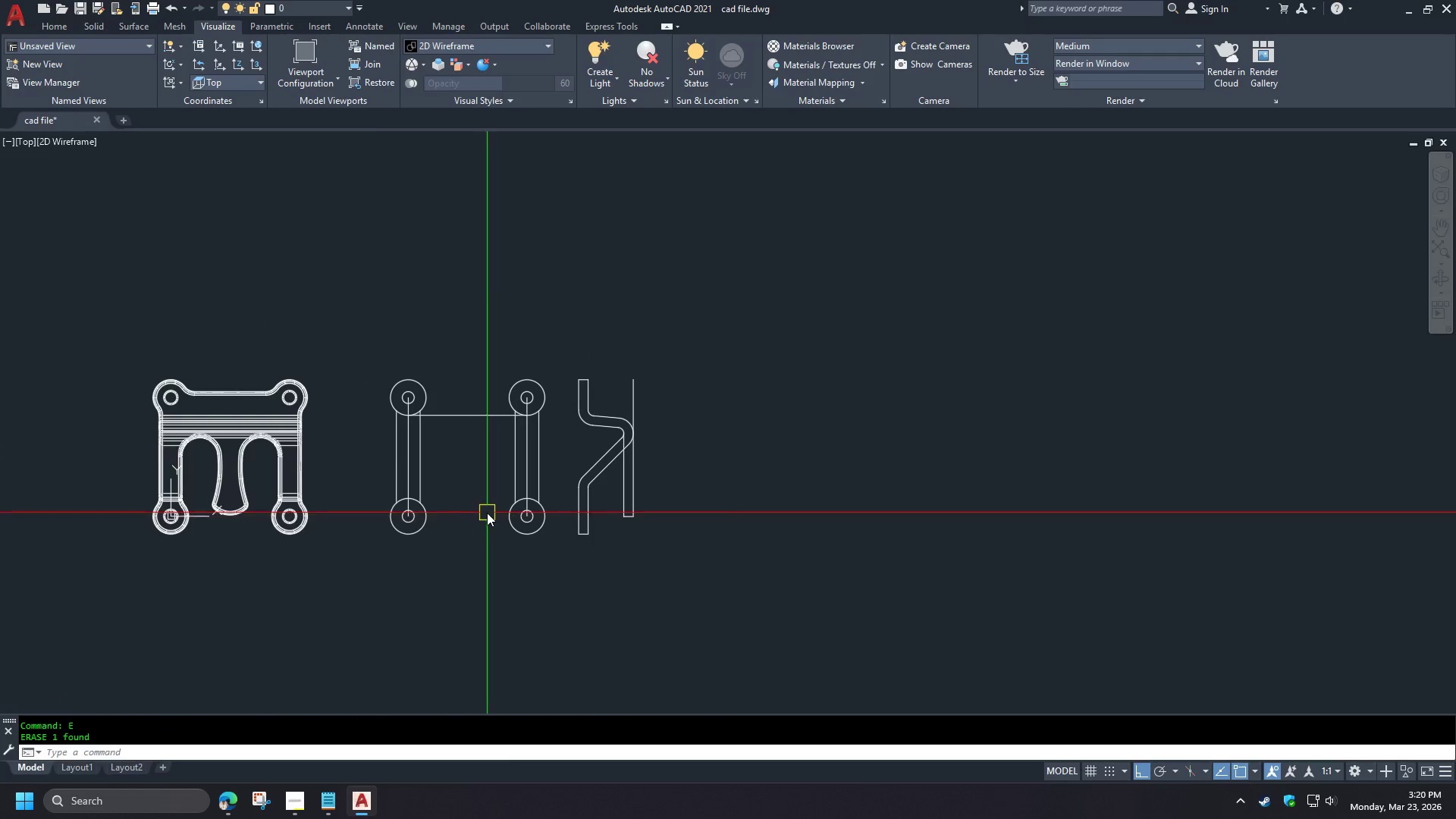 
key(Space)
 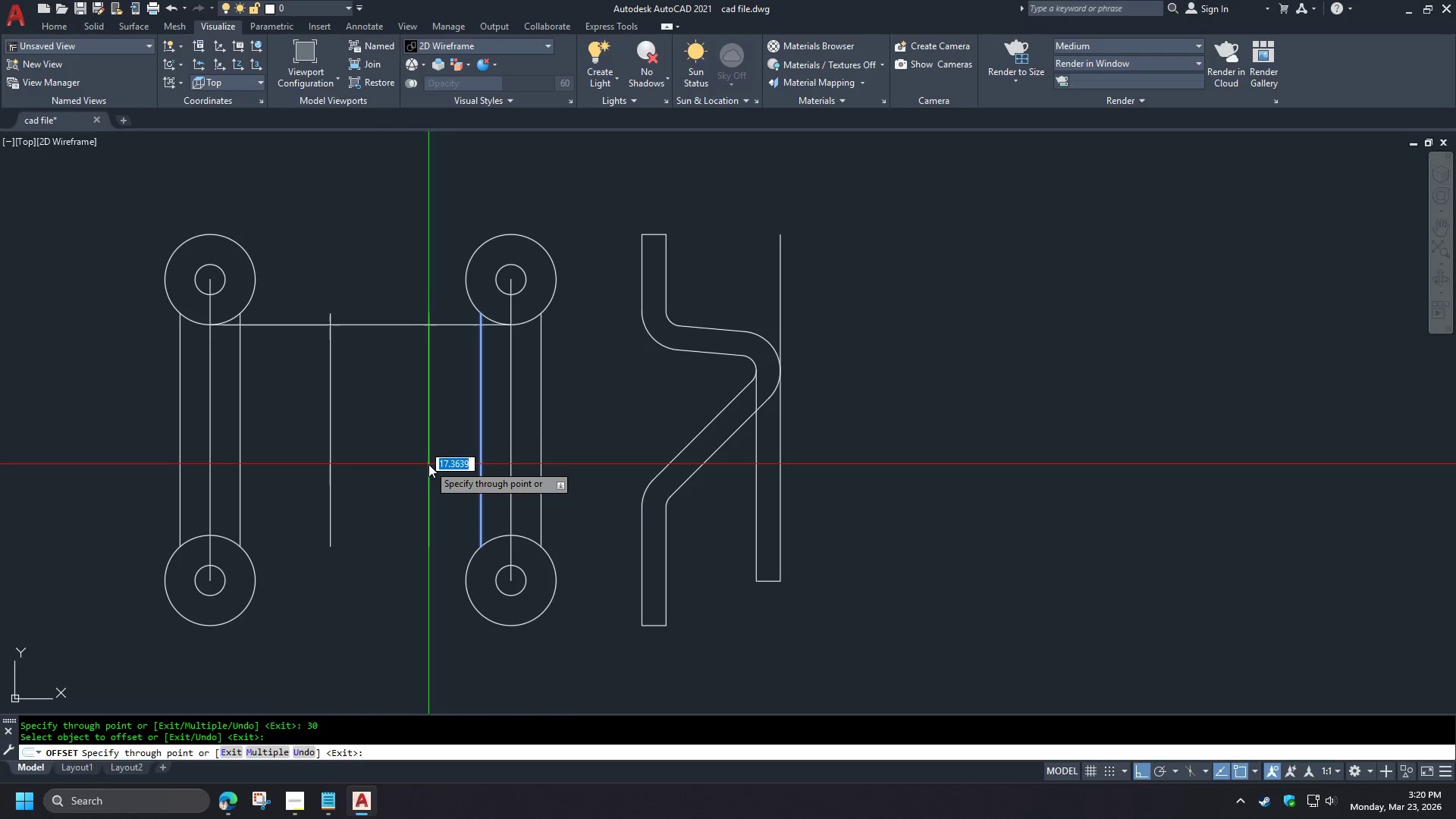 
scroll: coordinate [750, 496], scroll_direction: up, amount: 2.0
 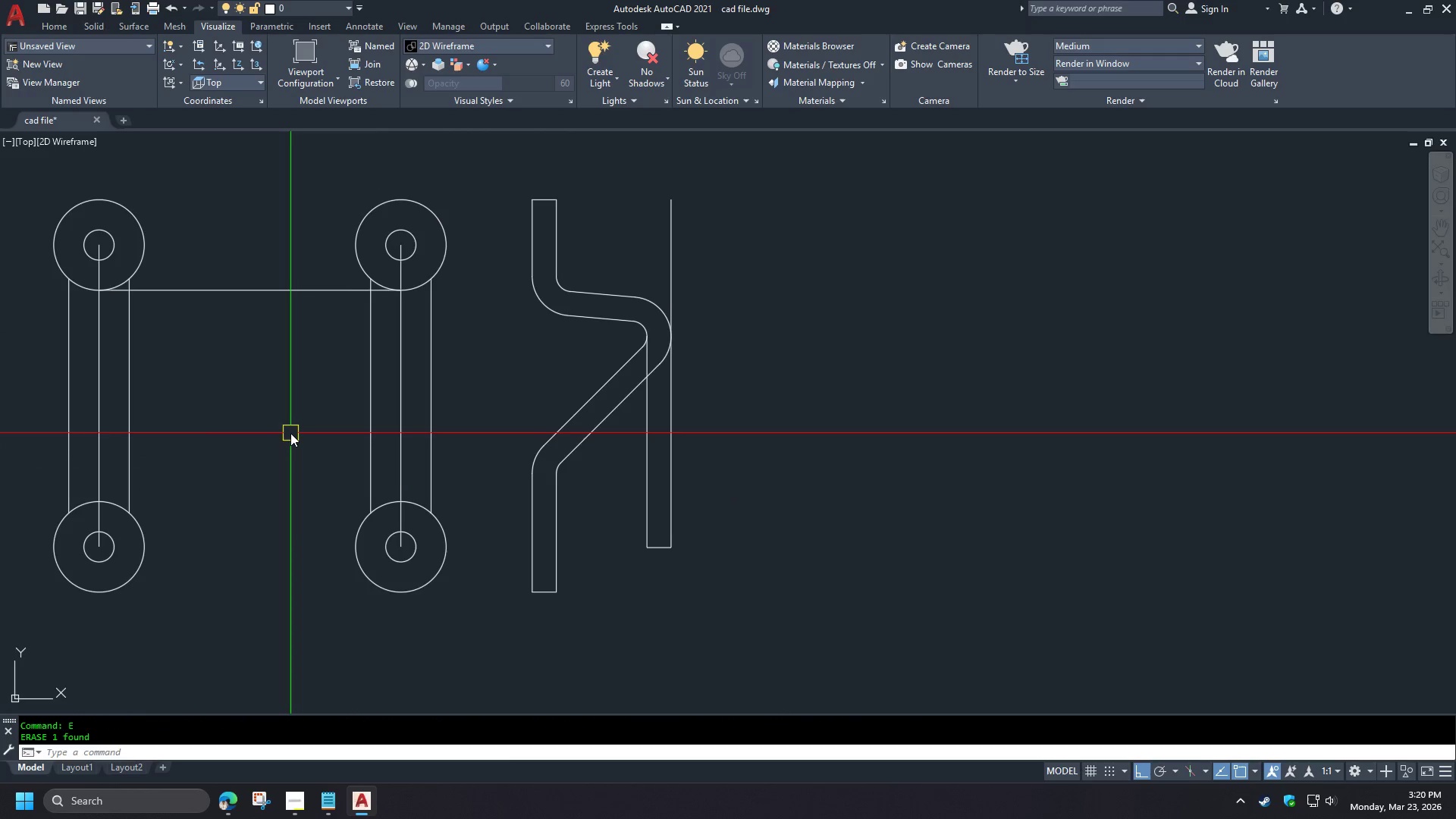 
key(Numpad3)
 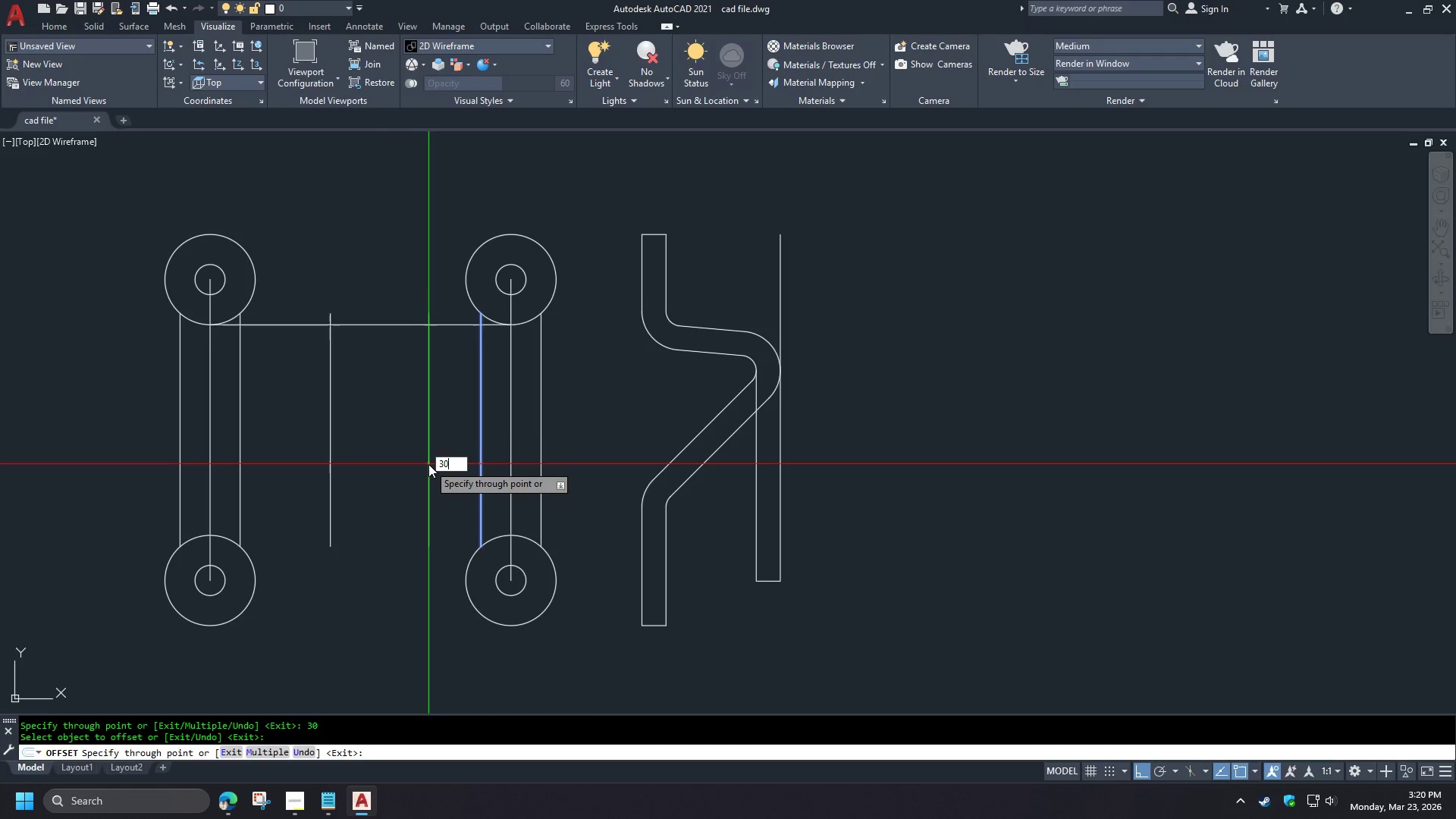 
key(Numpad0)
 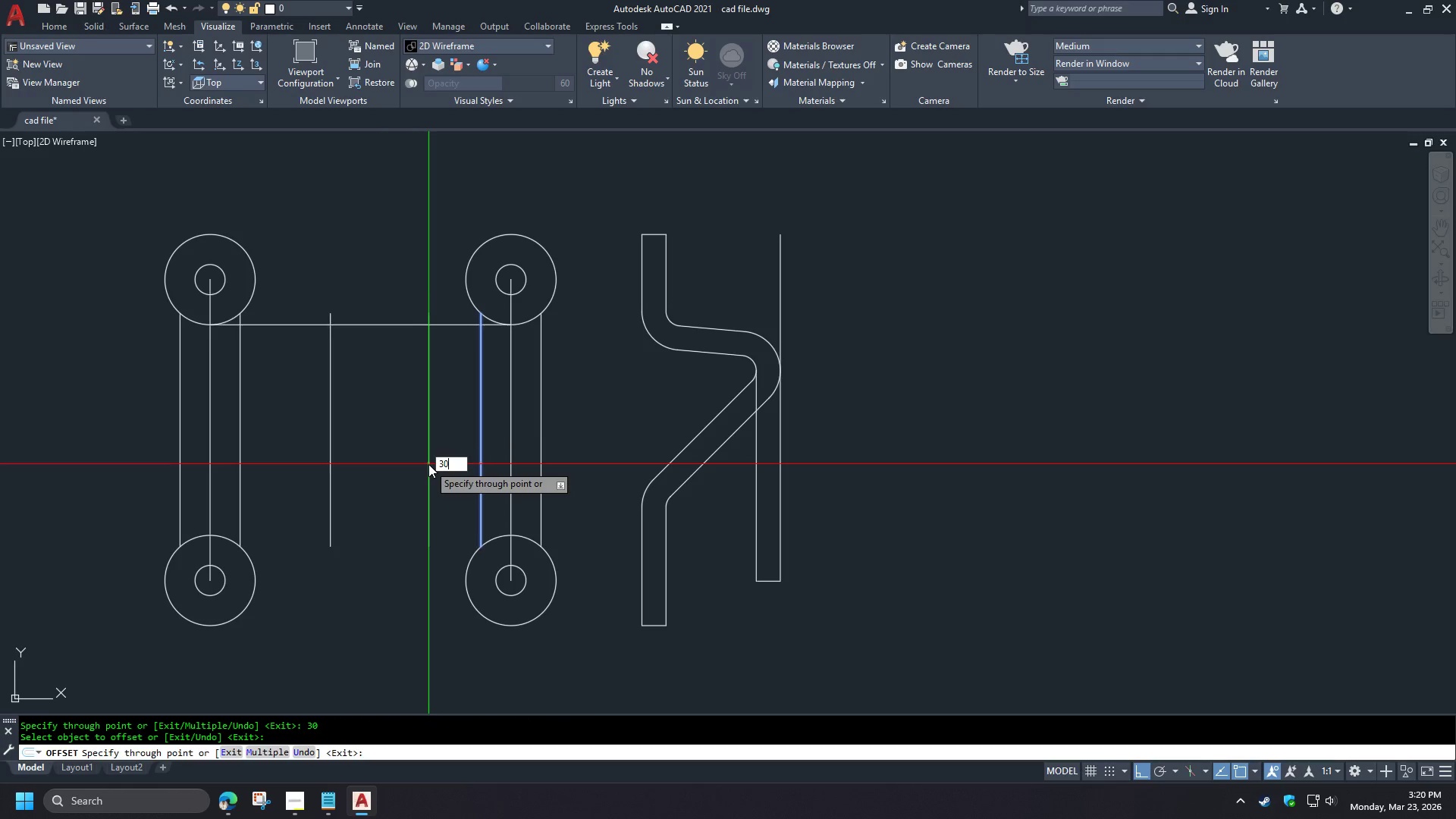 
scroll: coordinate [336, 447], scroll_direction: up, amount: 1.0
 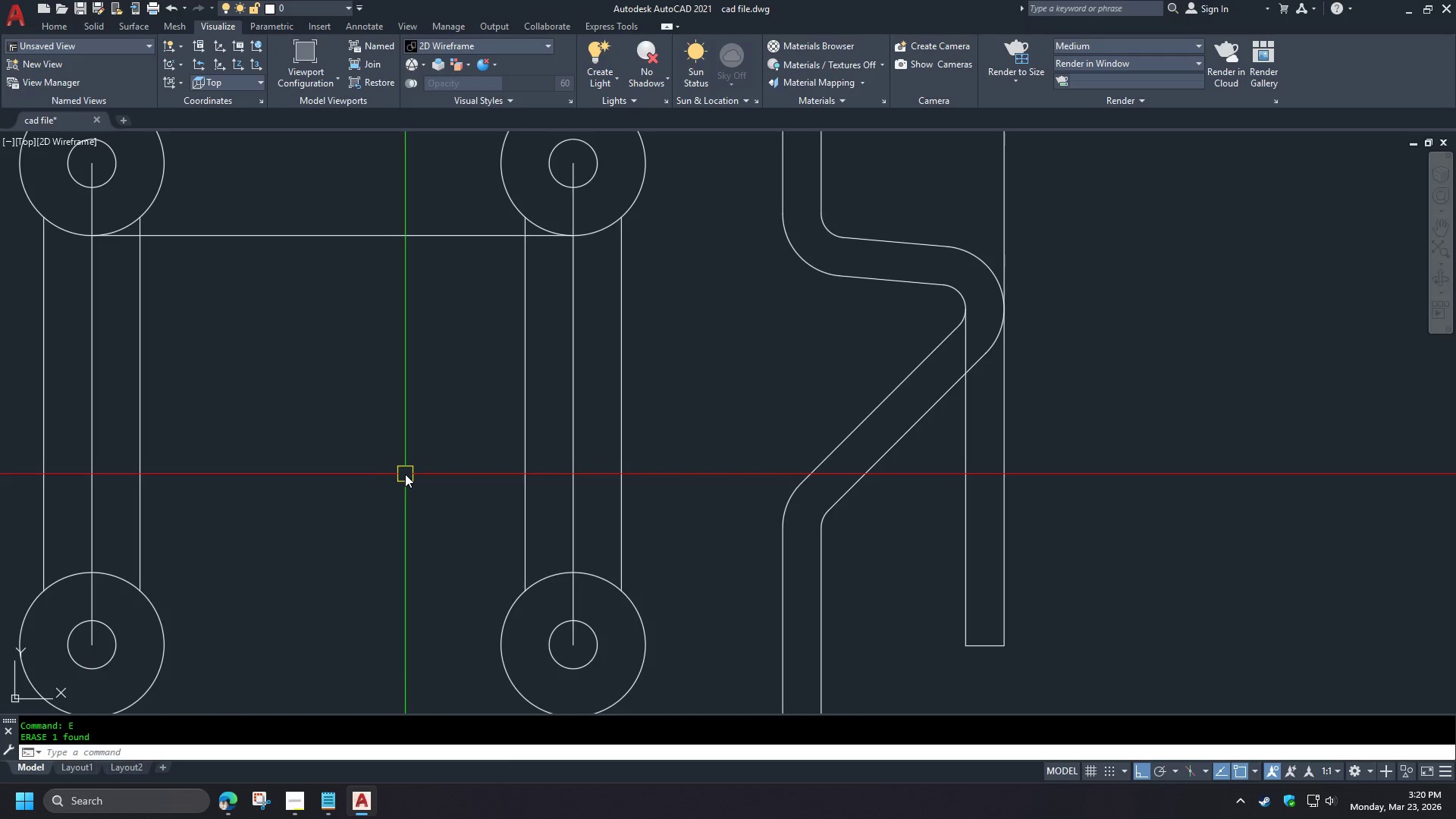 
key(Space)
 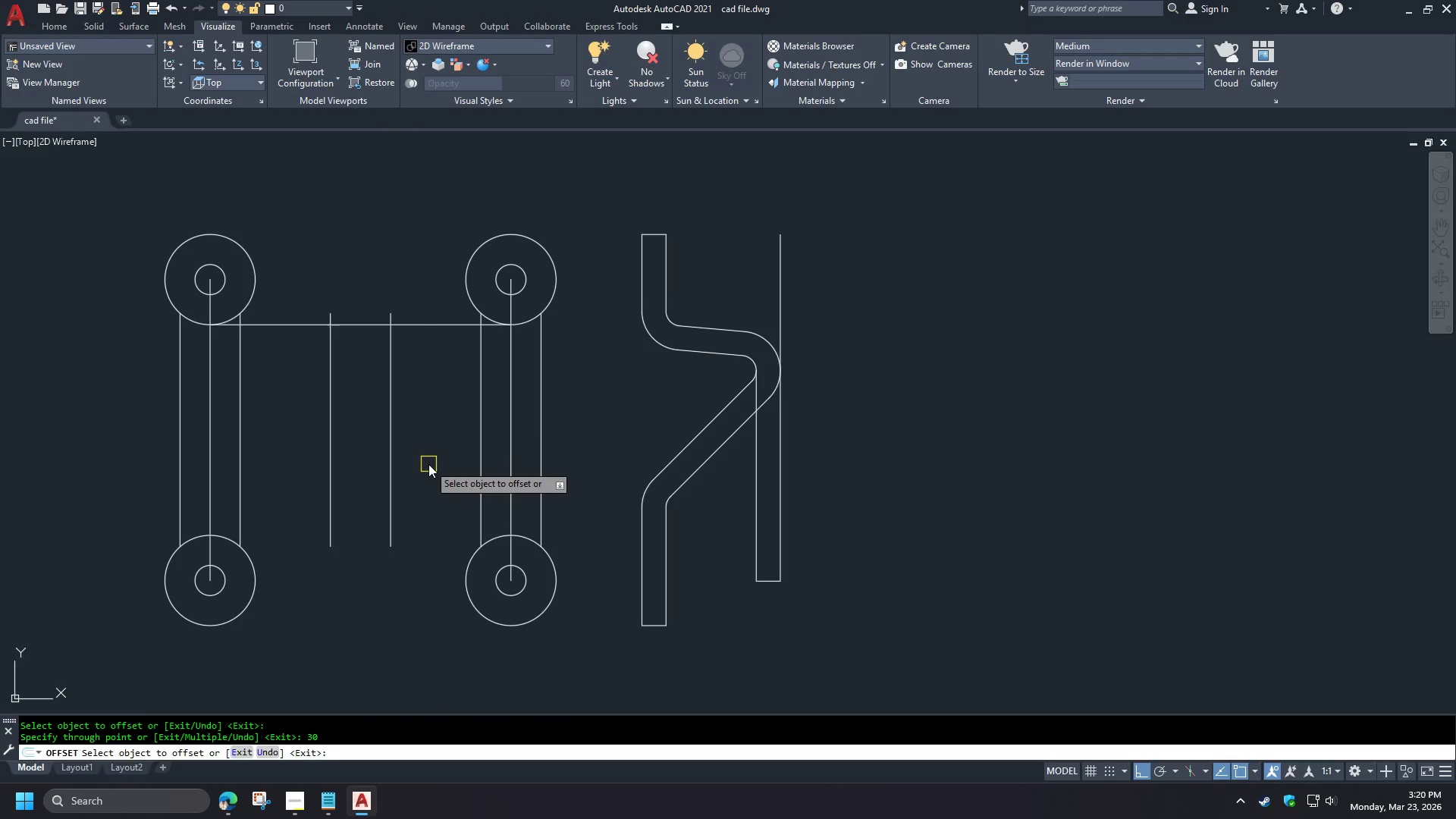 
key(Space)
 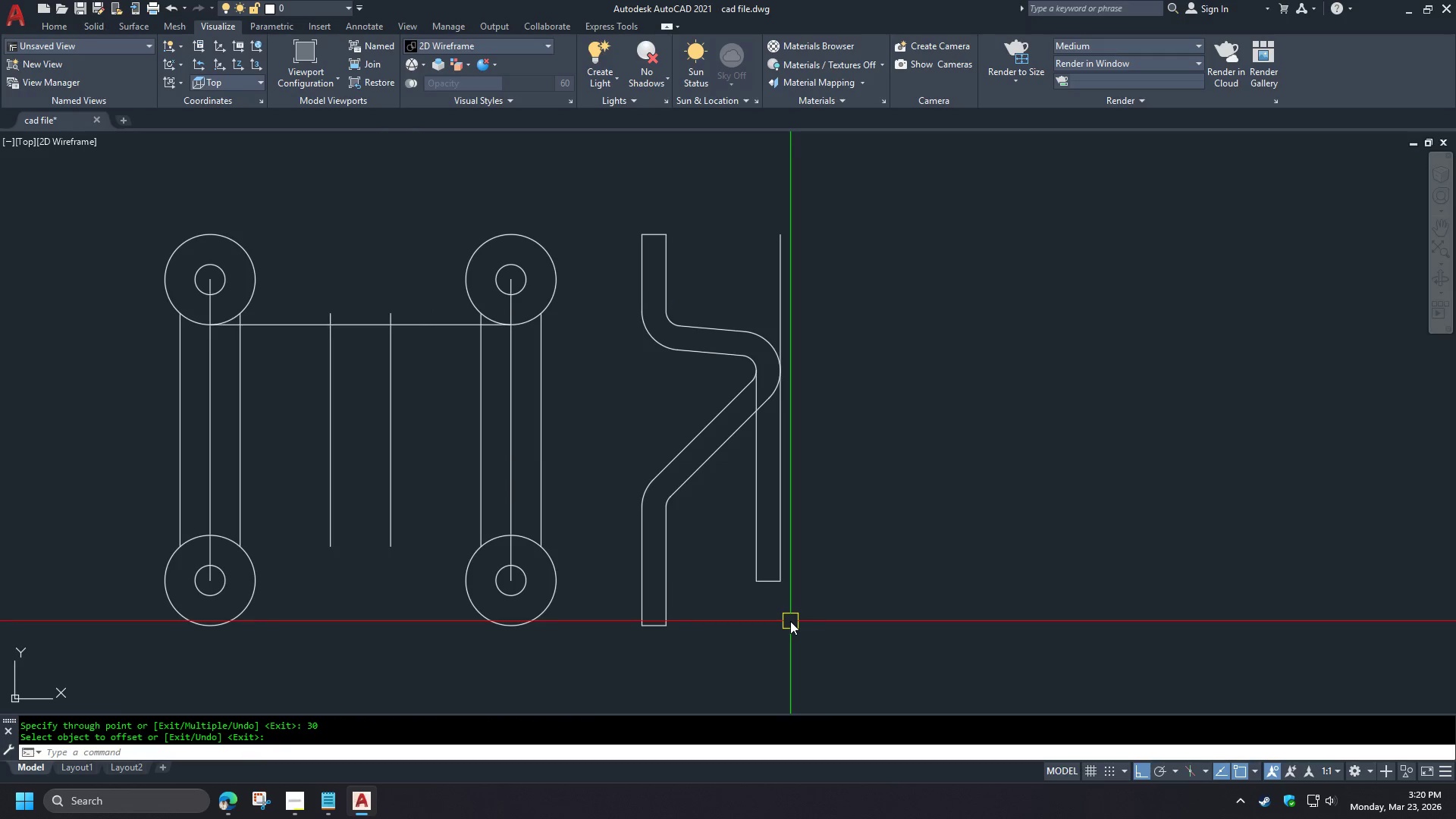 
scroll: coordinate [407, 474], scroll_direction: down, amount: 1.0
 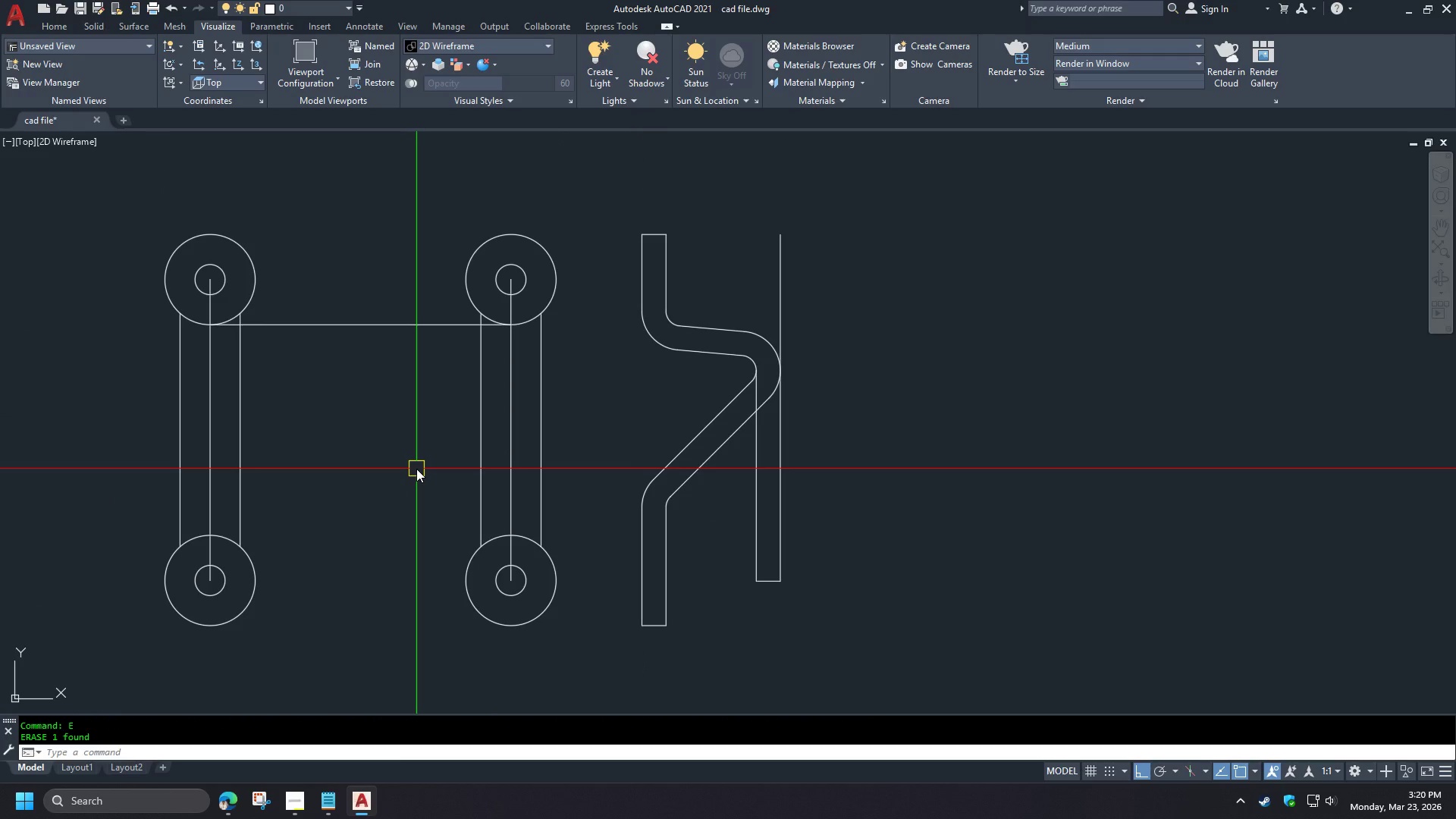 
key(L)
 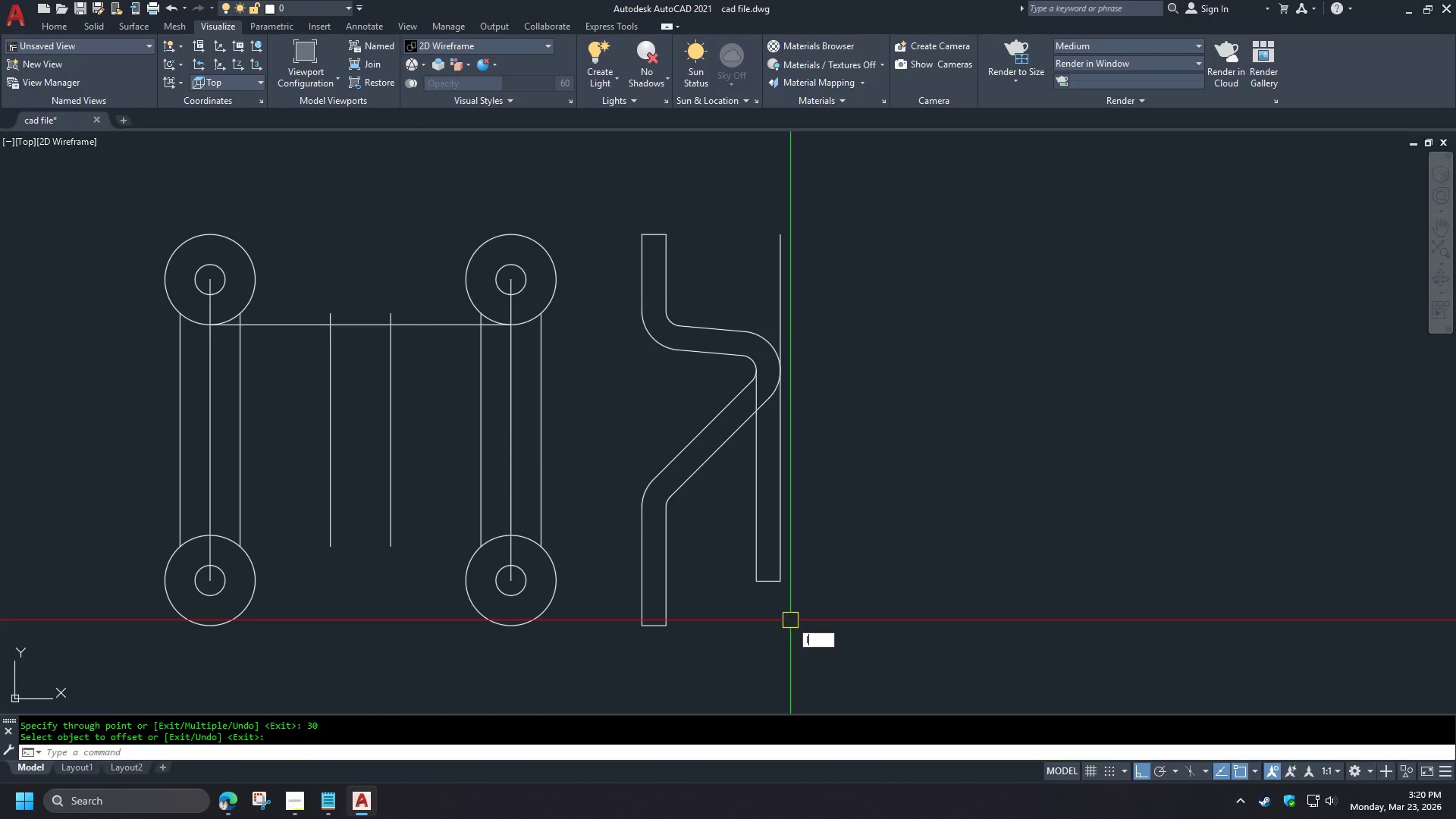 
key(Space)
 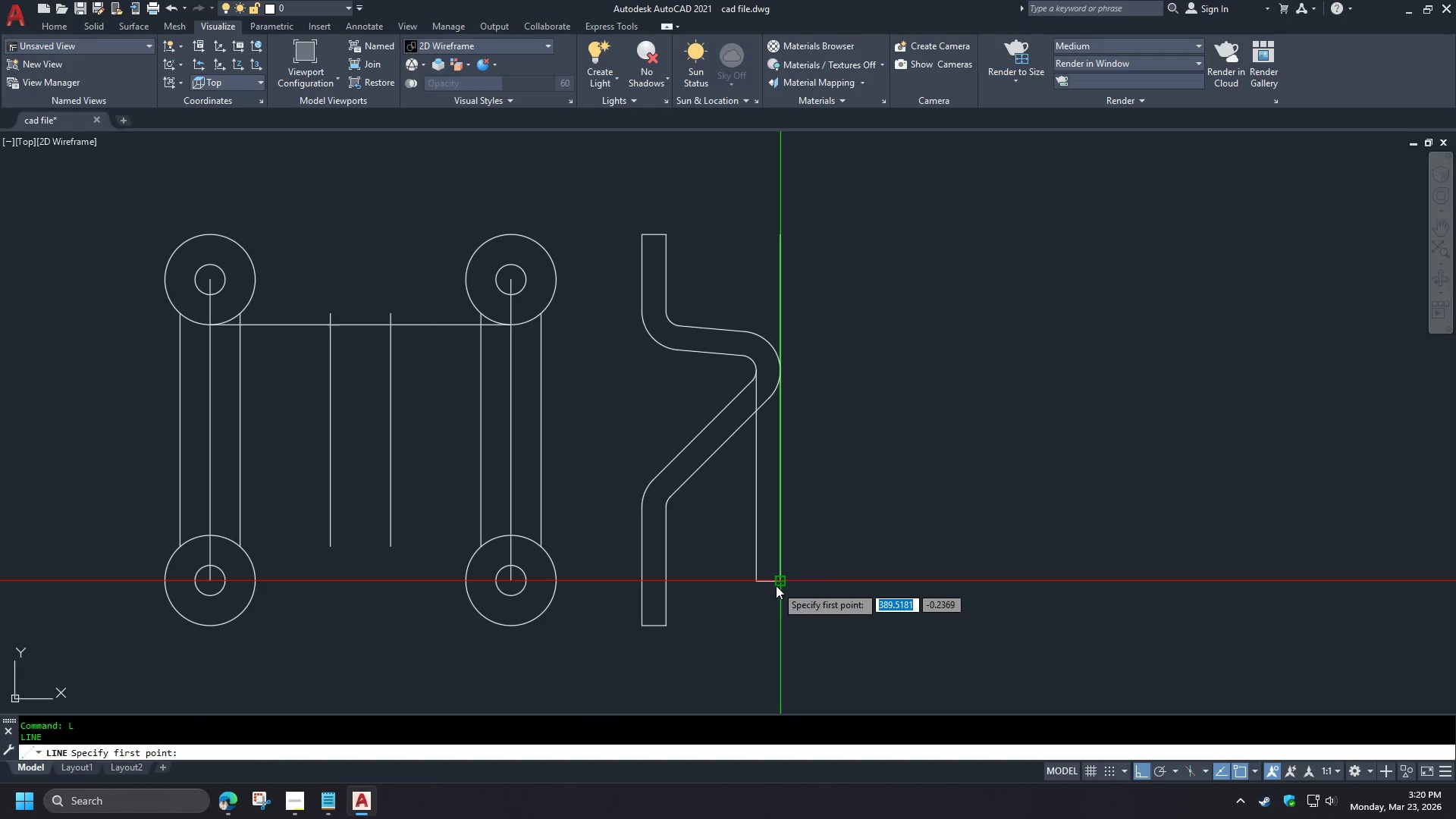 
left_click([776, 585])
 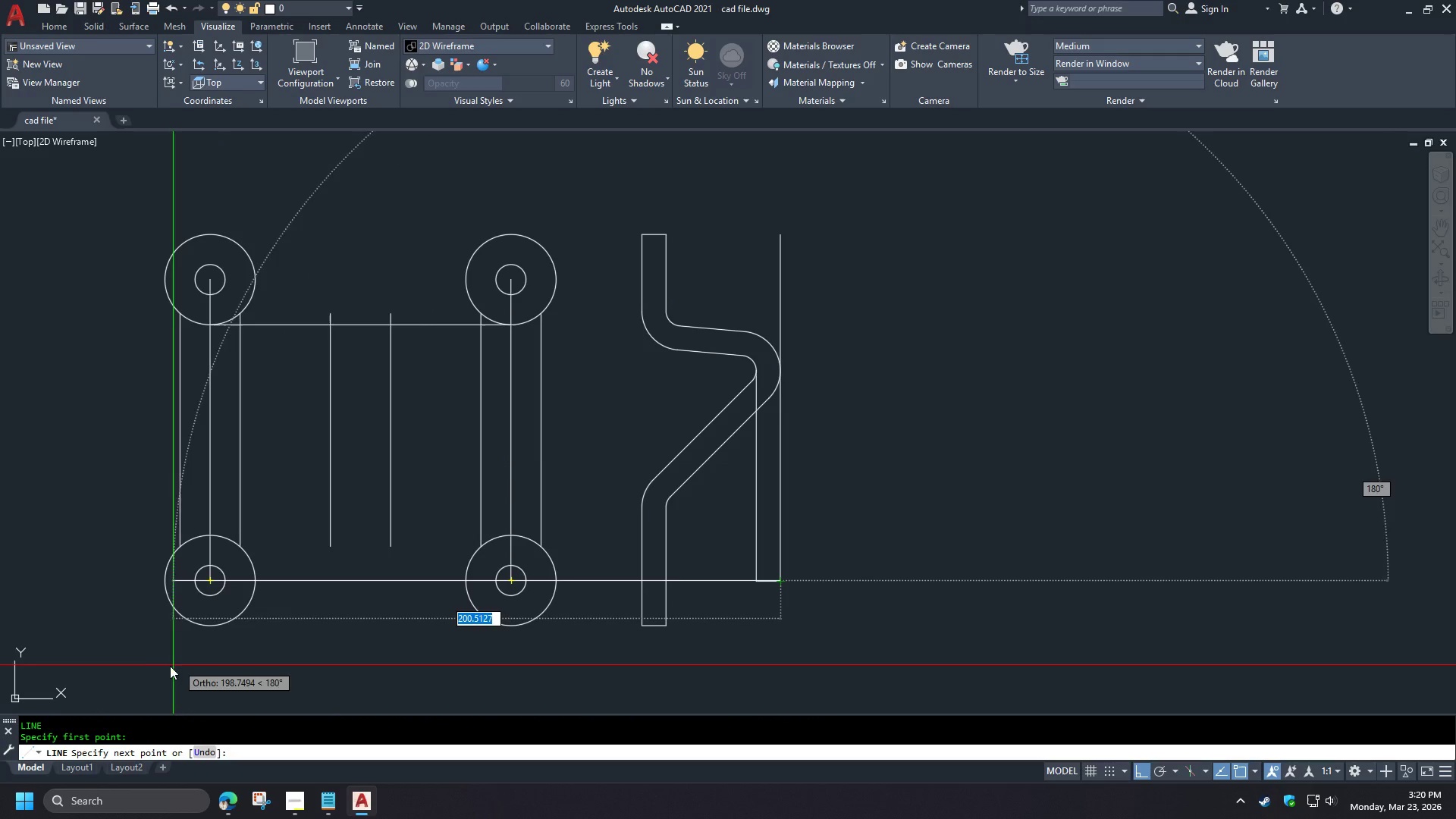 
left_click([151, 672])
 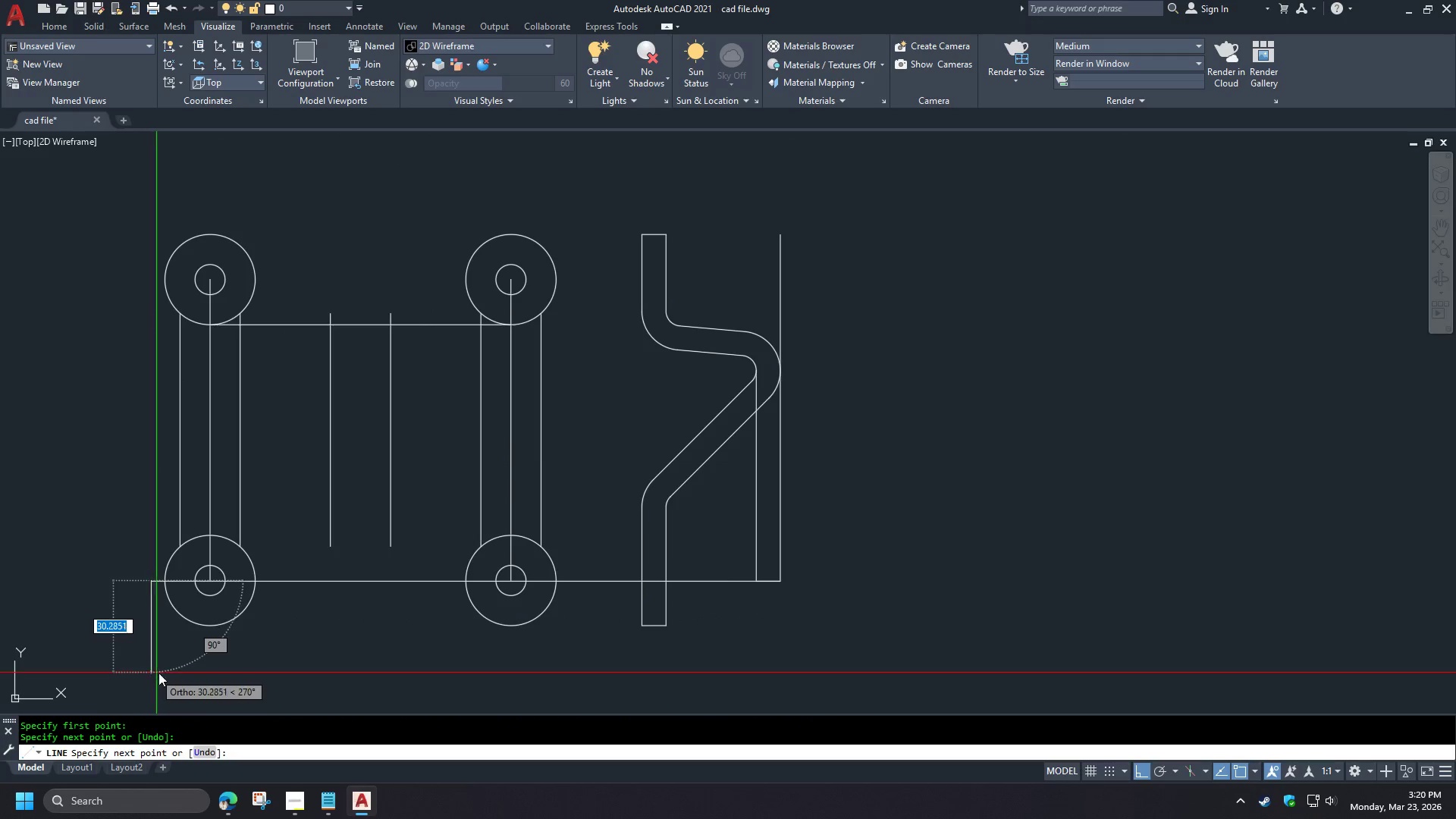 
key(Space)
 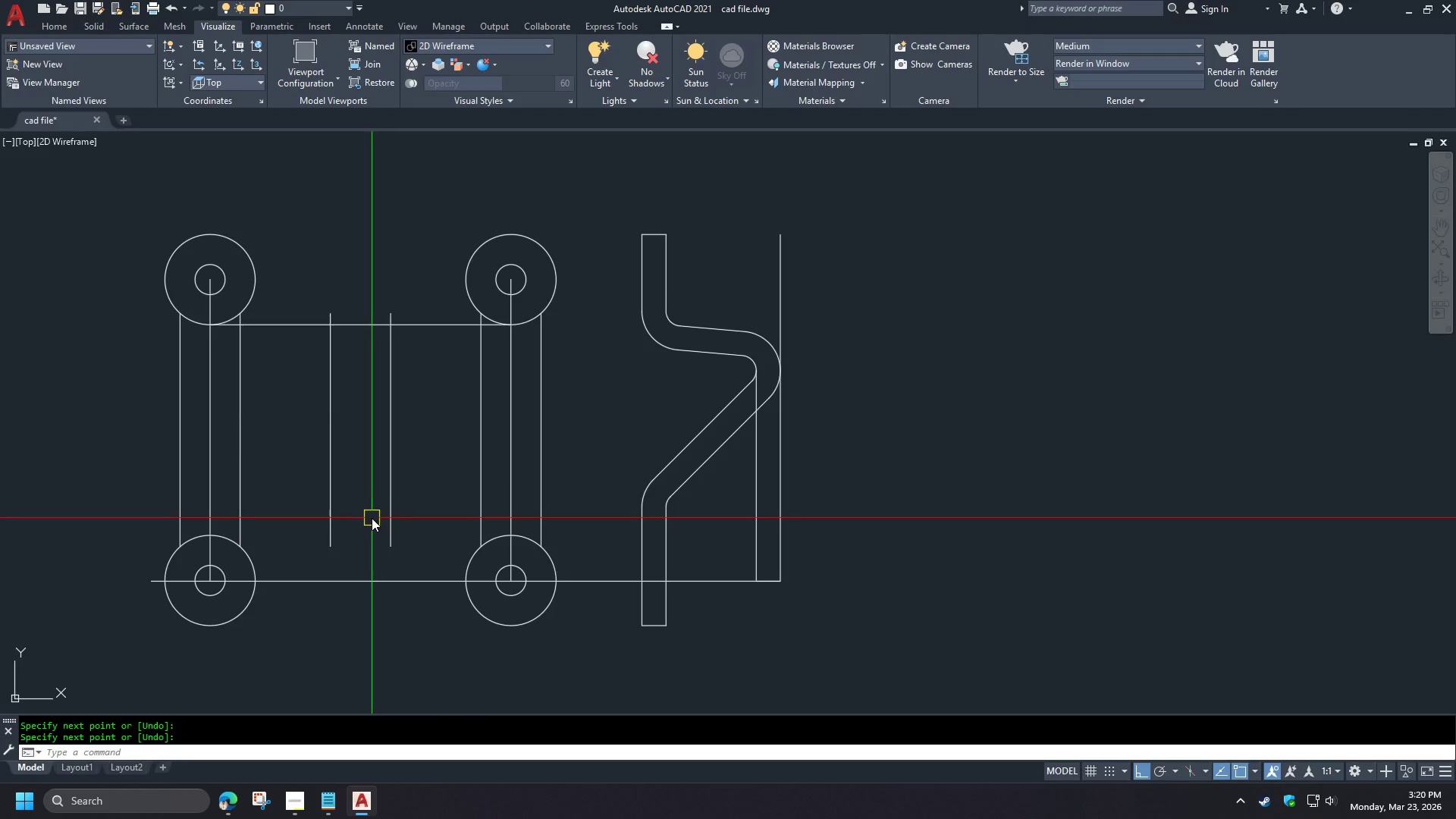 
key(O)
 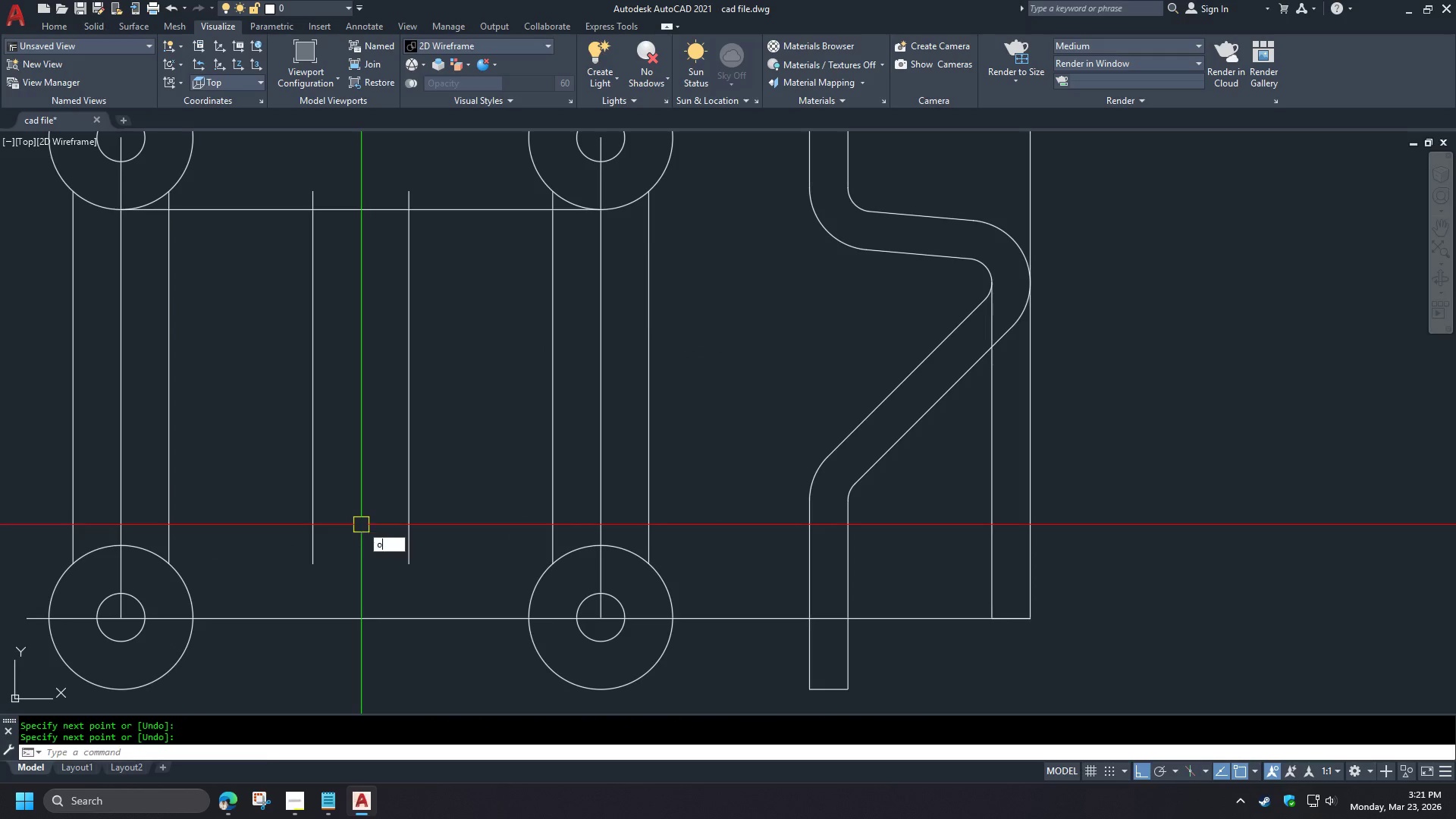 
key(Space)
 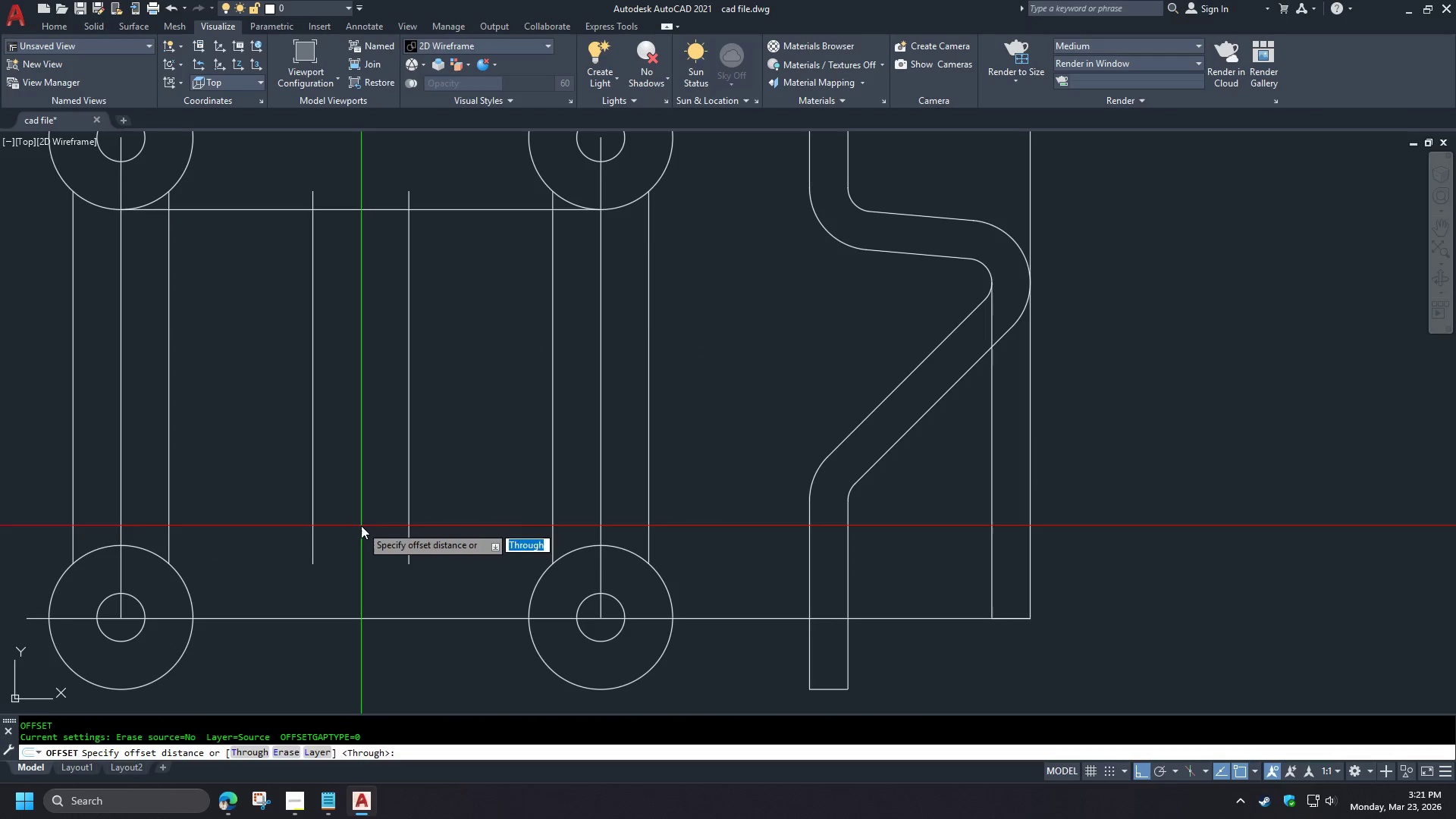 
key(5)
 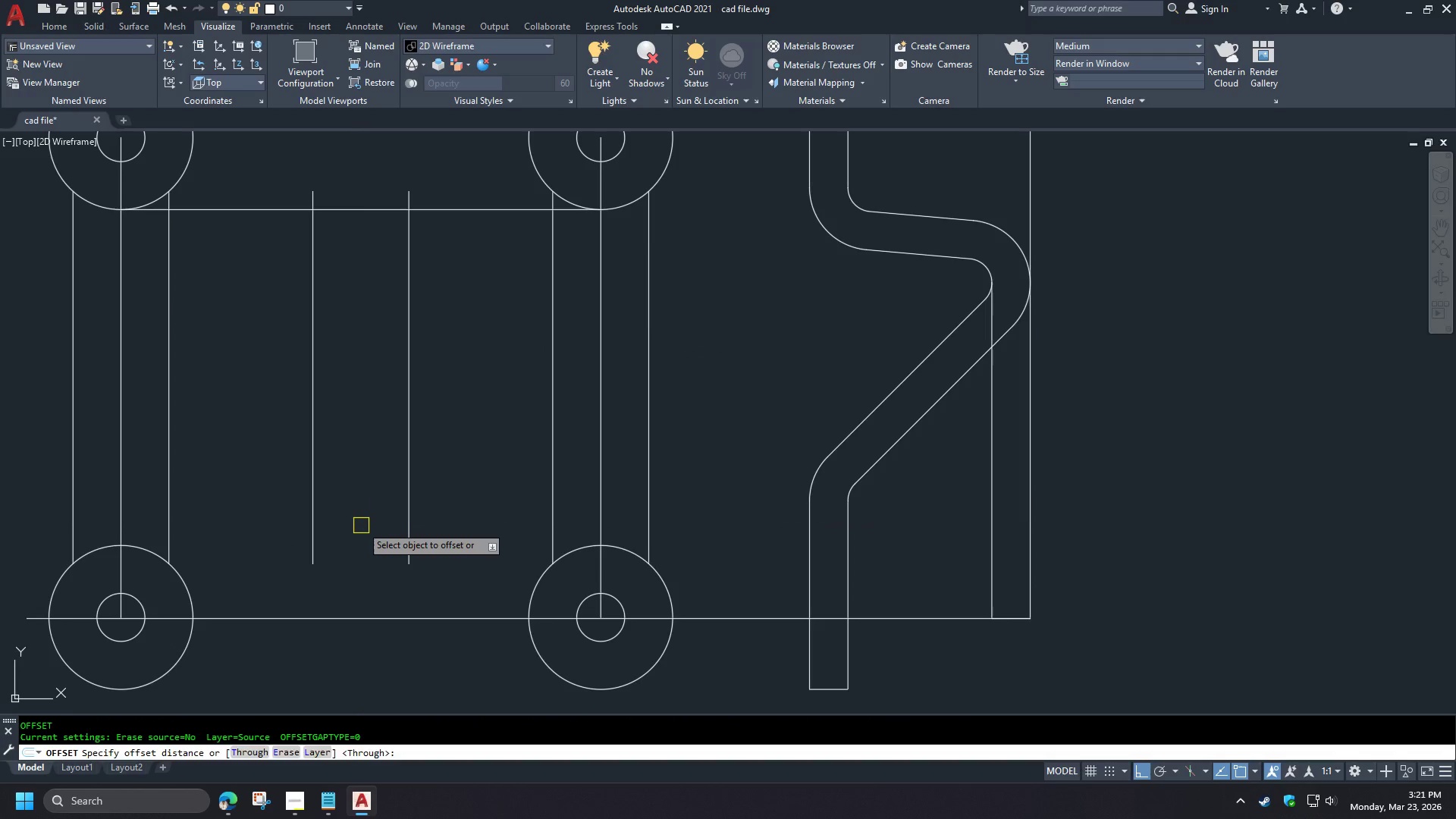 
key(Space)
 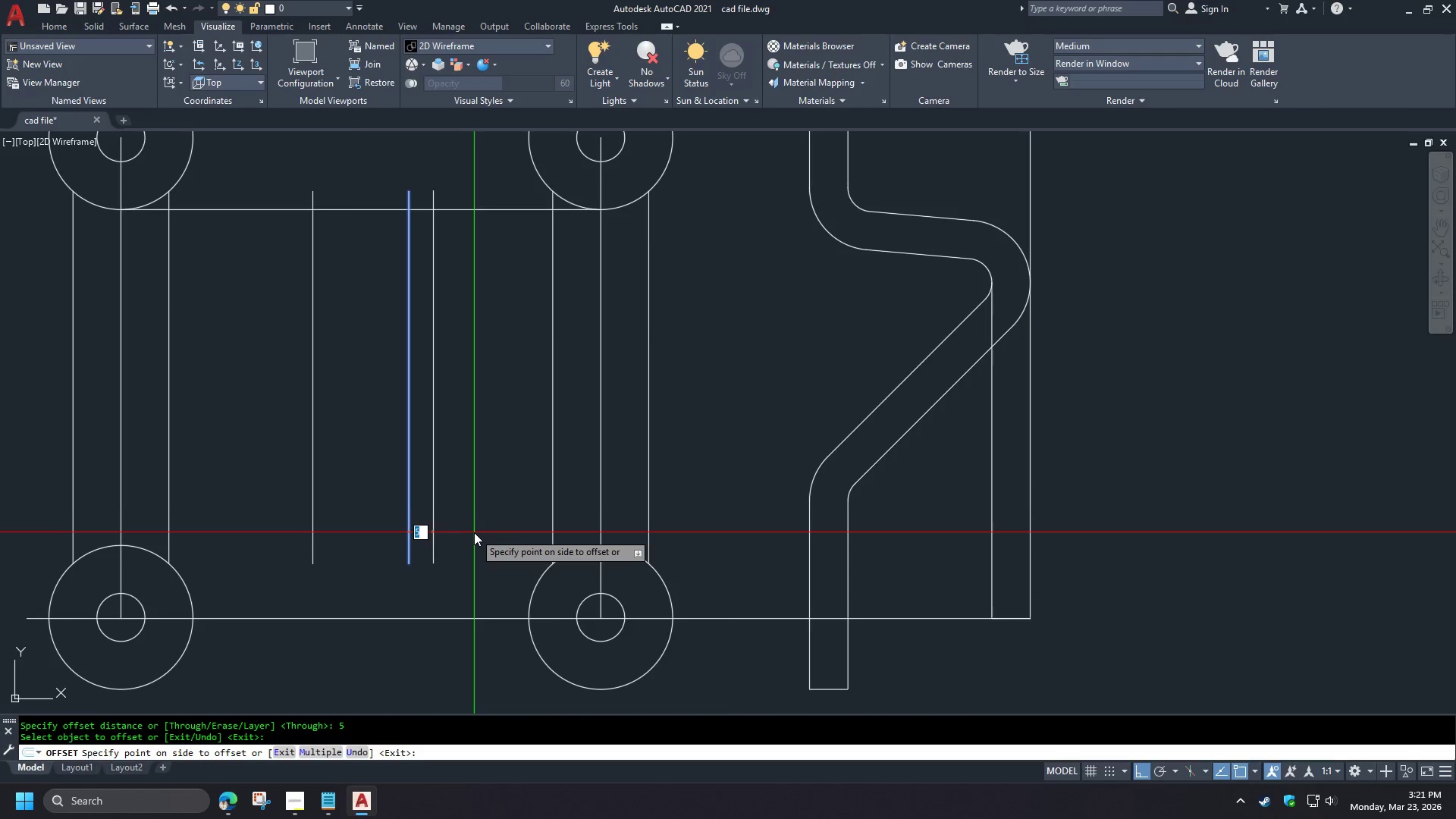 
double_click([475, 534])
 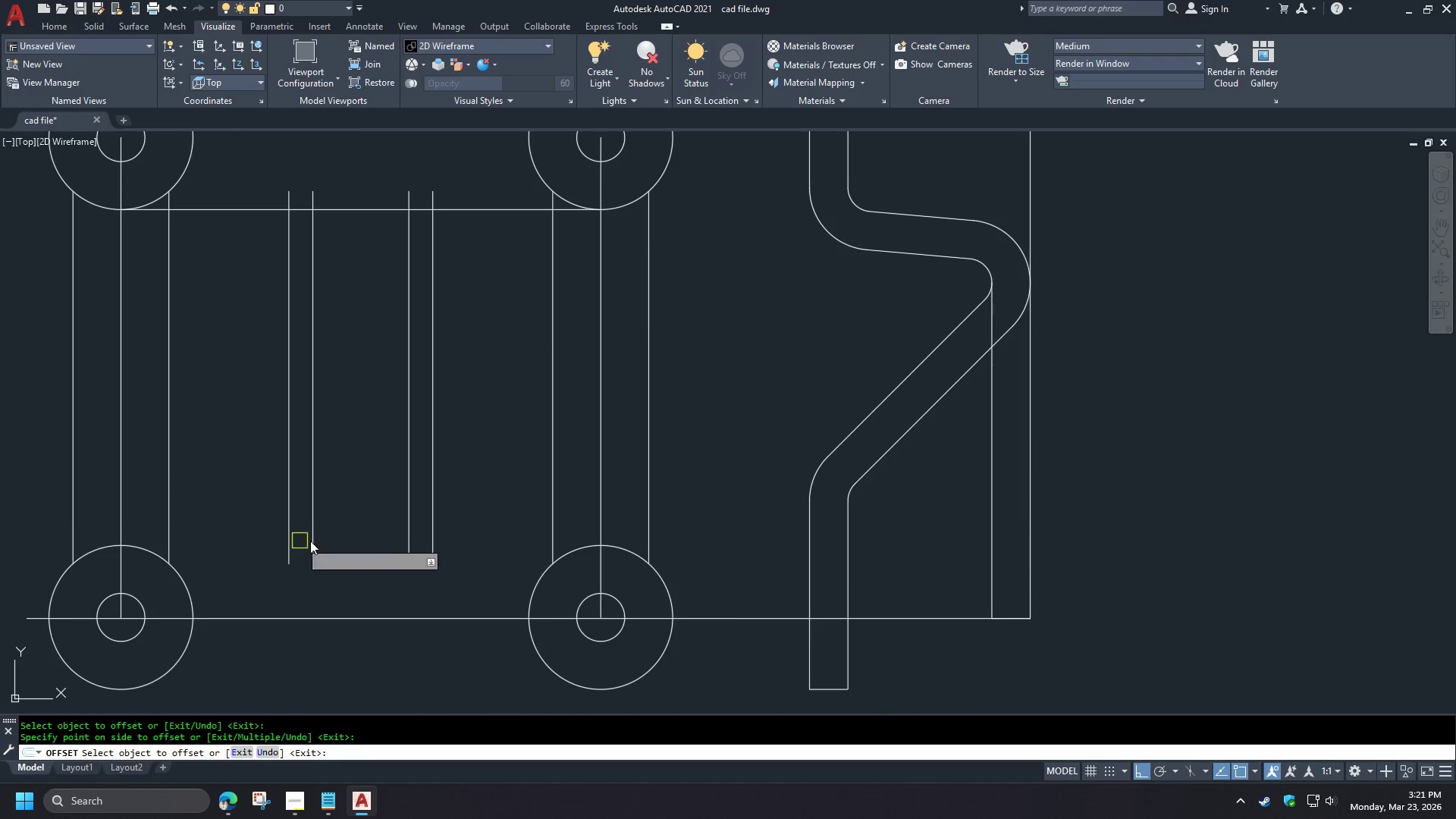 
key(Space)
 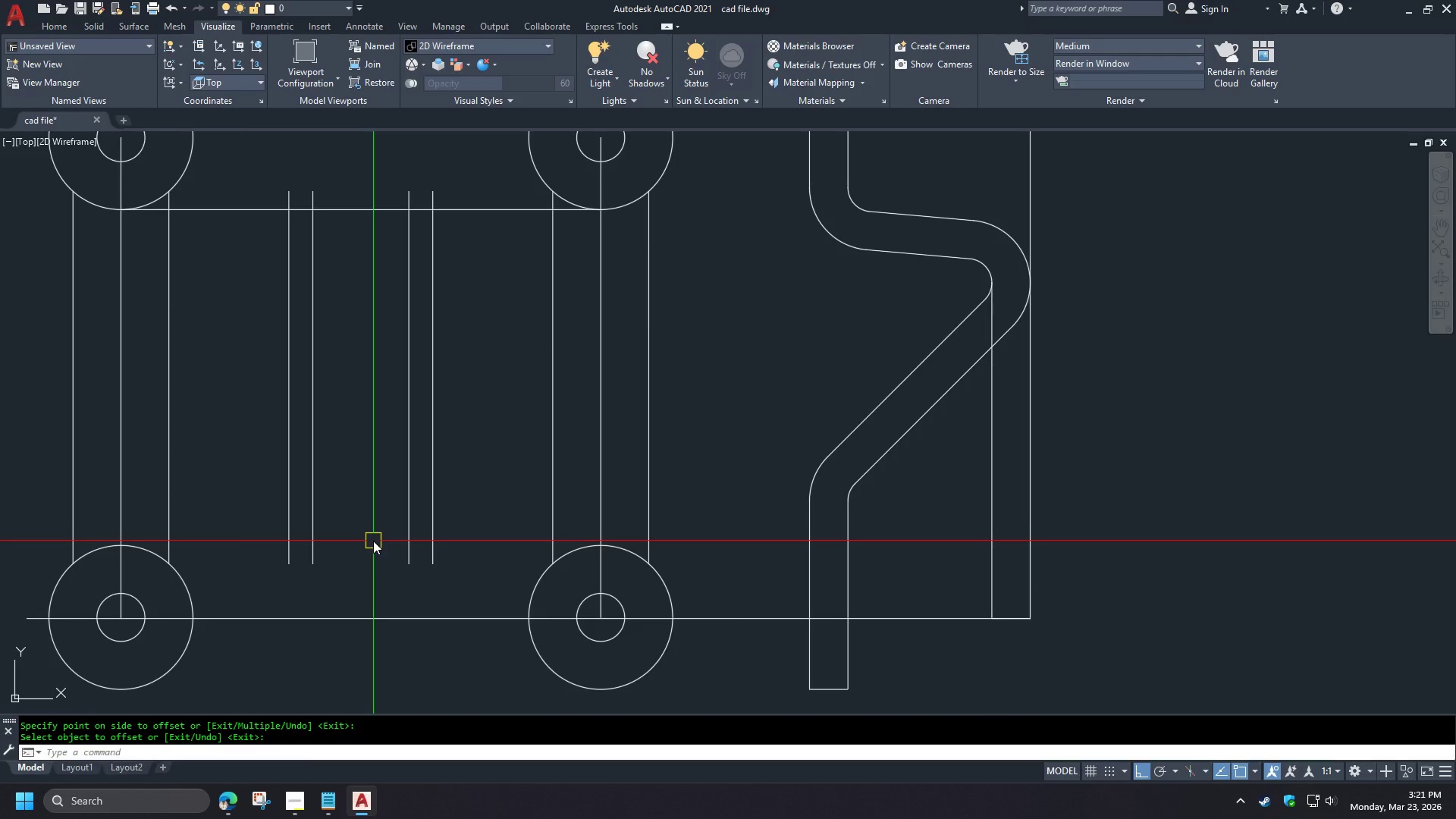 
key(C)
 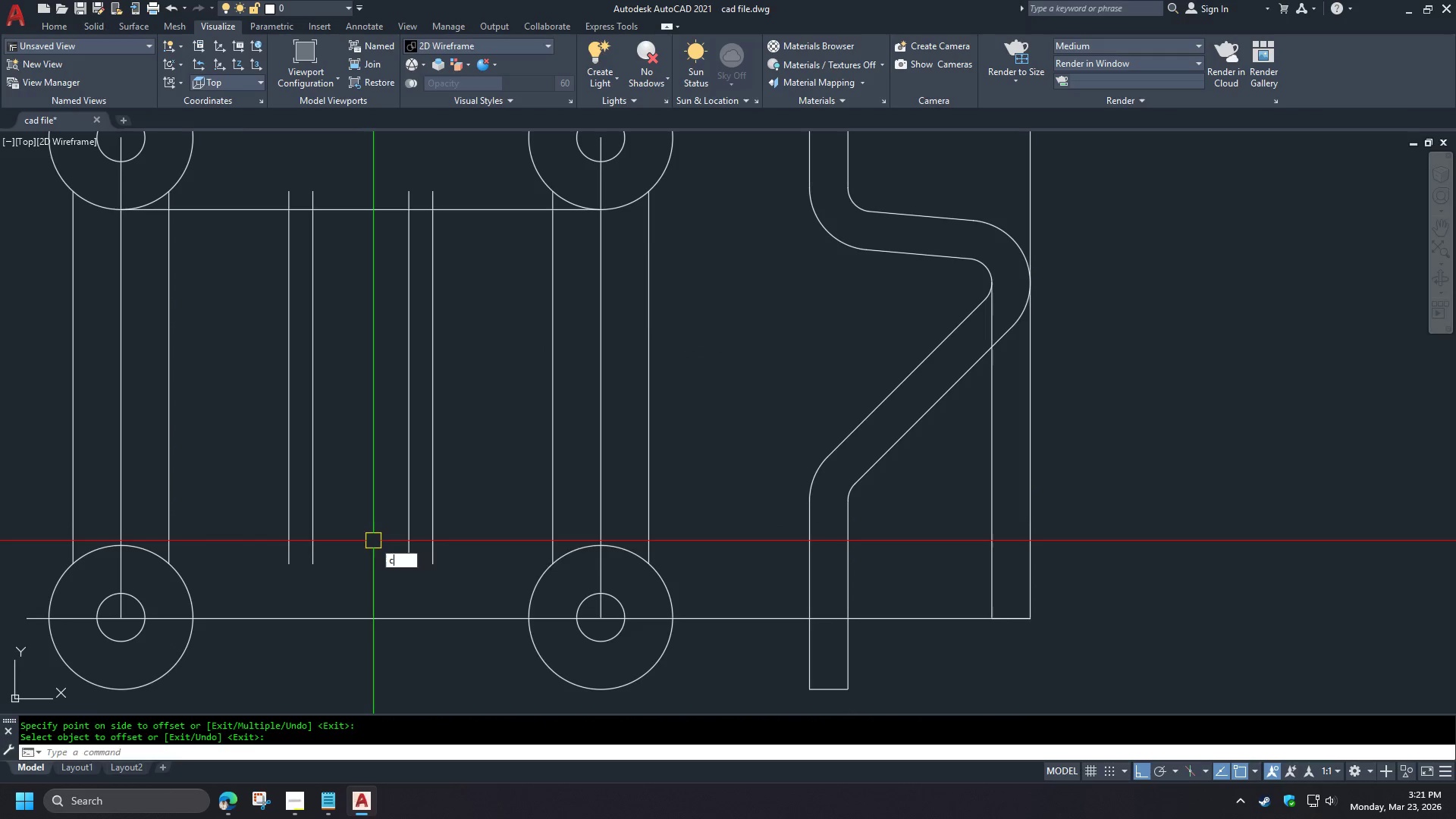 
key(Space)
 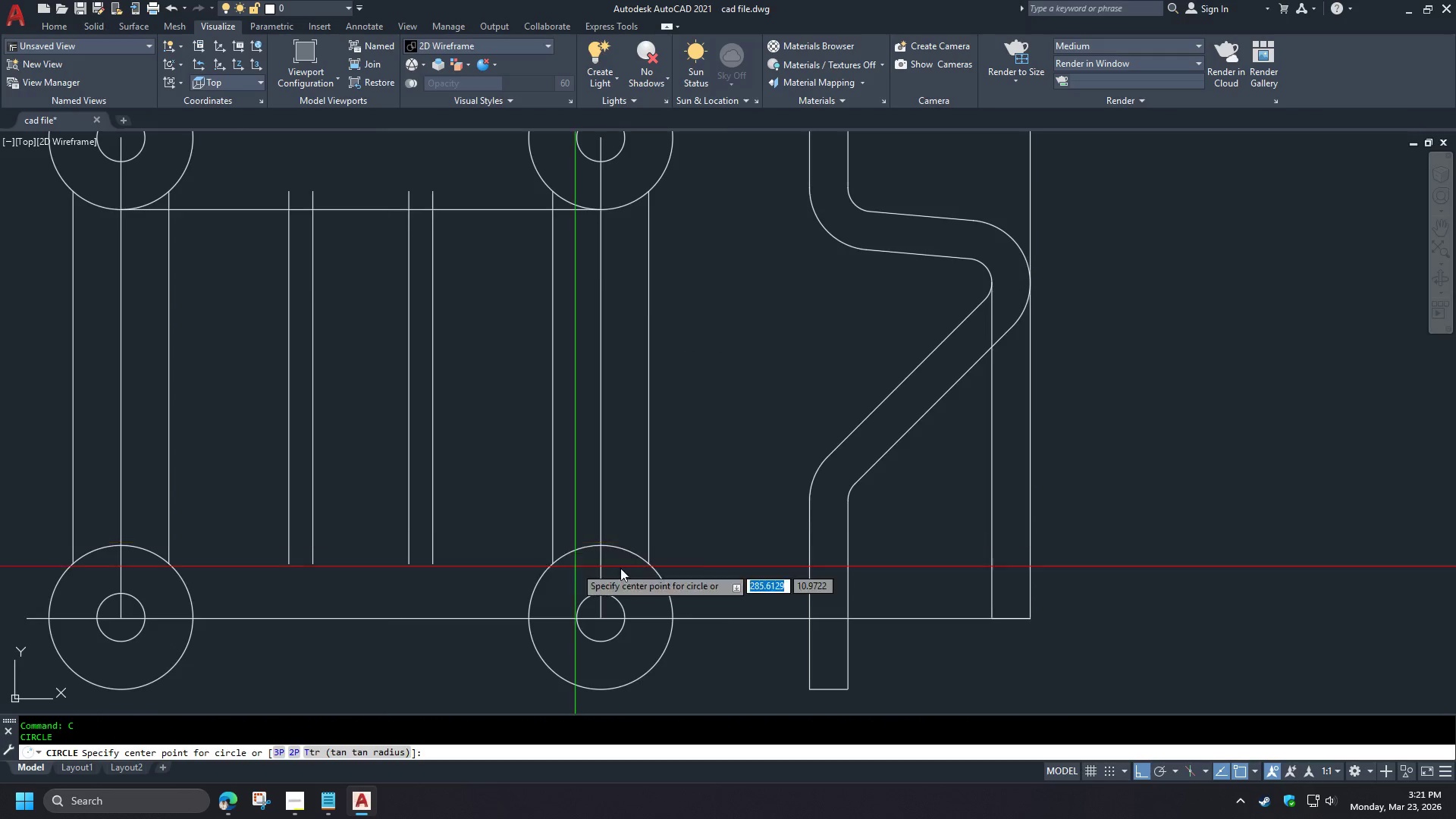 
scroll: coordinate [358, 519], scroll_direction: up, amount: 1.0
 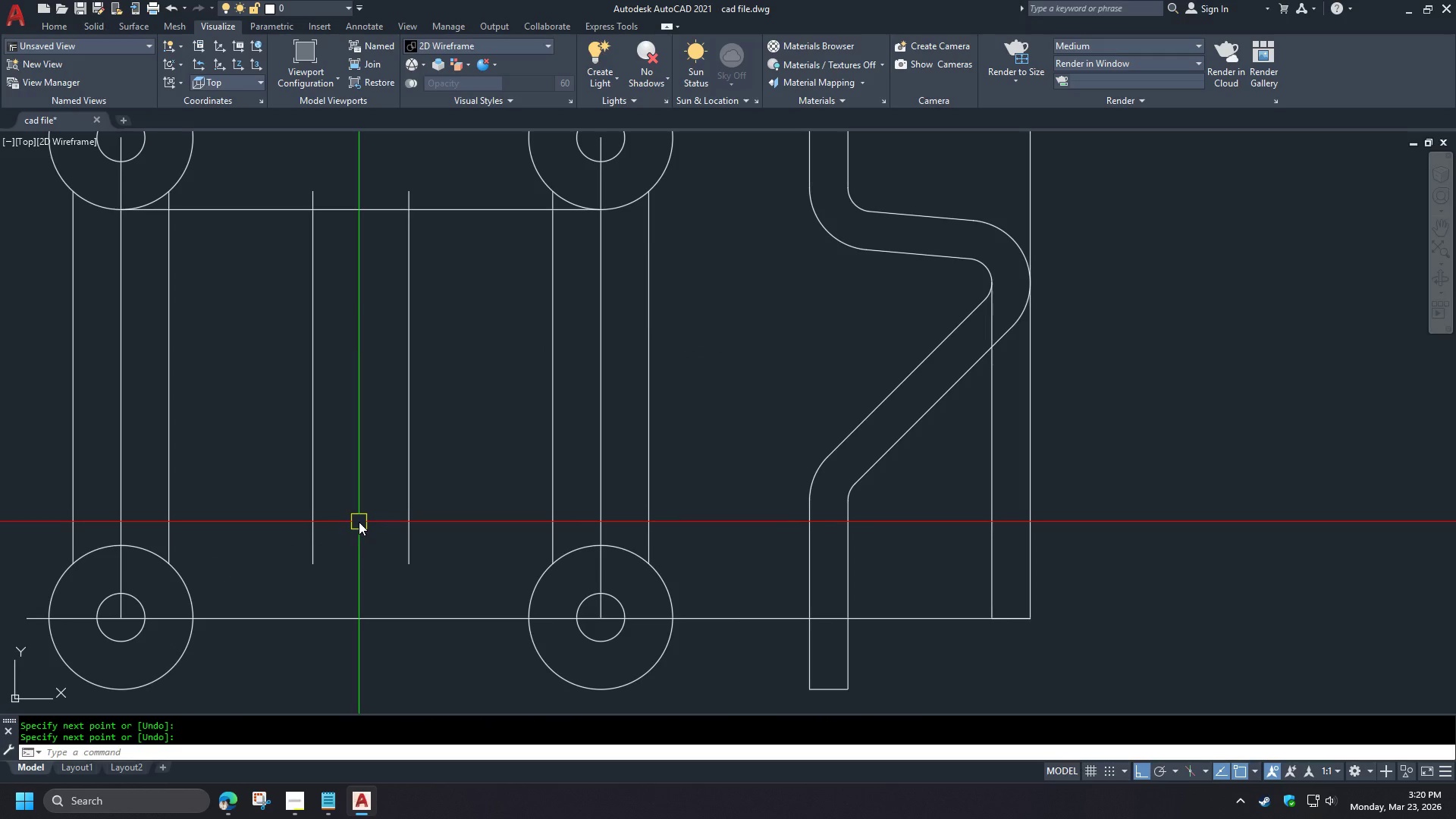 
wait(11.06)
 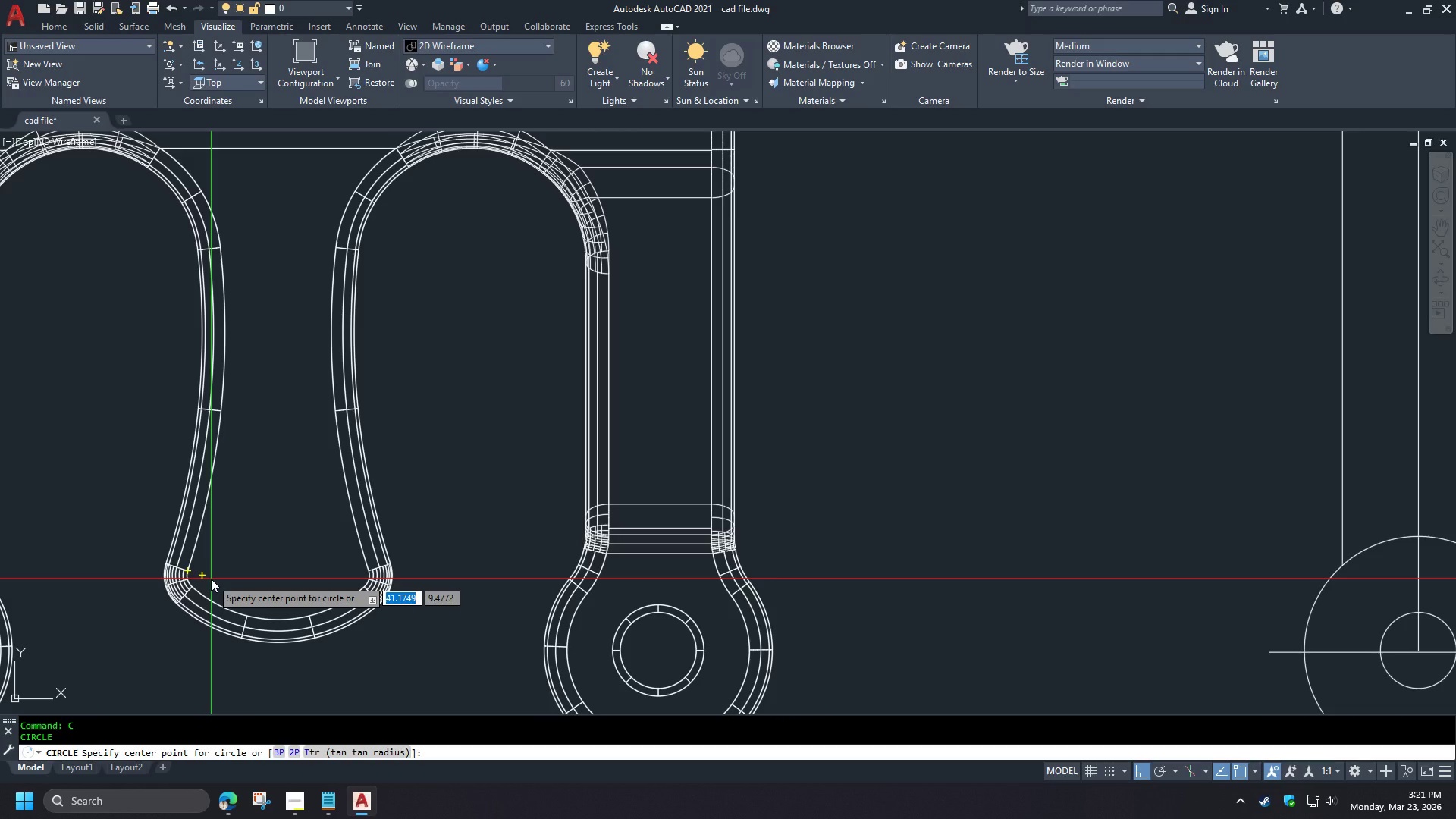 
key(Escape)
 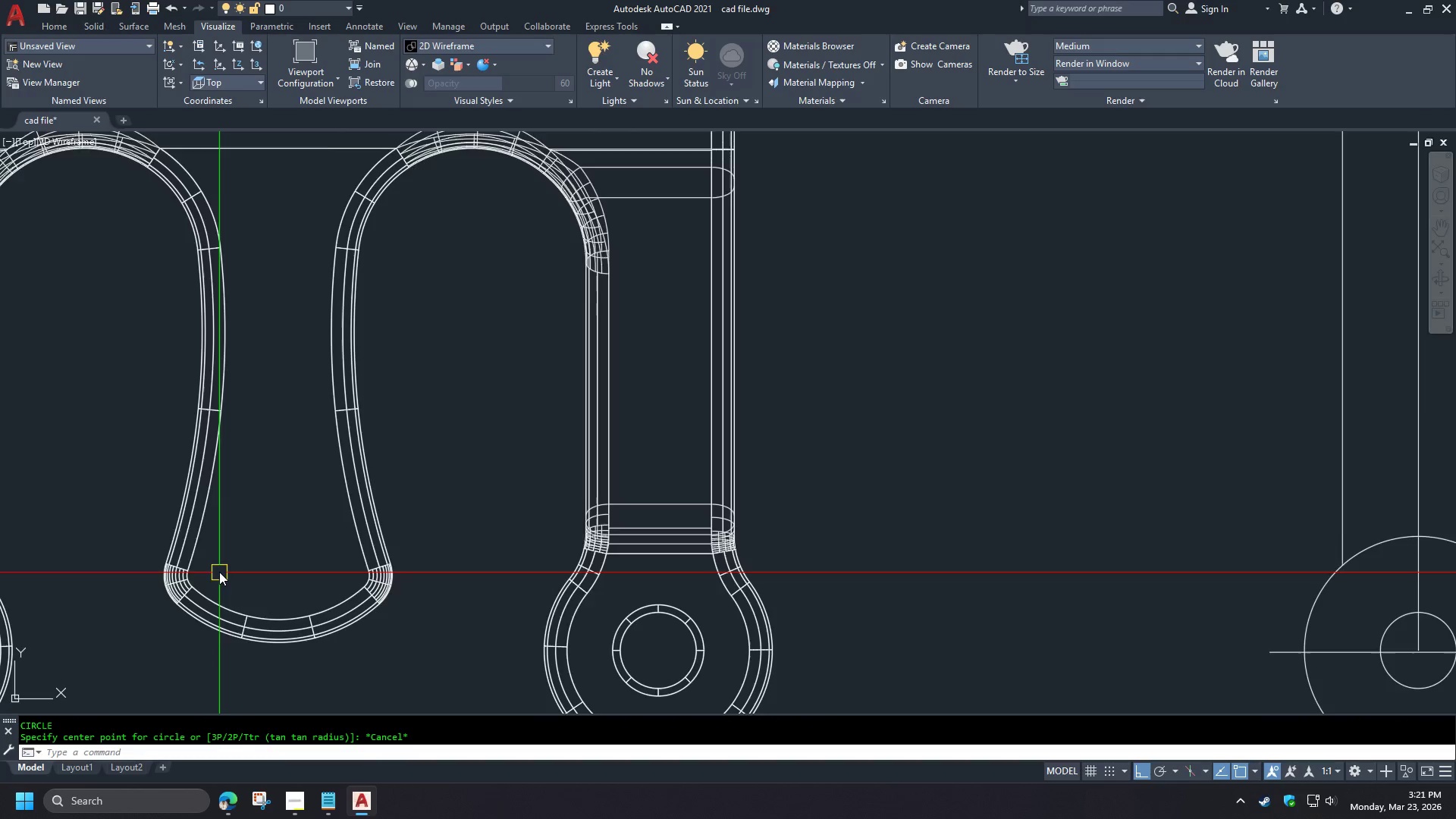 
scroll: coordinate [722, 568], scroll_direction: down, amount: 2.0
 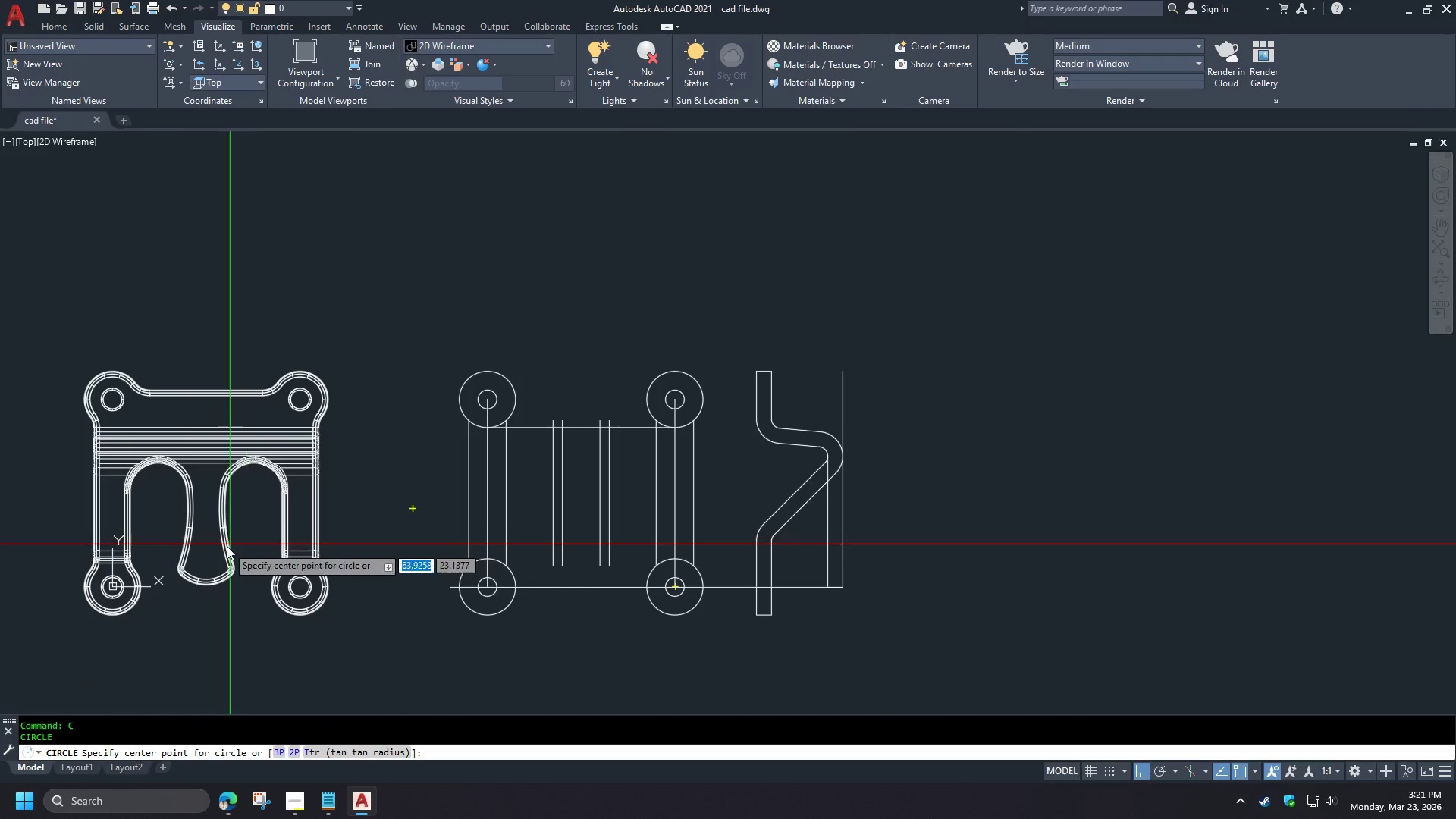 
scroll: coordinate [180, 569], scroll_direction: up, amount: 3.0
 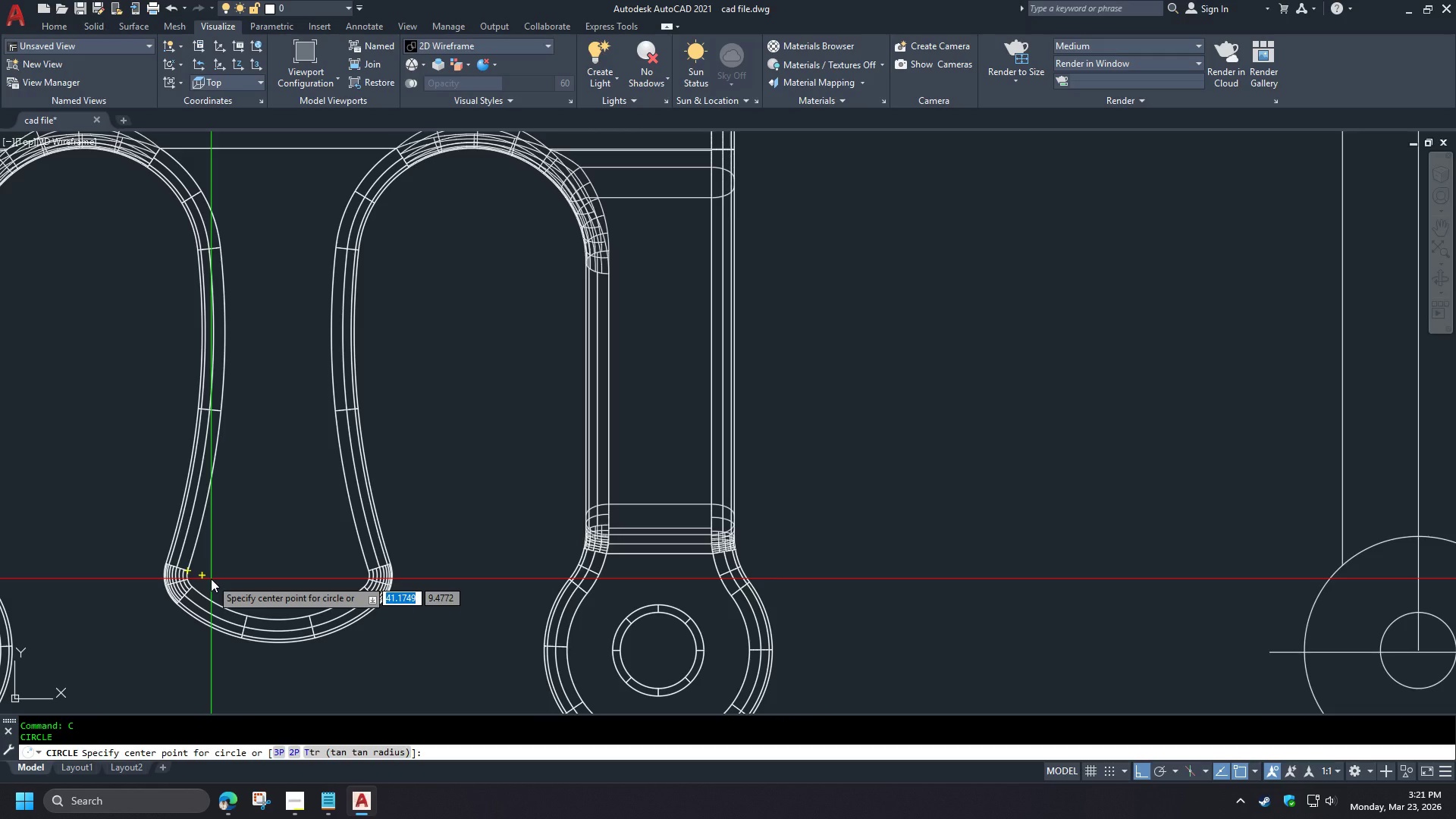 
type(di )
 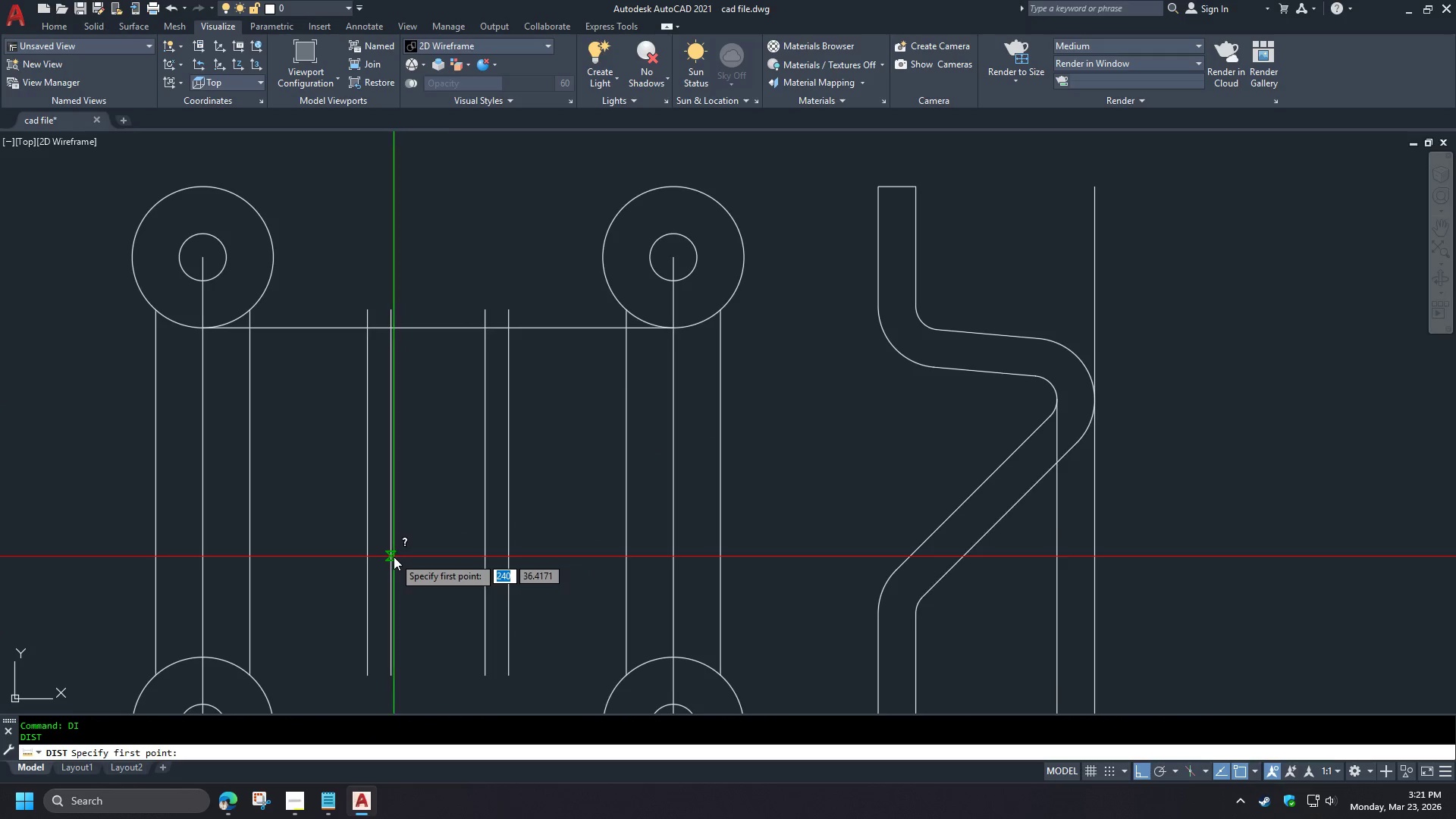 
left_click([394, 557])
 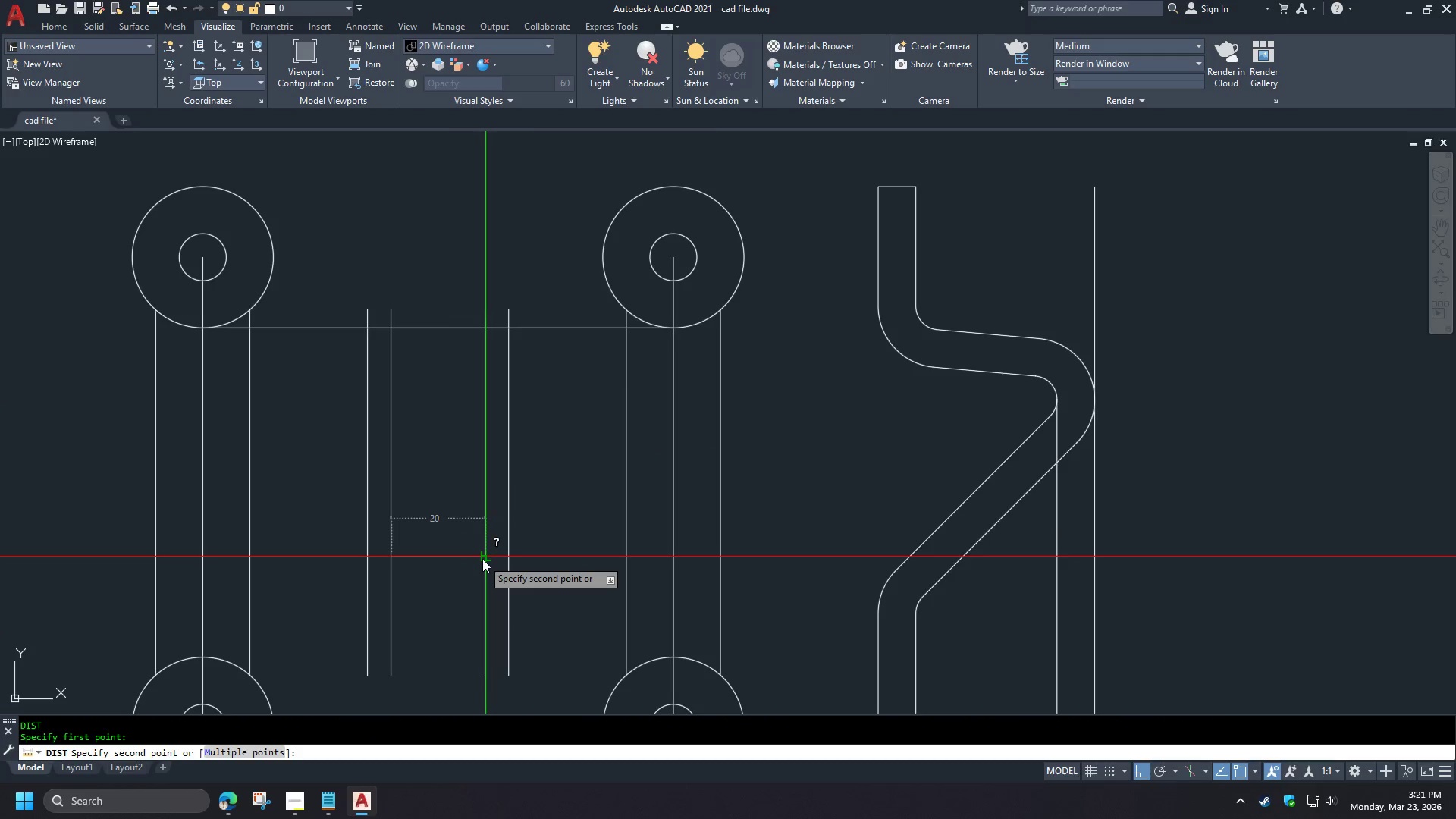 
key(Escape)
 